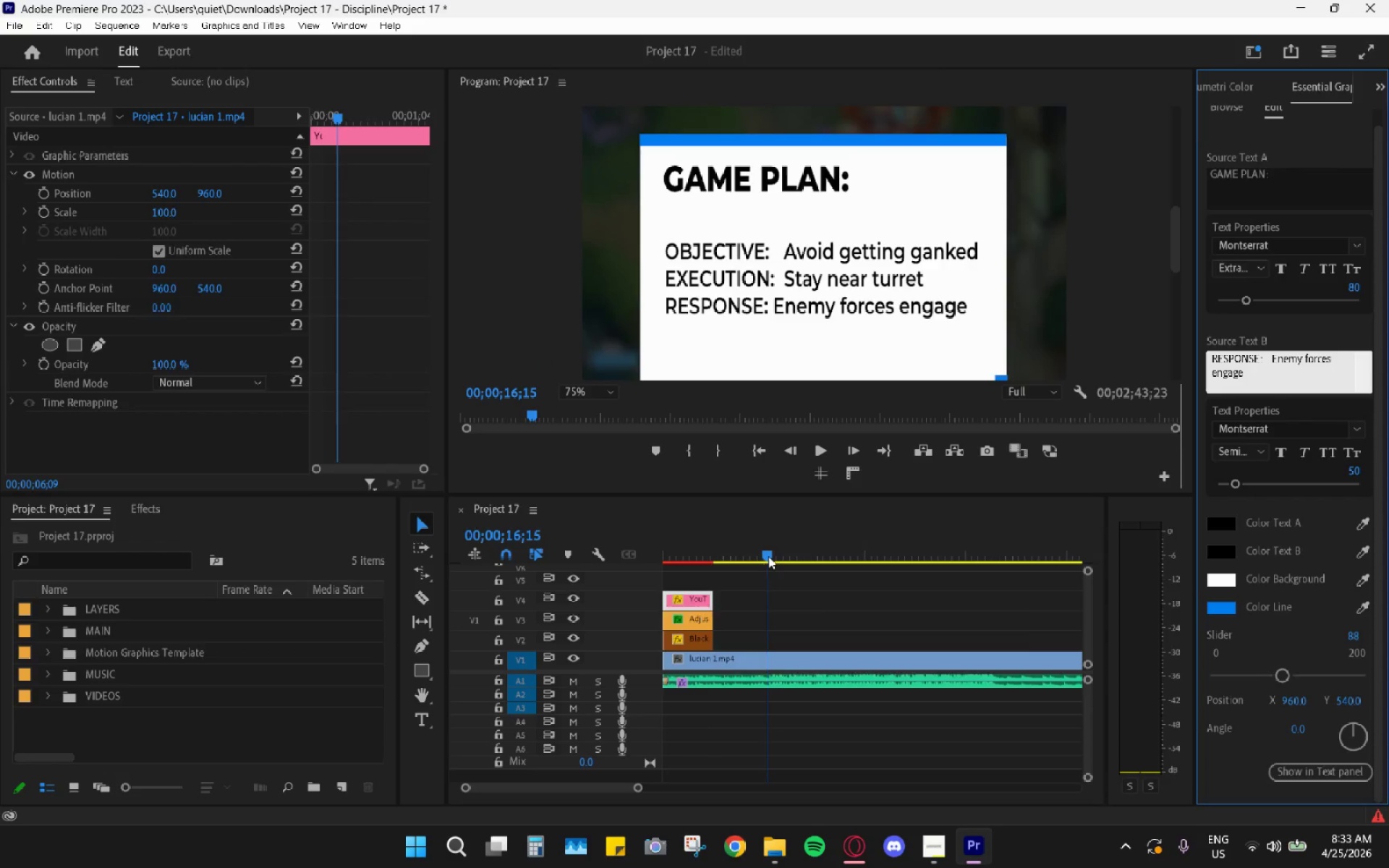 
double_click([708, 592])
 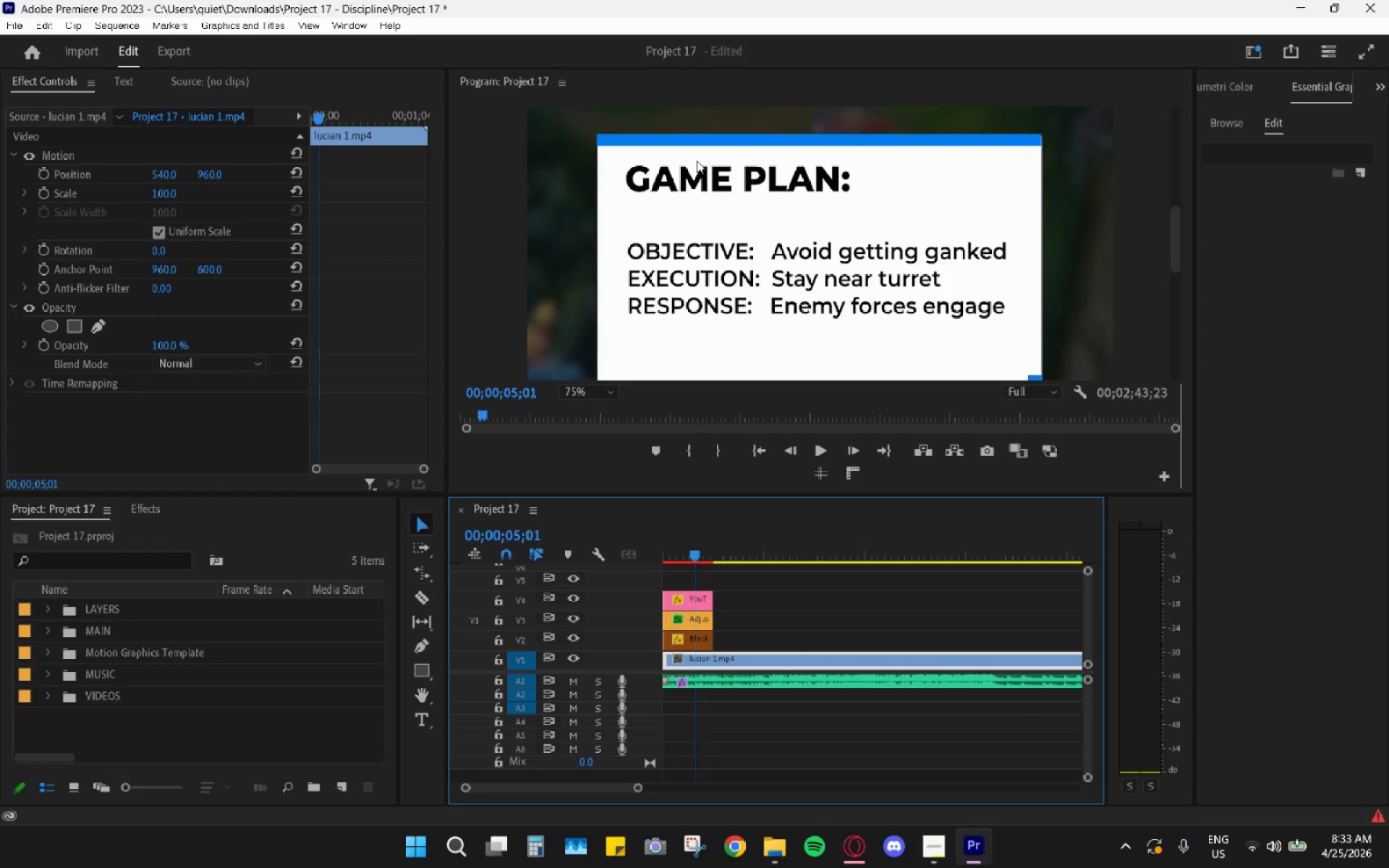 
mouse_move([588, 414])
 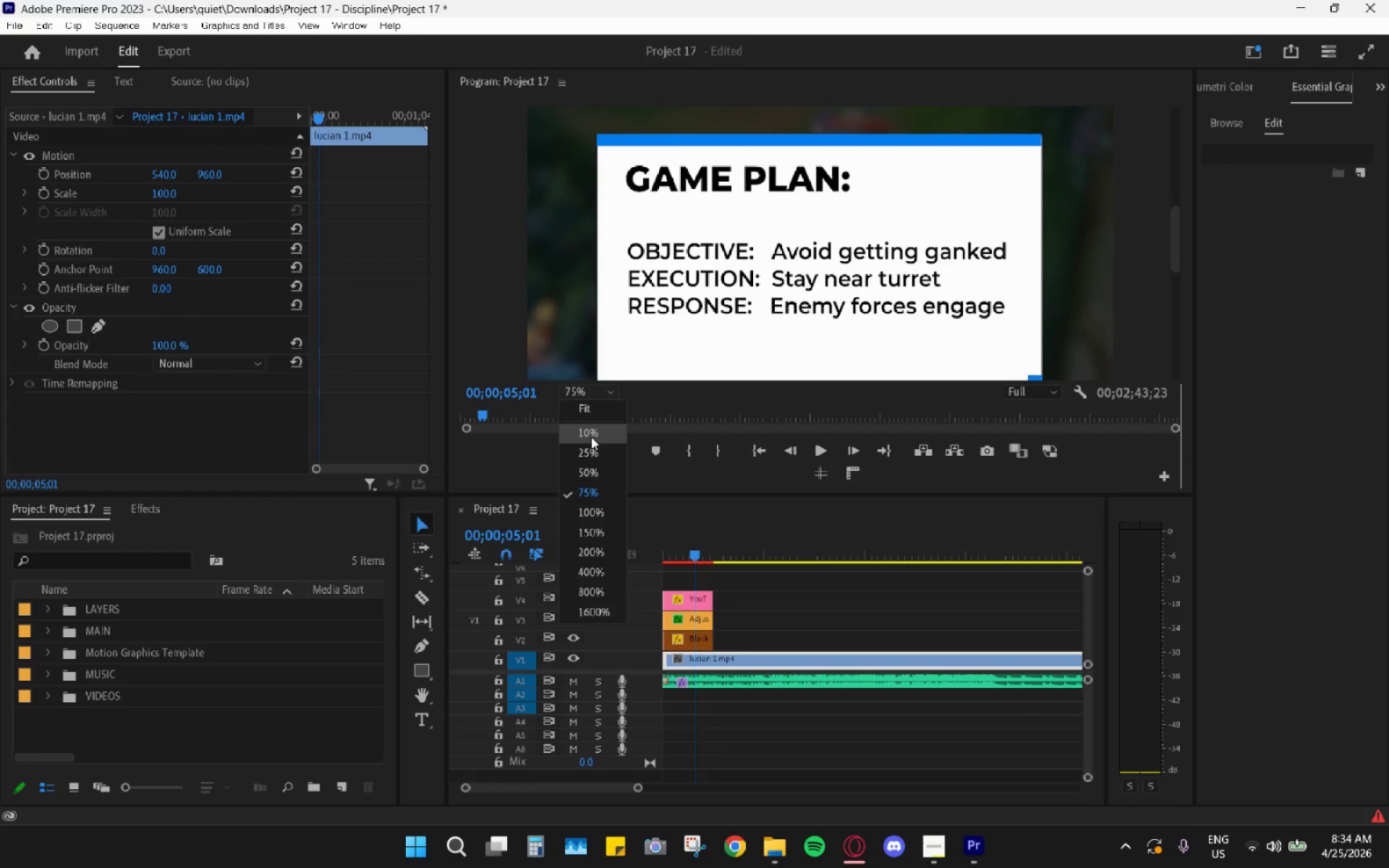 
left_click([591, 437])
 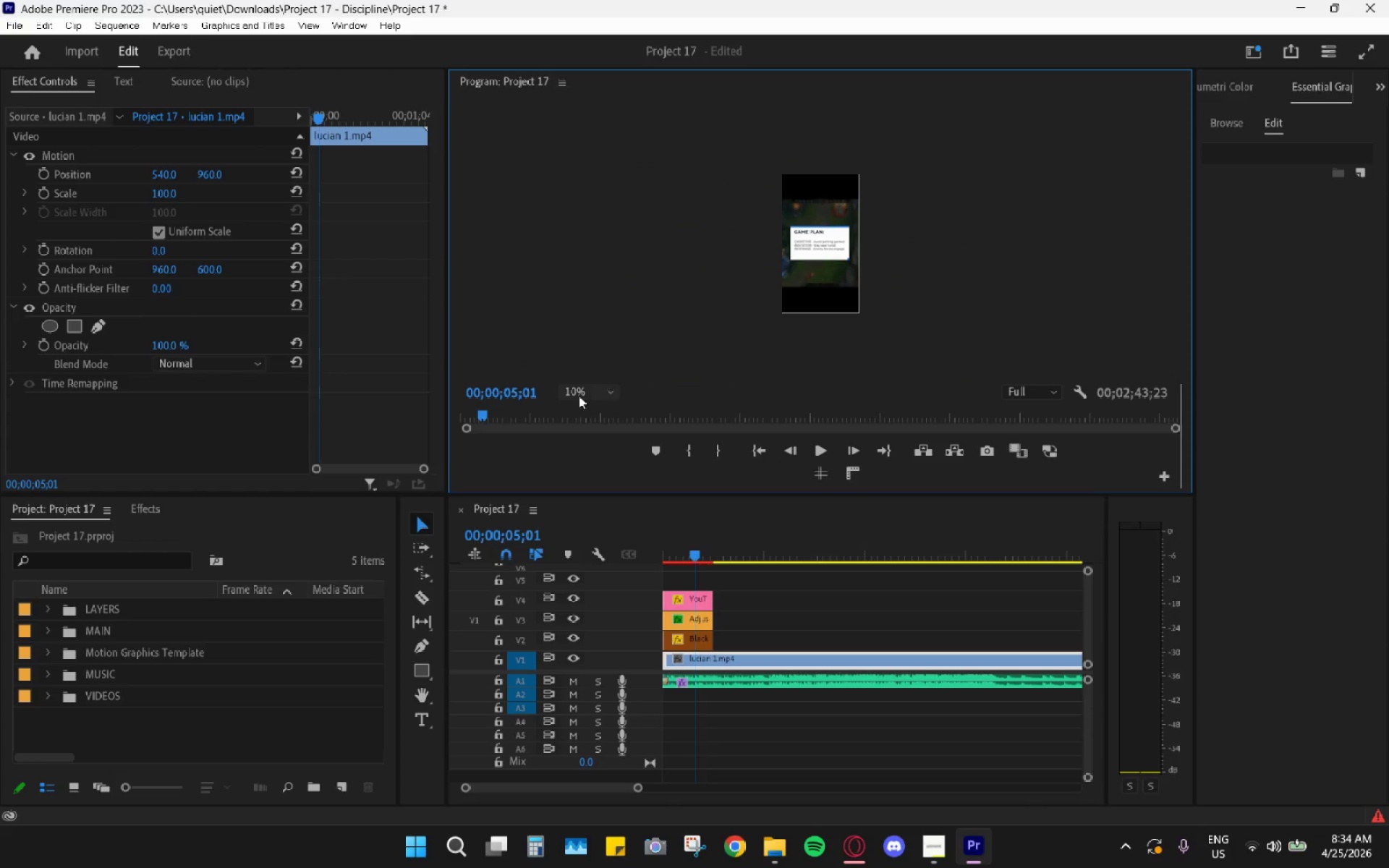 
double_click([573, 414])
 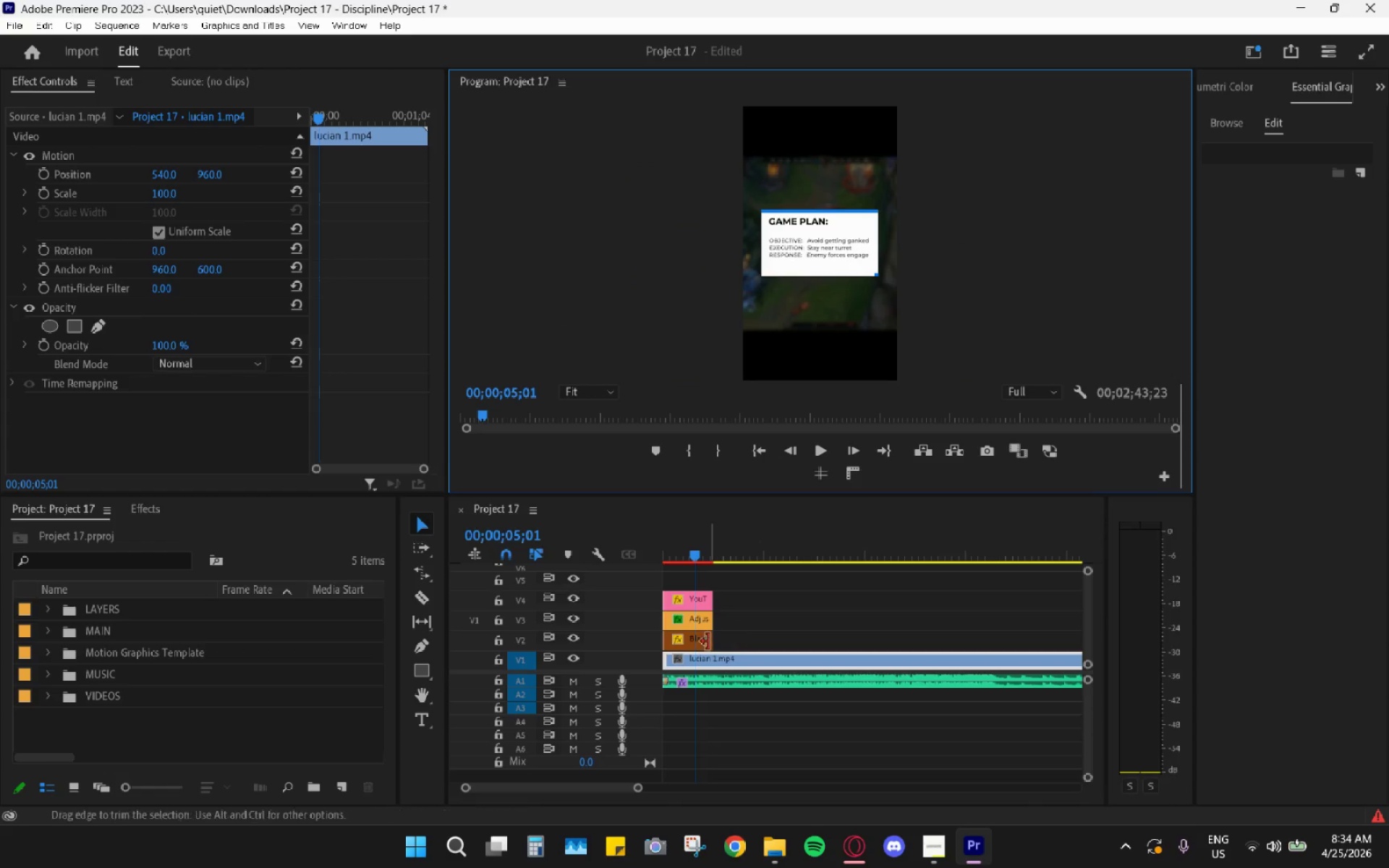 
left_click([693, 661])
 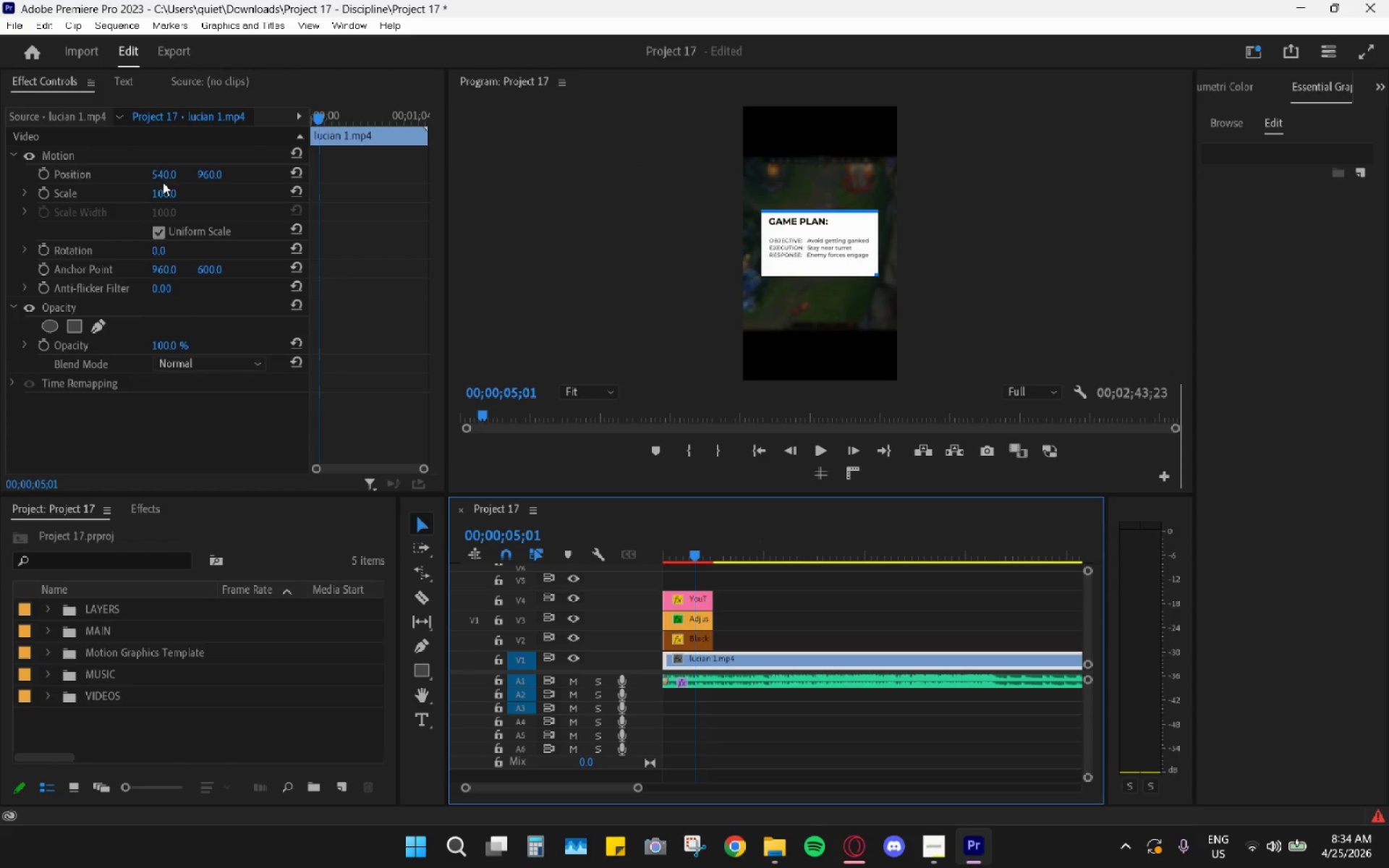 
left_click_drag(start_coordinate=[161, 192], to_coordinate=[250, 199])
 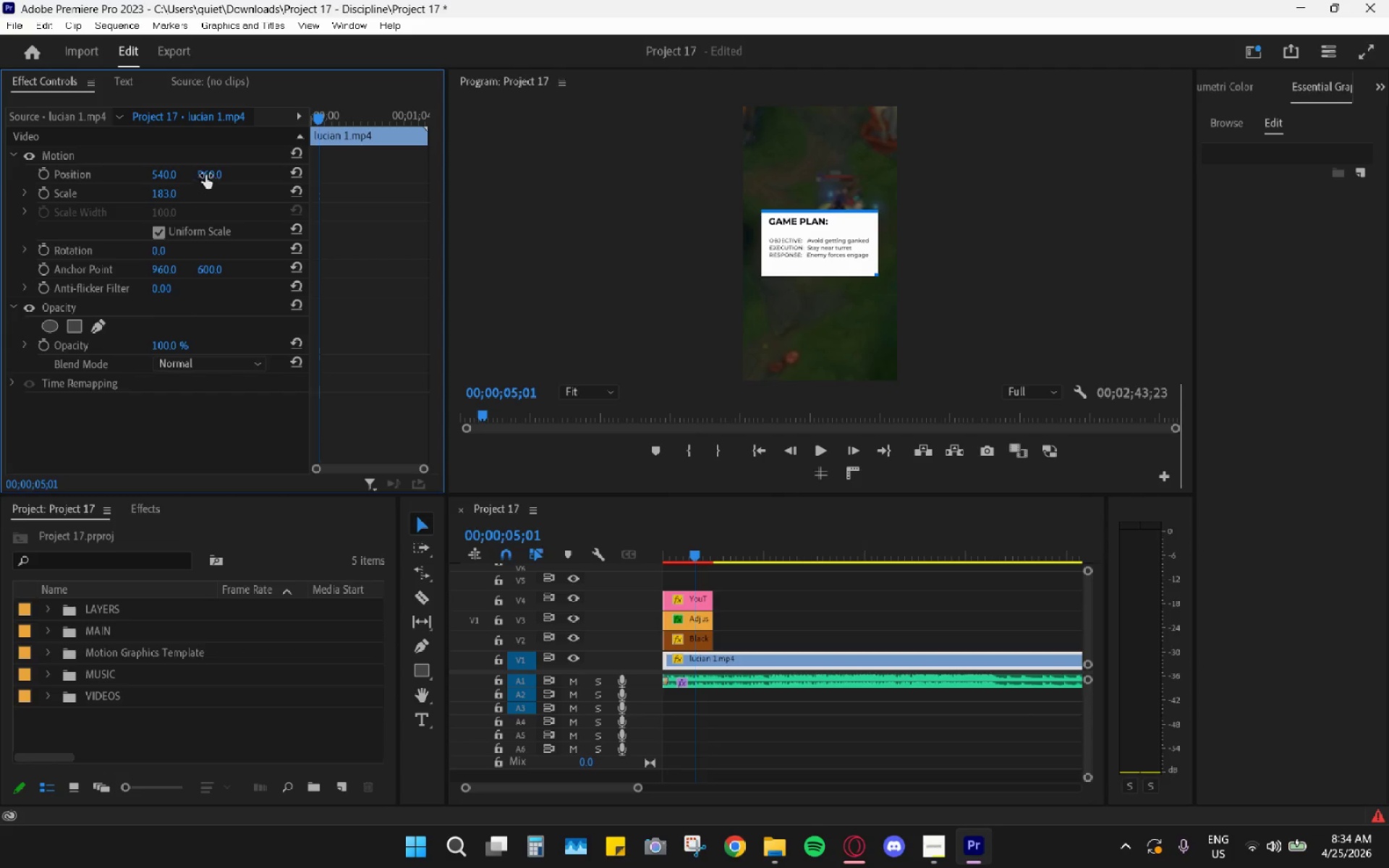 
left_click_drag(start_coordinate=[215, 170], to_coordinate=[186, 227])
 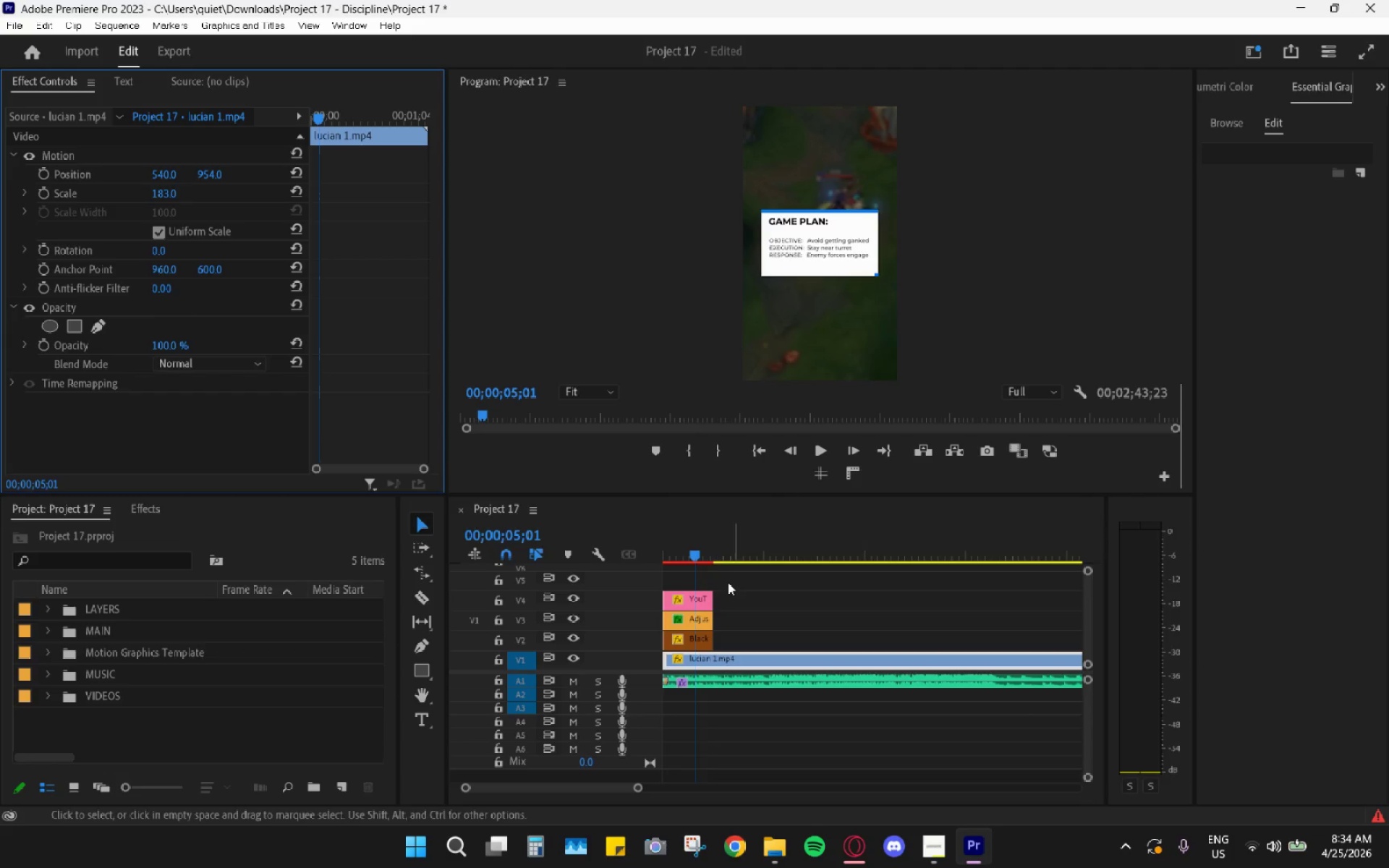 
left_click_drag(start_coordinate=[679, 548], to_coordinate=[638, 556])
 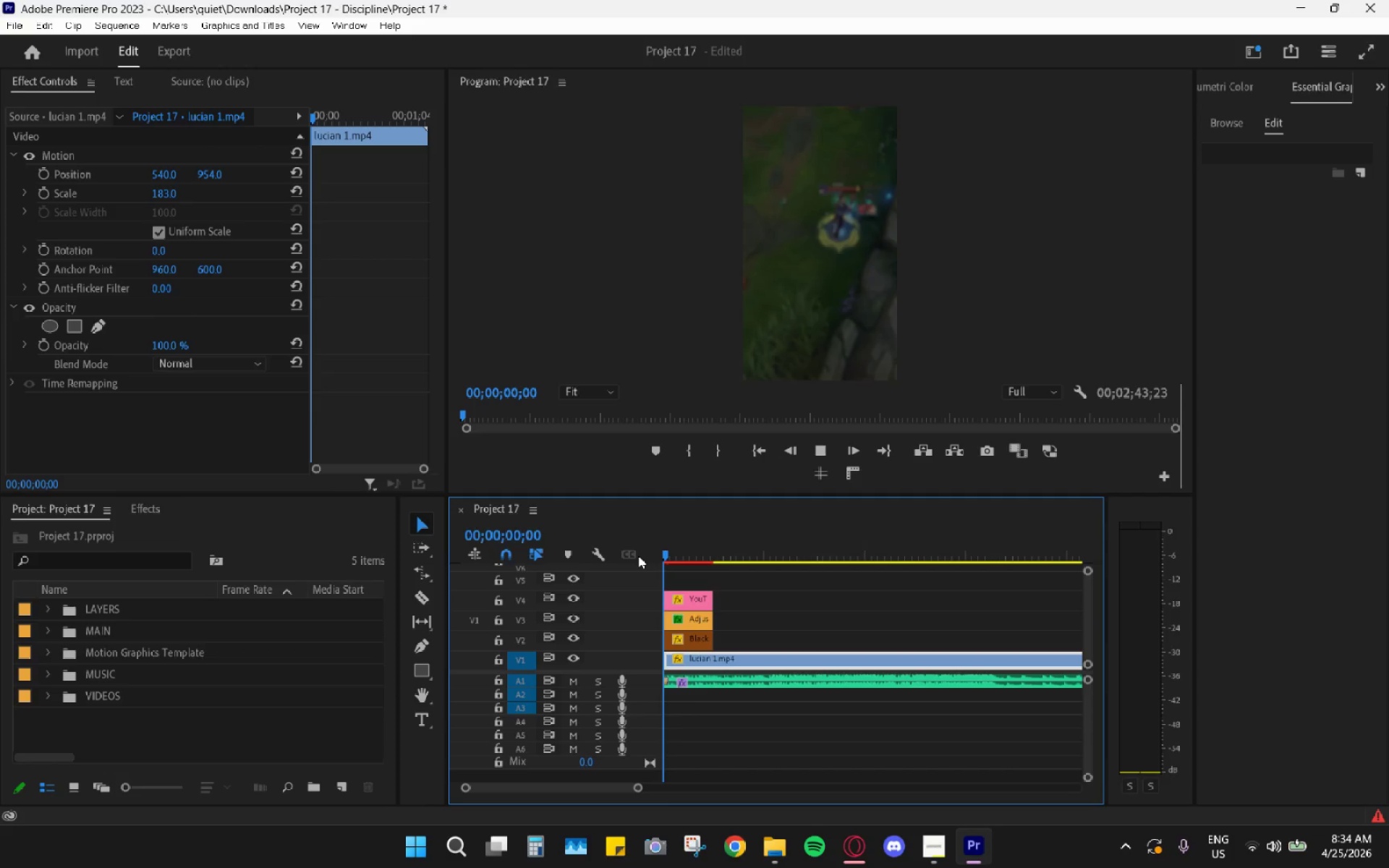 
key(Space)
 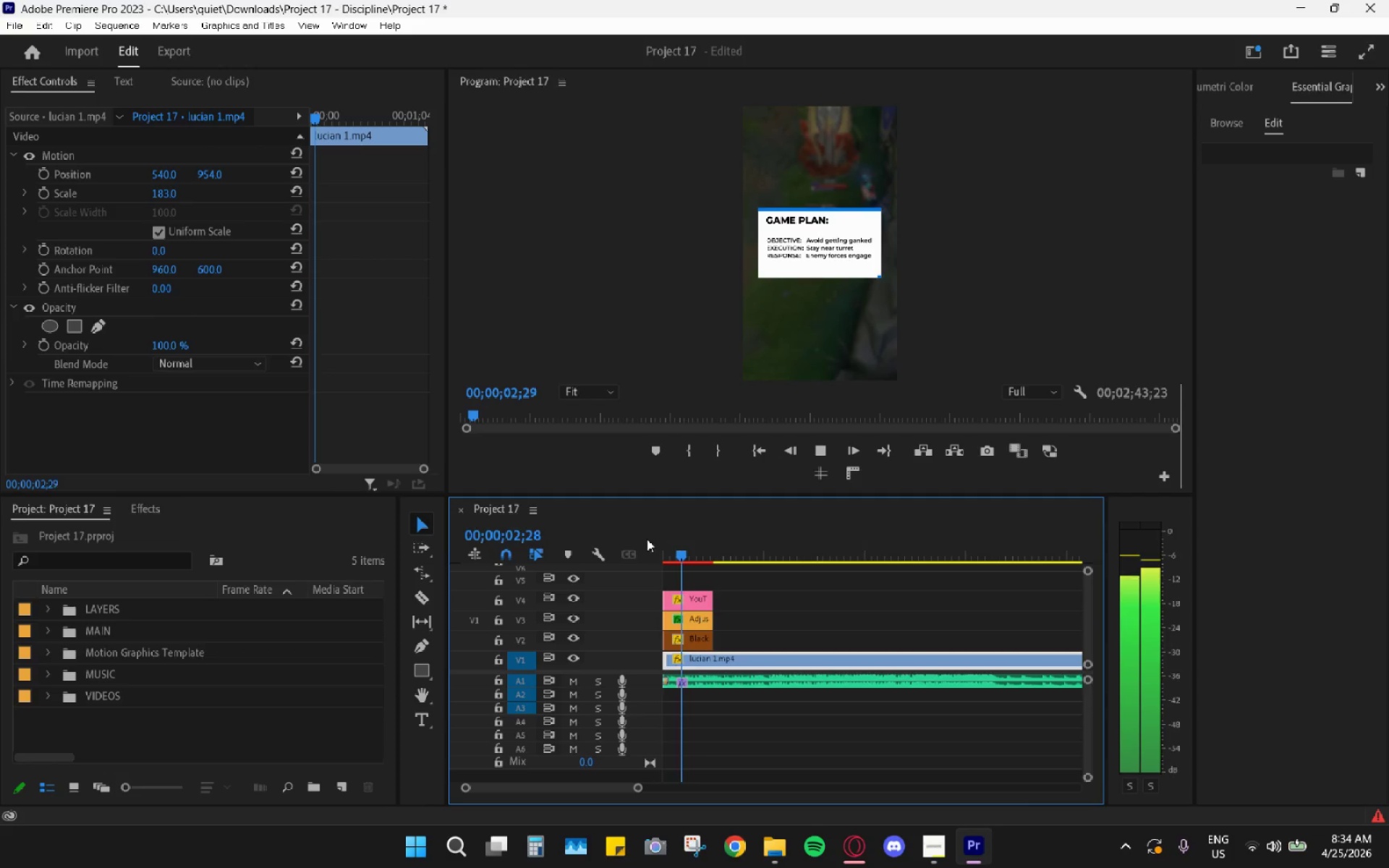 
key(Space)
 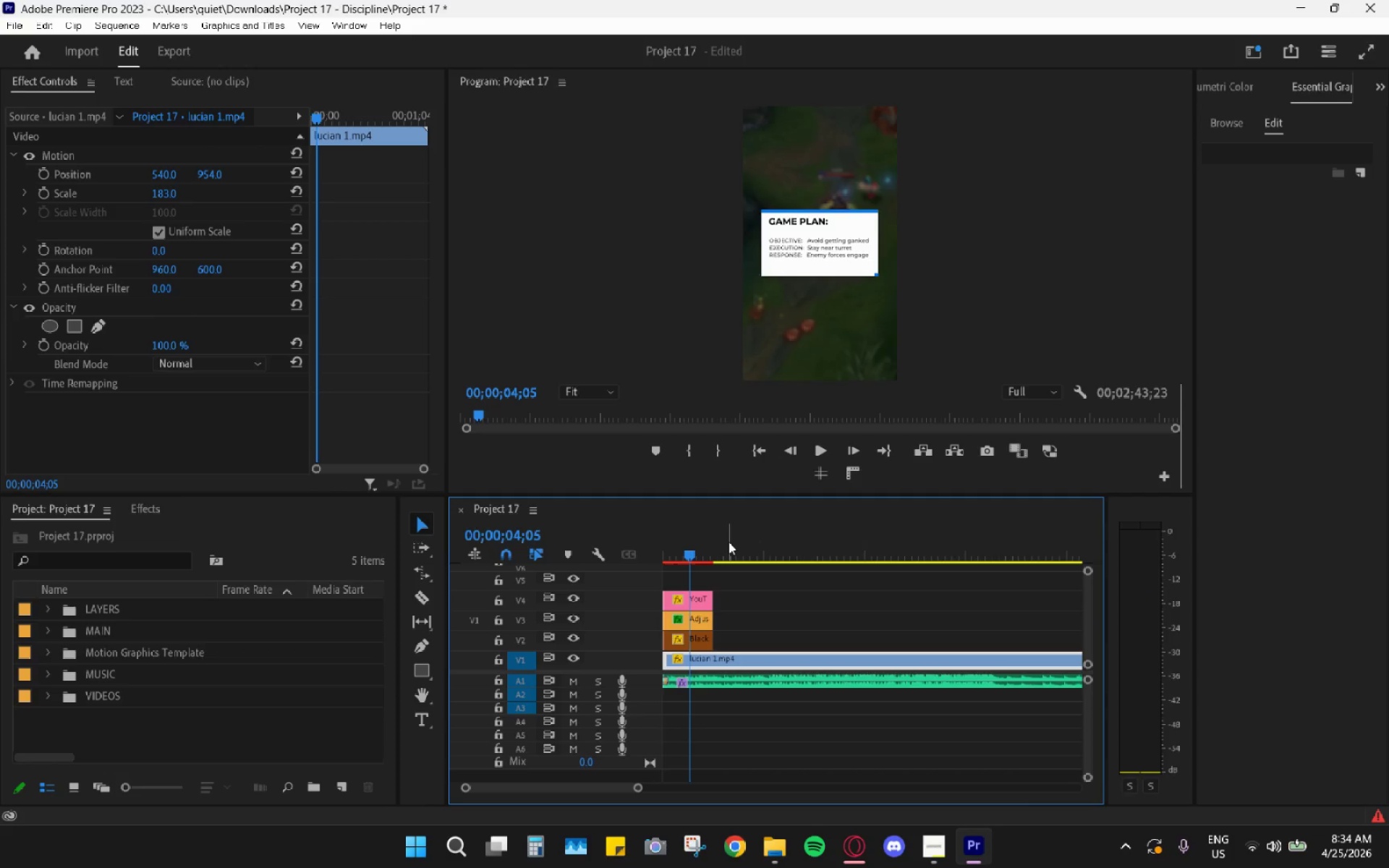 
left_click_drag(start_coordinate=[726, 542], to_coordinate=[666, 556])
 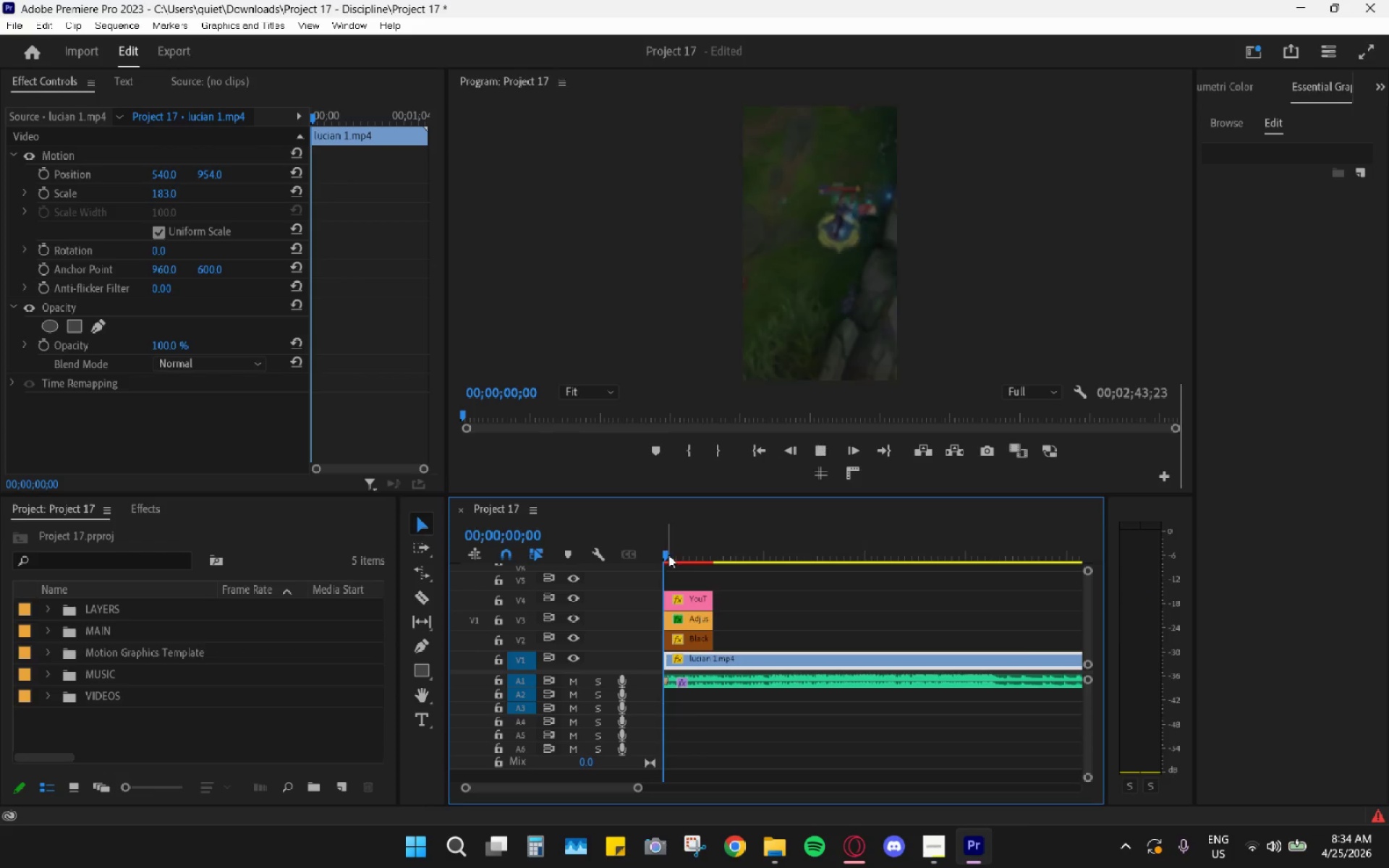 
key(Space)
 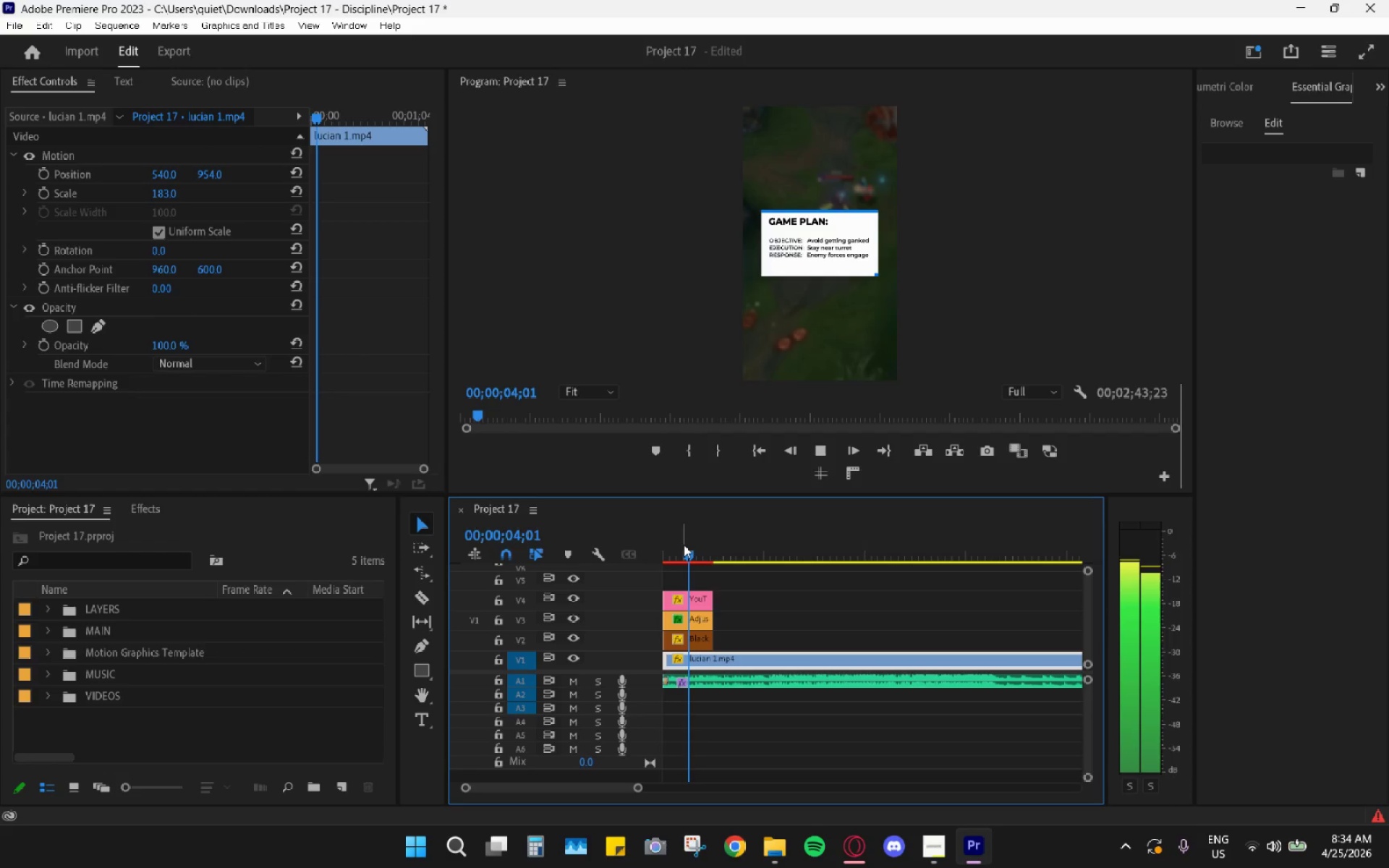 
wait(9.14)
 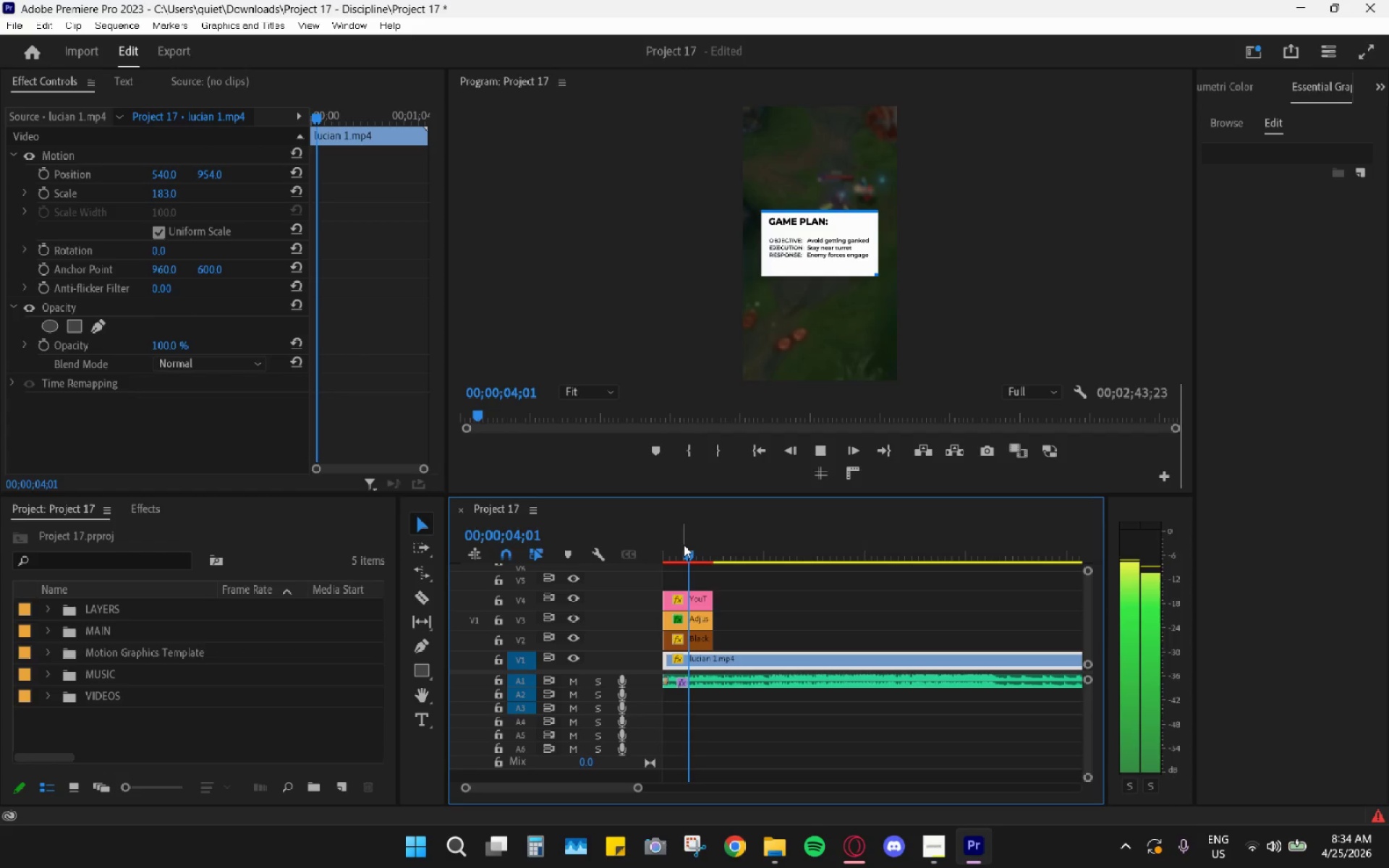 
key(Space)
 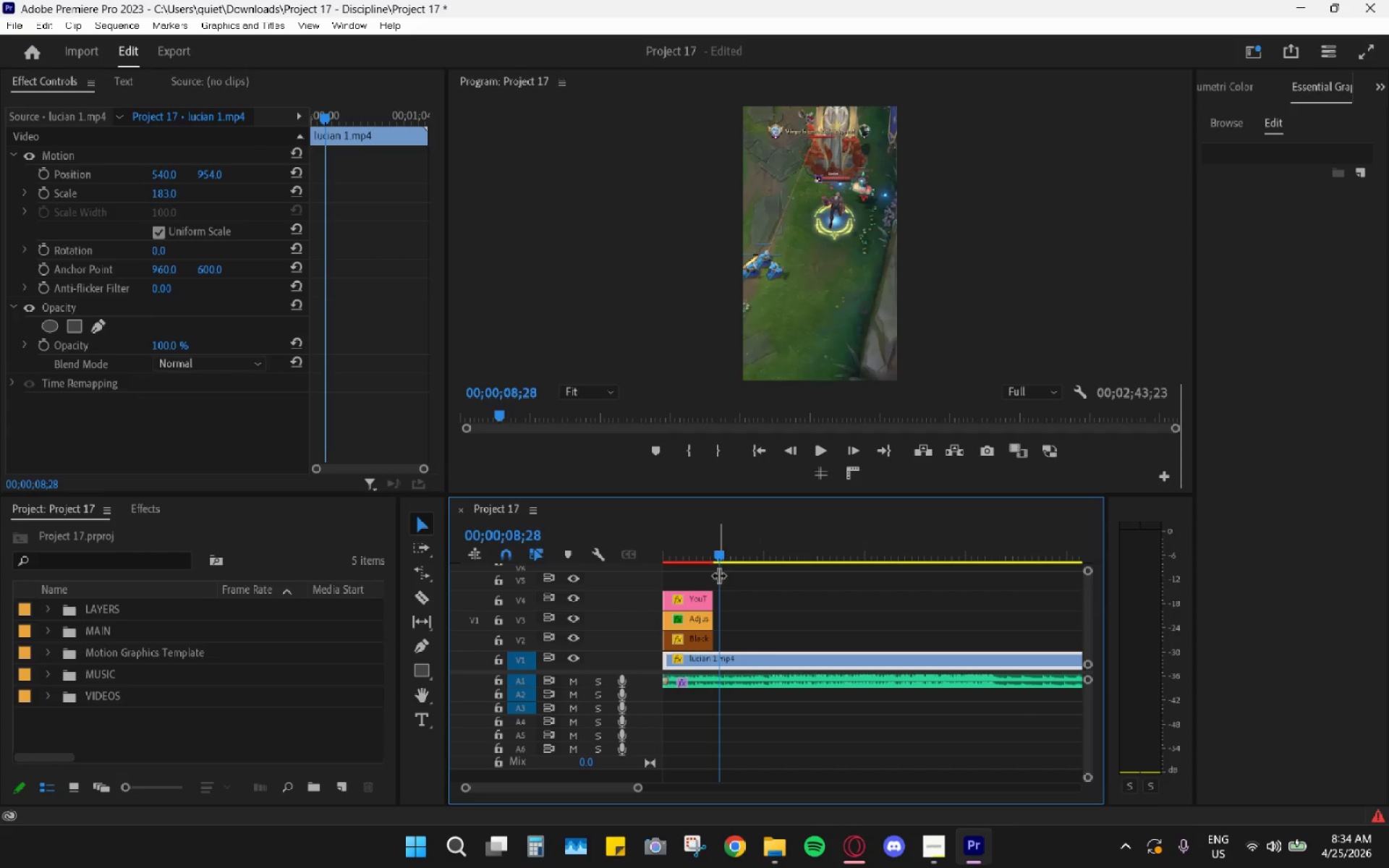 
left_click_drag(start_coordinate=[729, 545], to_coordinate=[633, 544])
 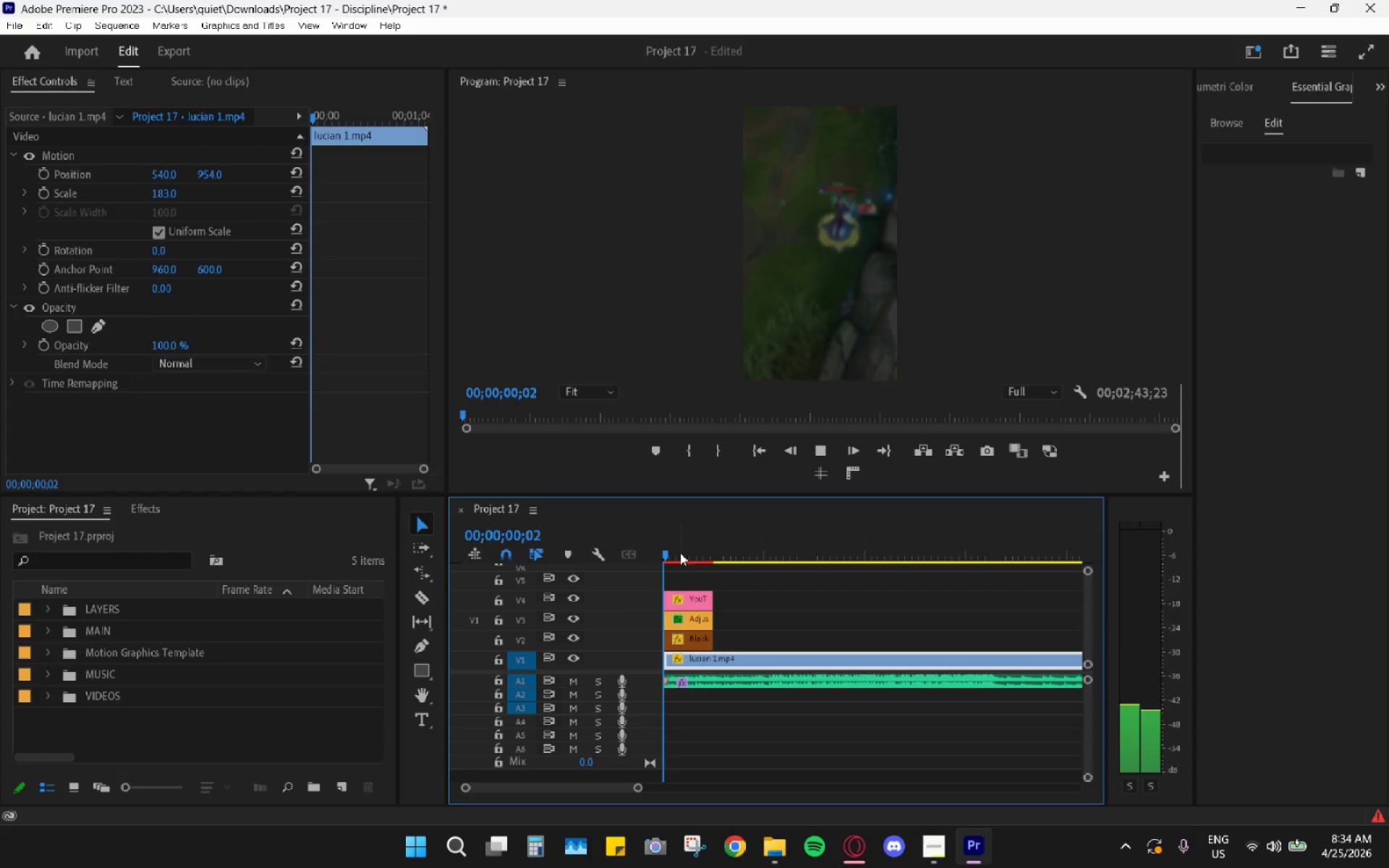 
key(Space)
 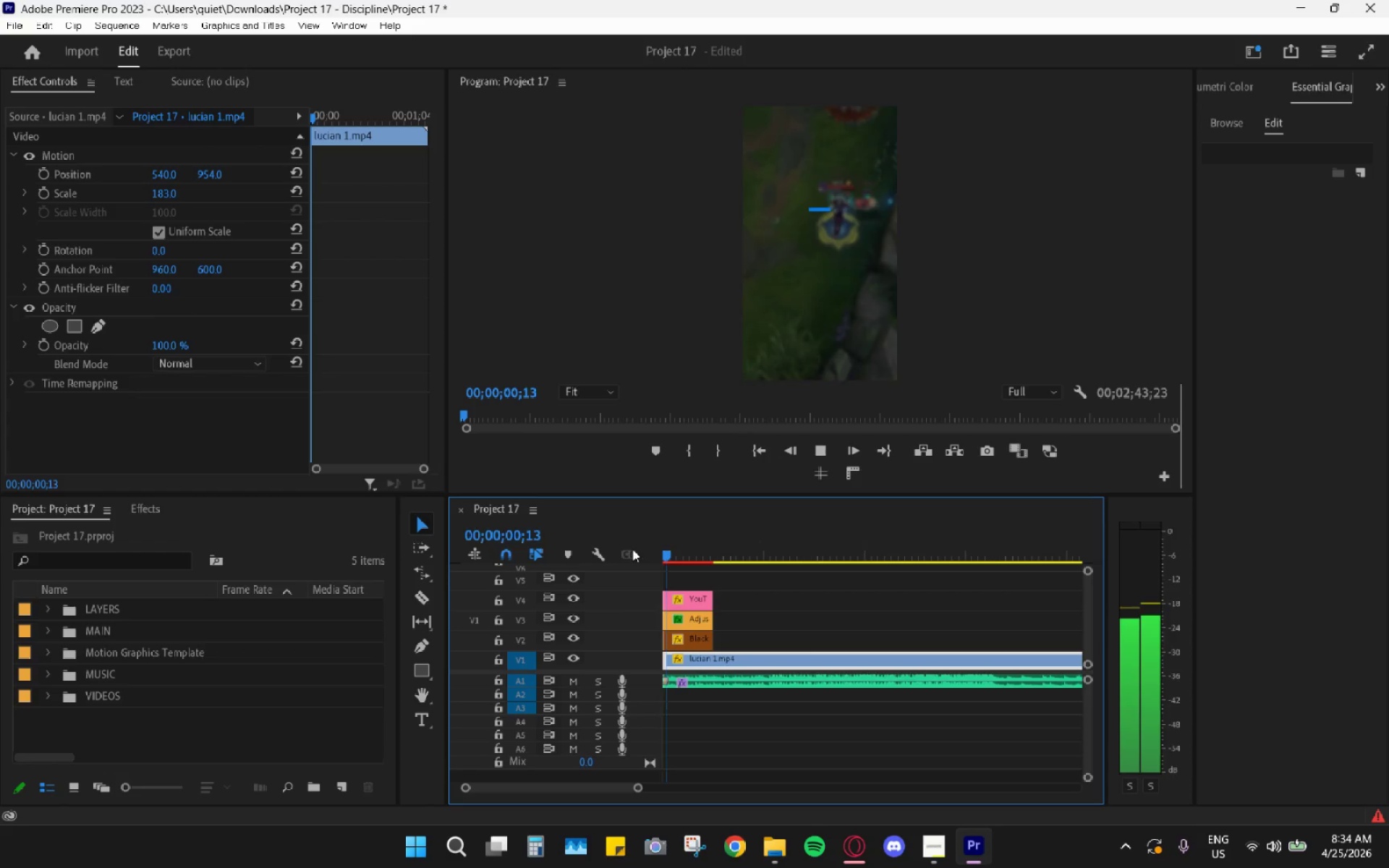 
key(Space)
 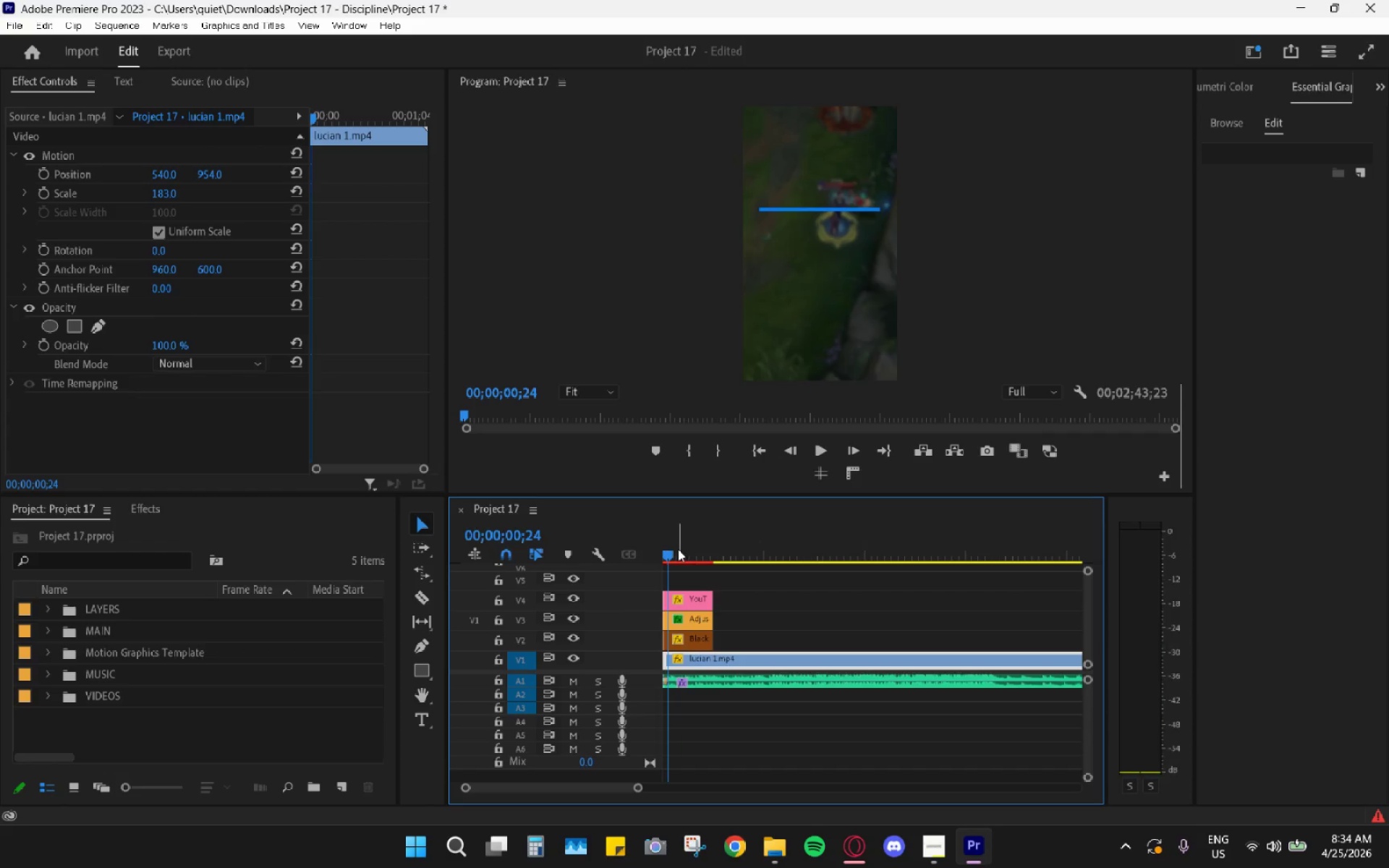 
left_click_drag(start_coordinate=[676, 550], to_coordinate=[643, 558])
 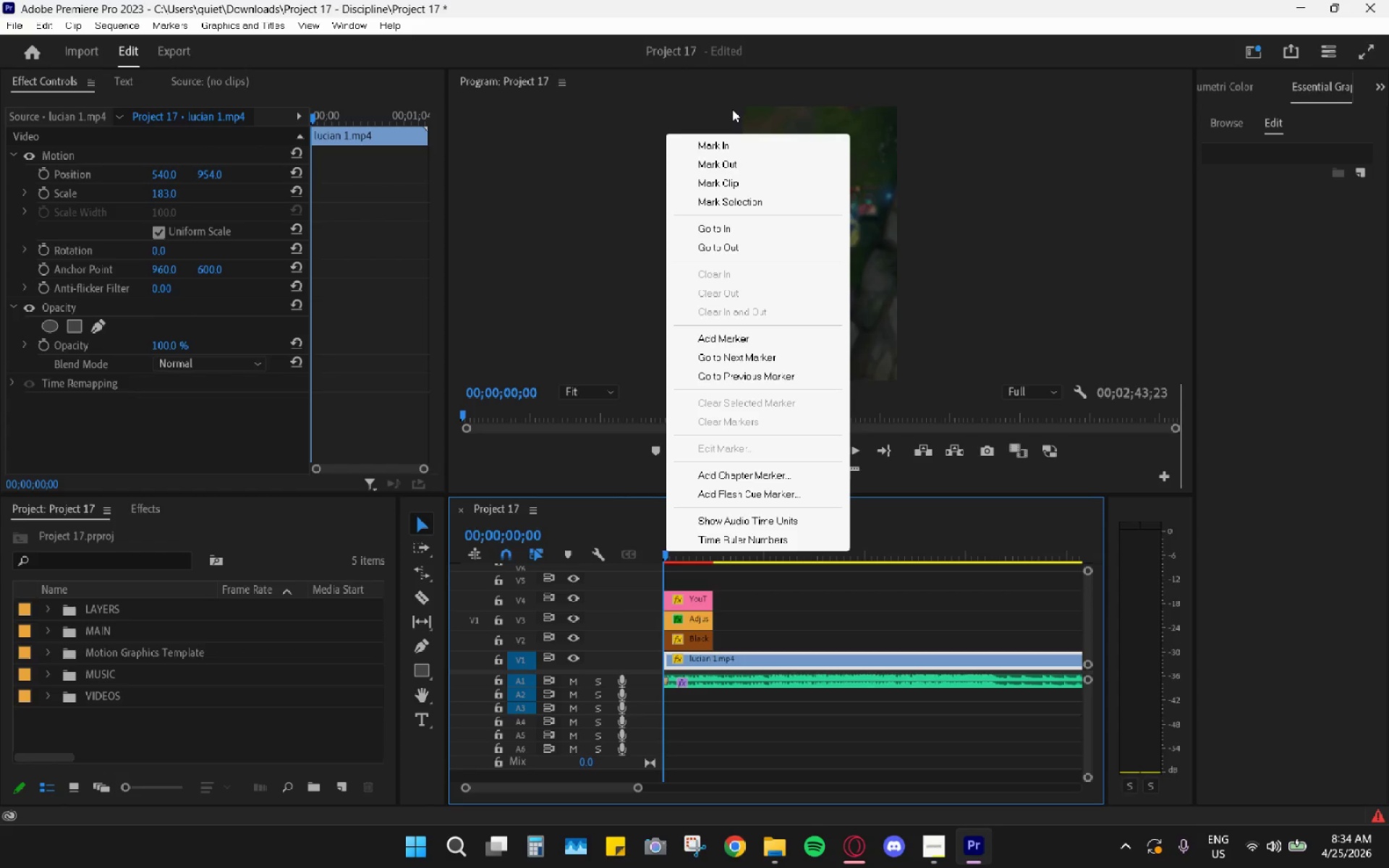 
left_click([717, 146])
 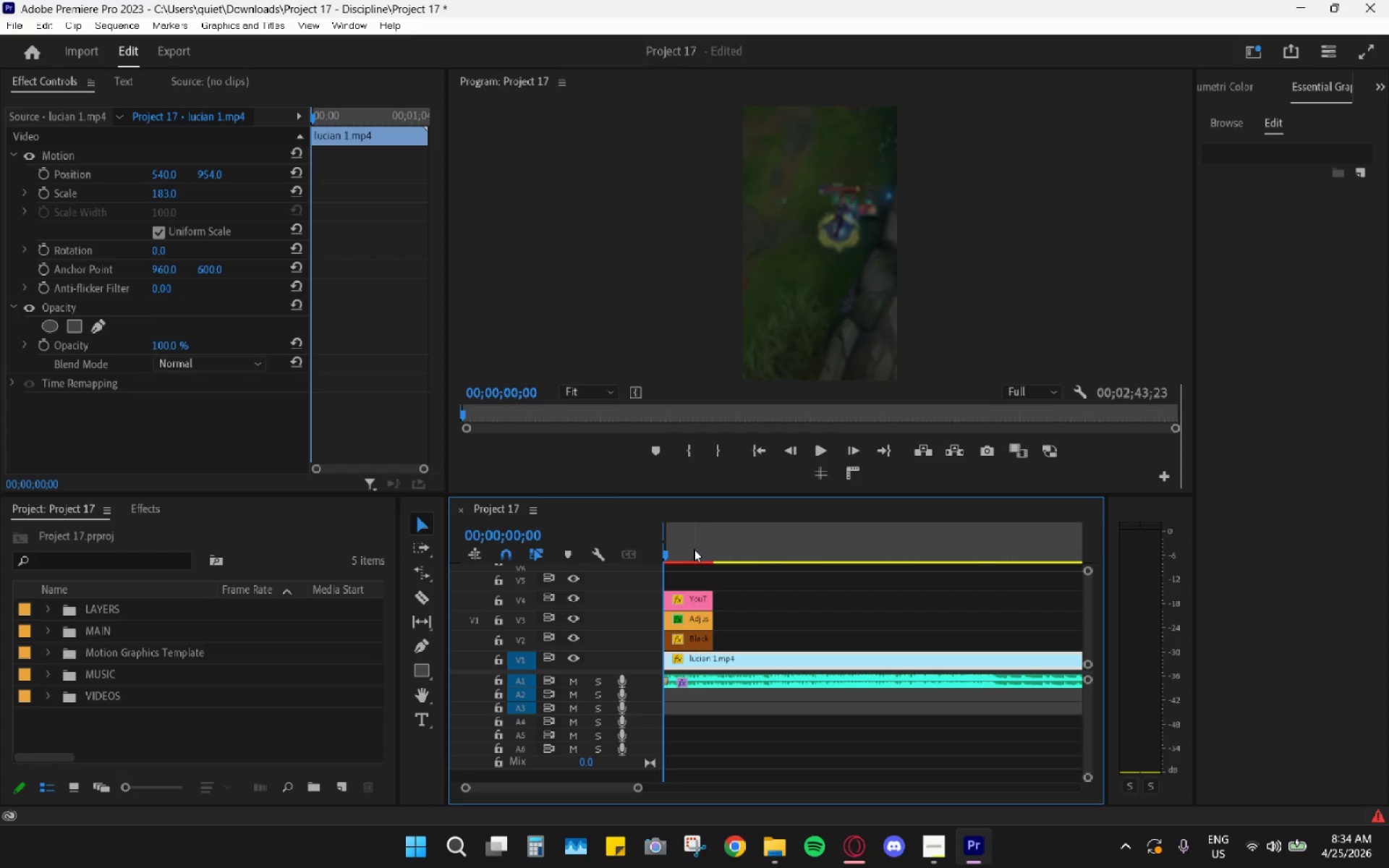 
left_click_drag(start_coordinate=[708, 546], to_coordinate=[715, 550])
 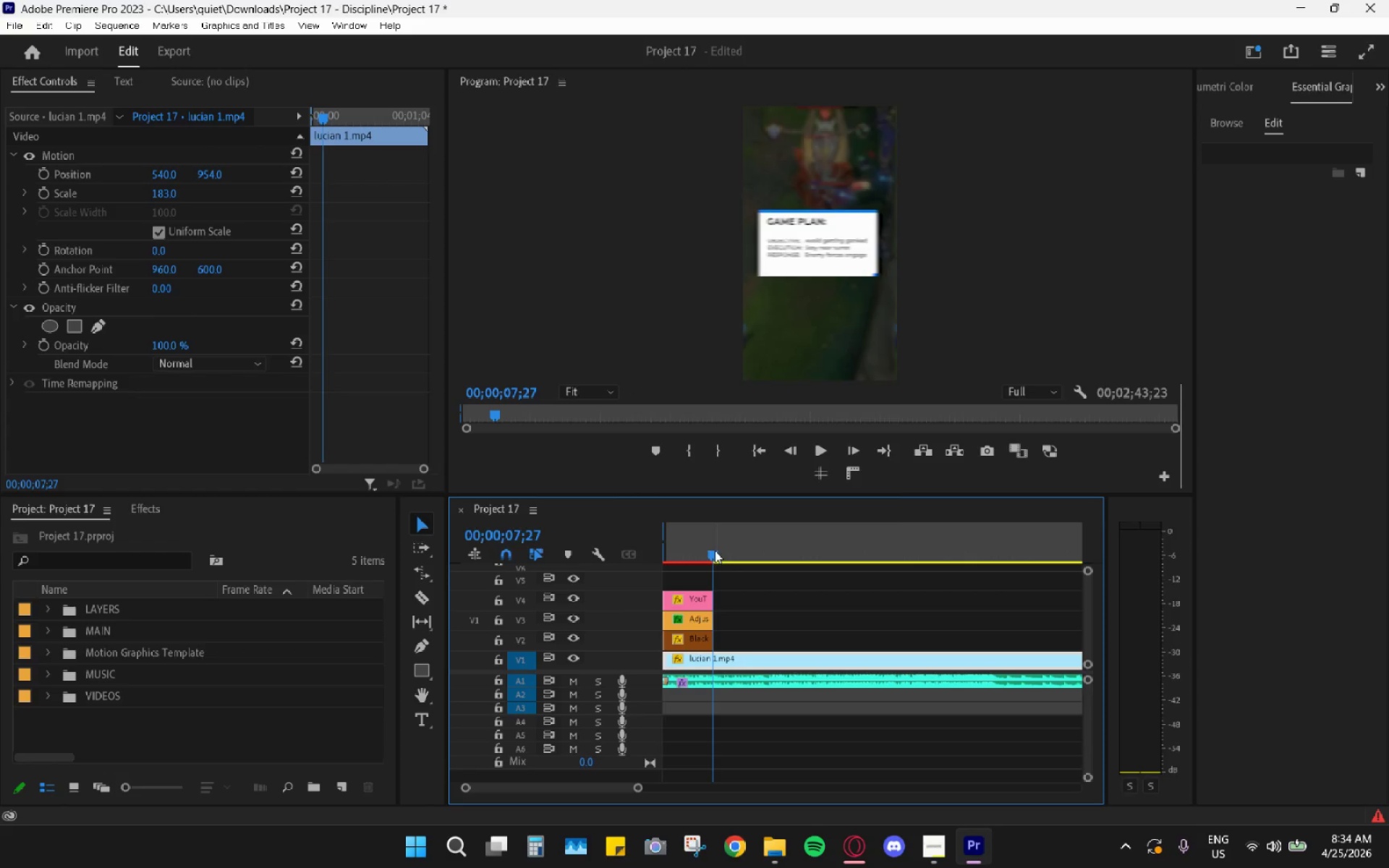 
right_click([715, 550])
 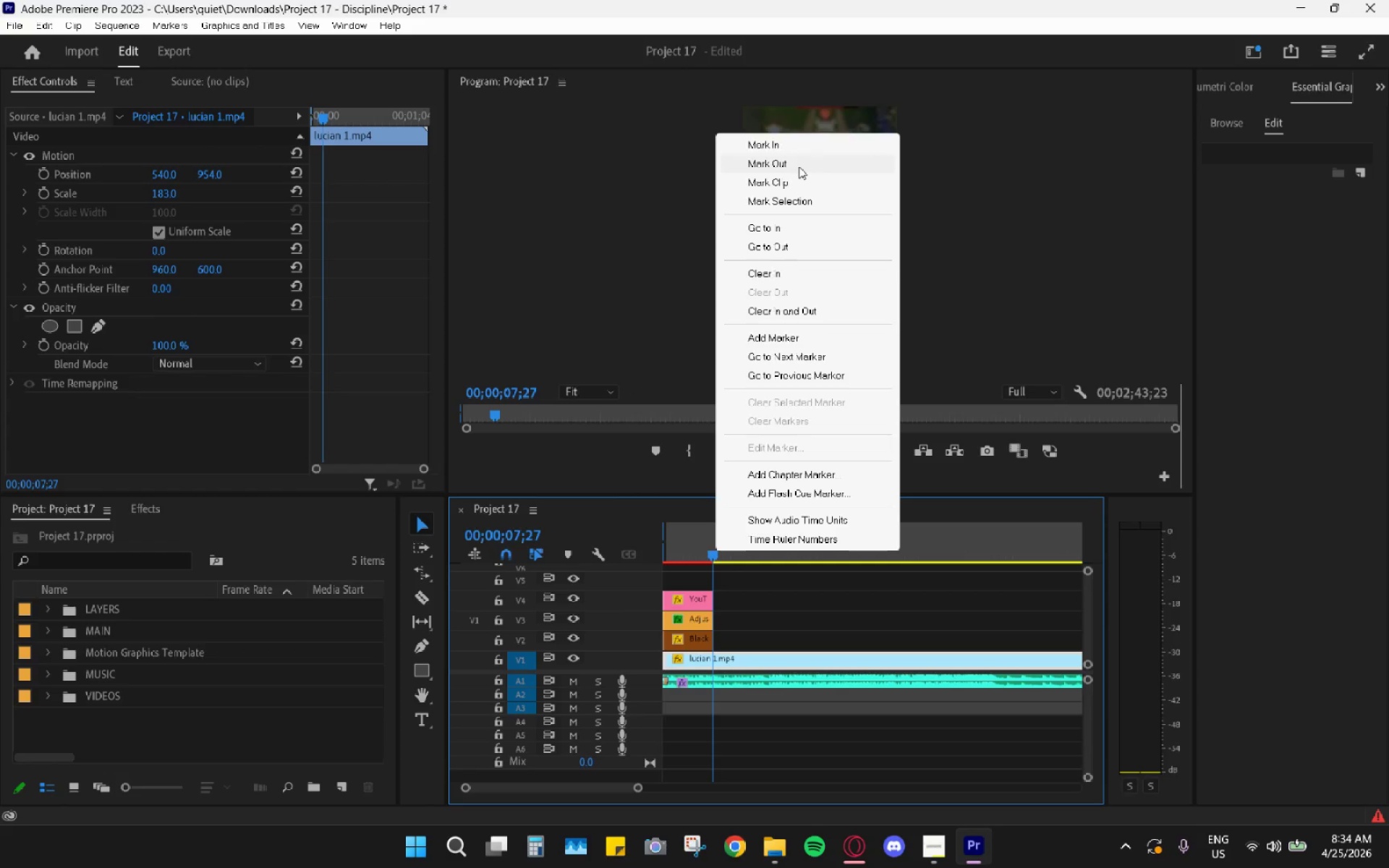 
left_click([799, 166])
 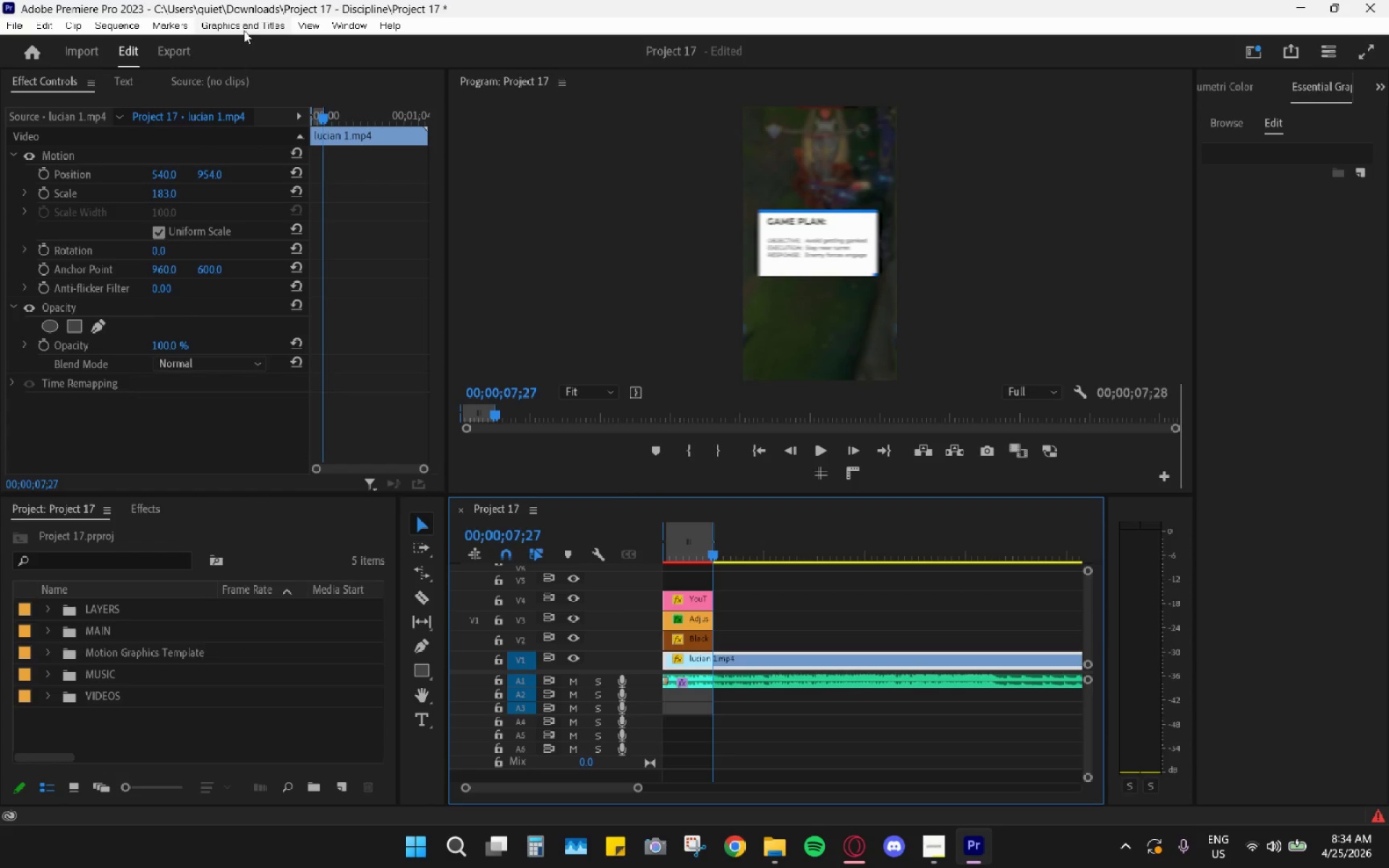 
left_click([169, 33])
 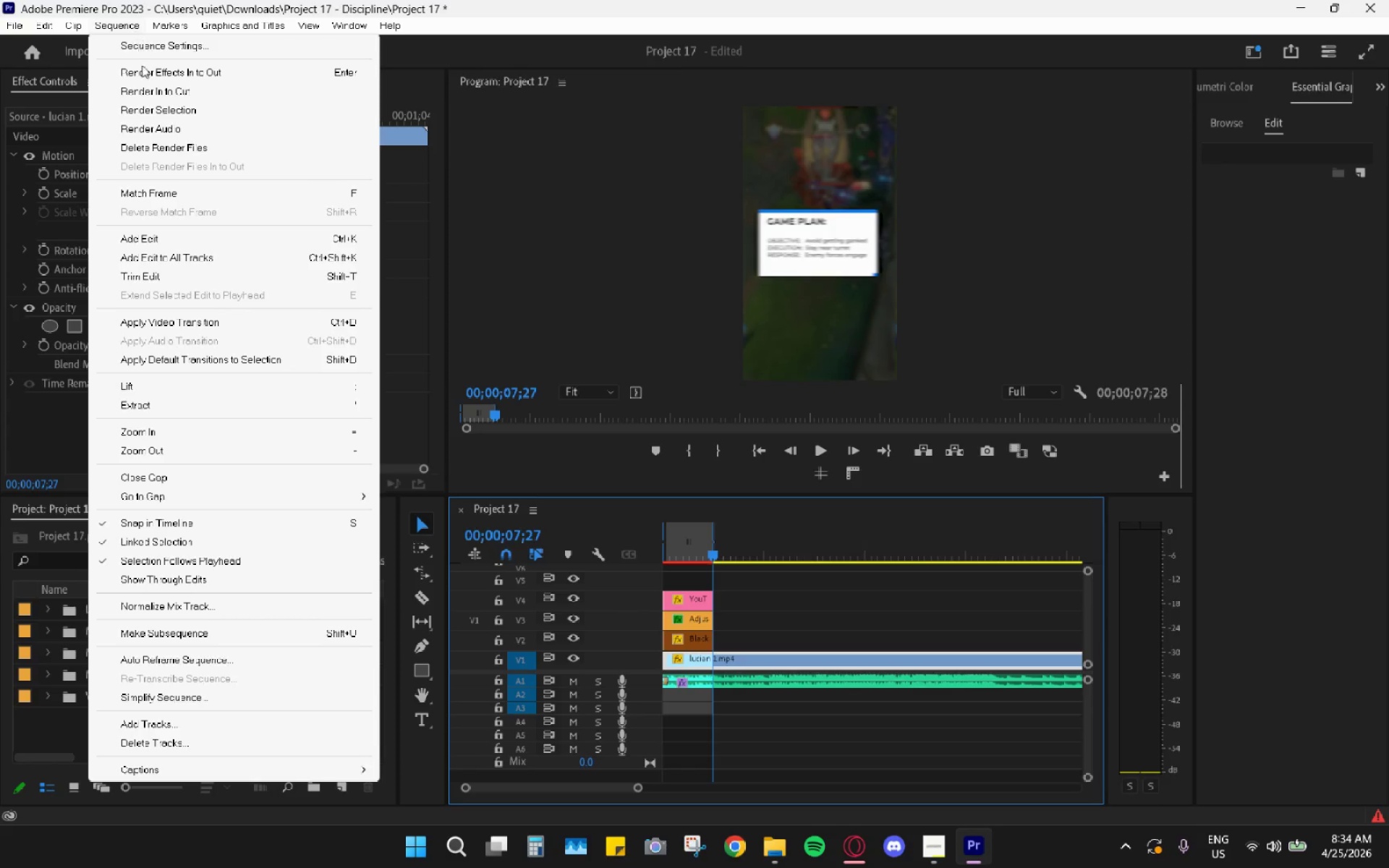 
left_click([147, 87])
 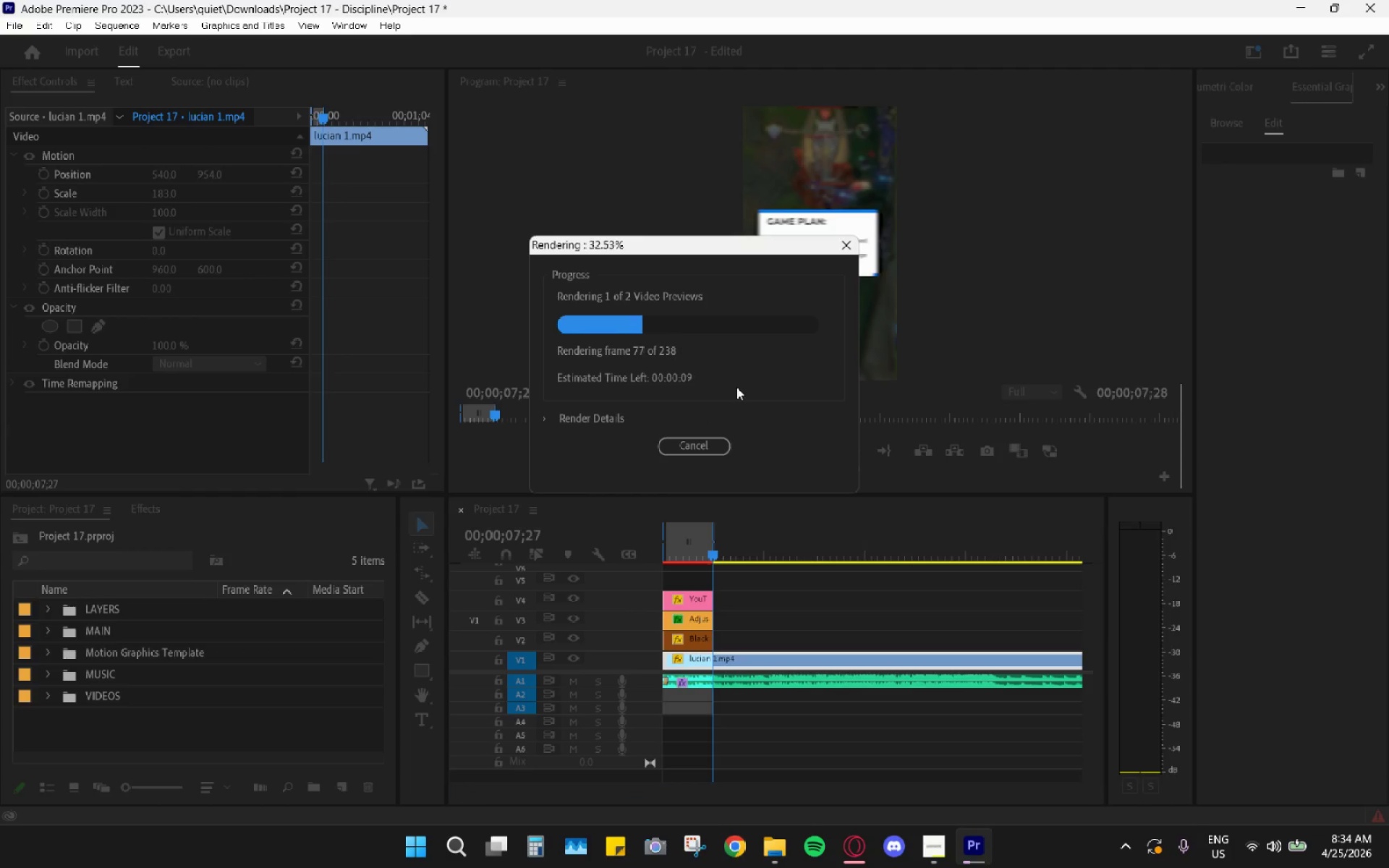 
wait(10.59)
 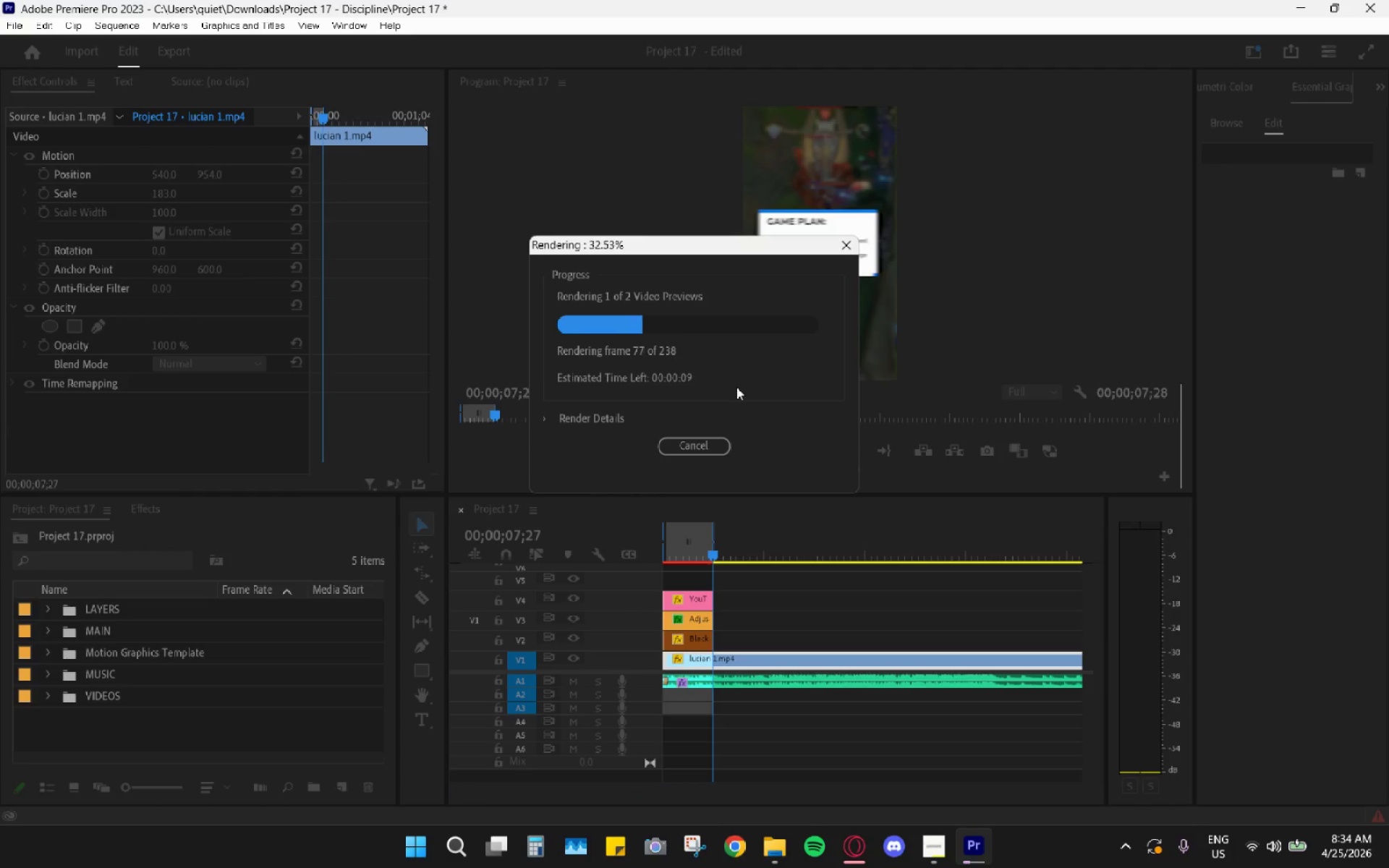 
right_click([686, 546])
 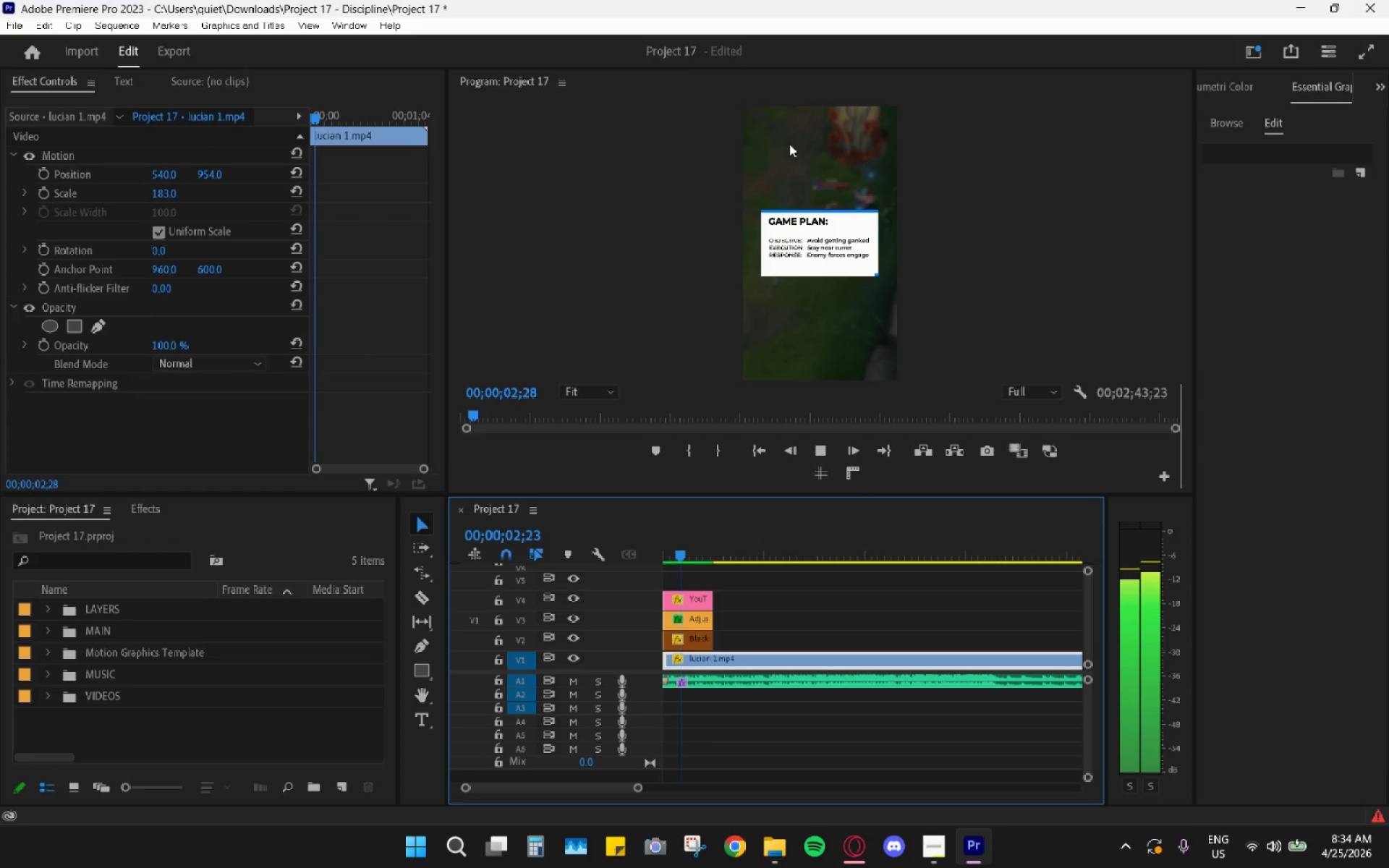 
double_click([812, 82])
 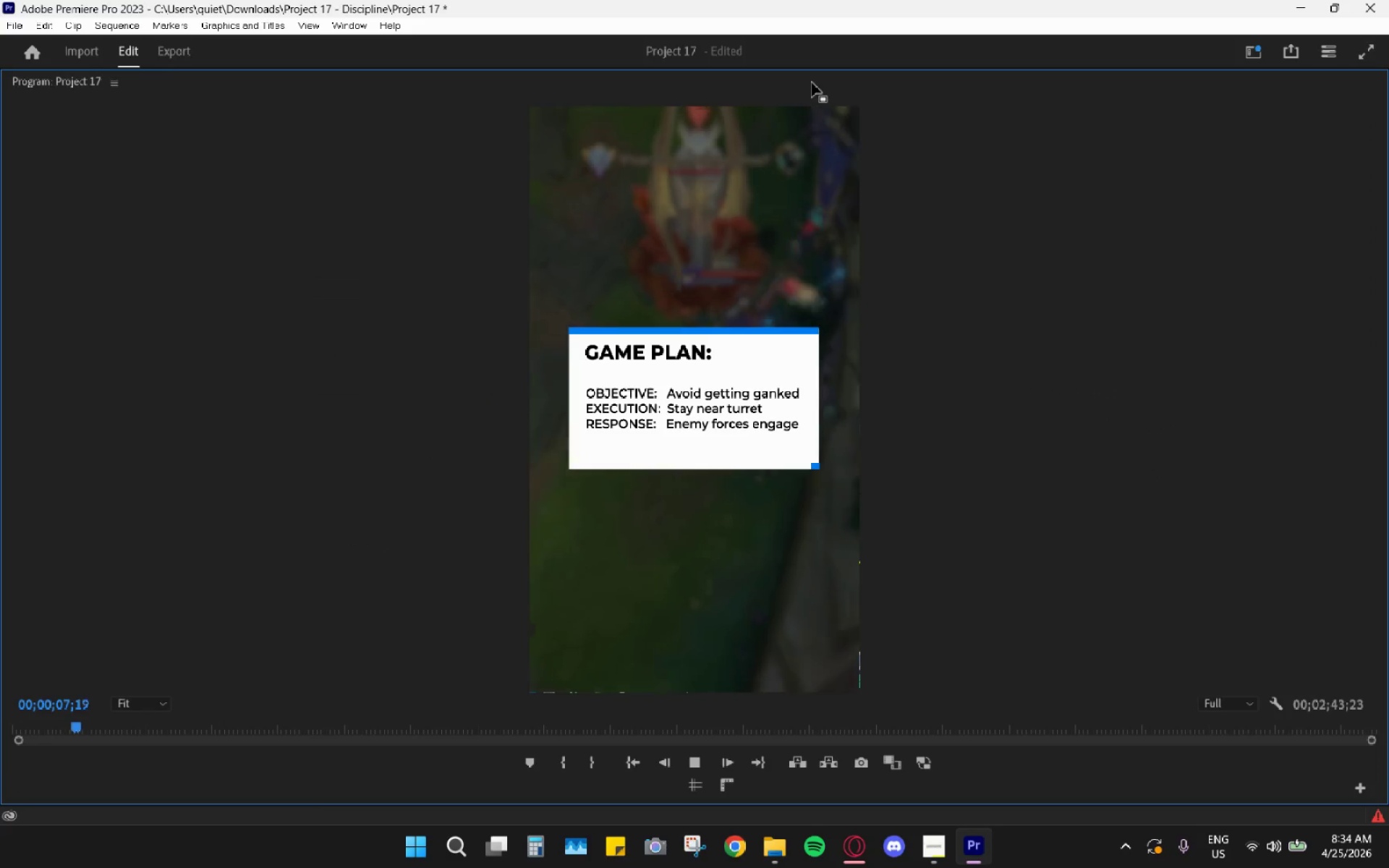 
wait(5.23)
 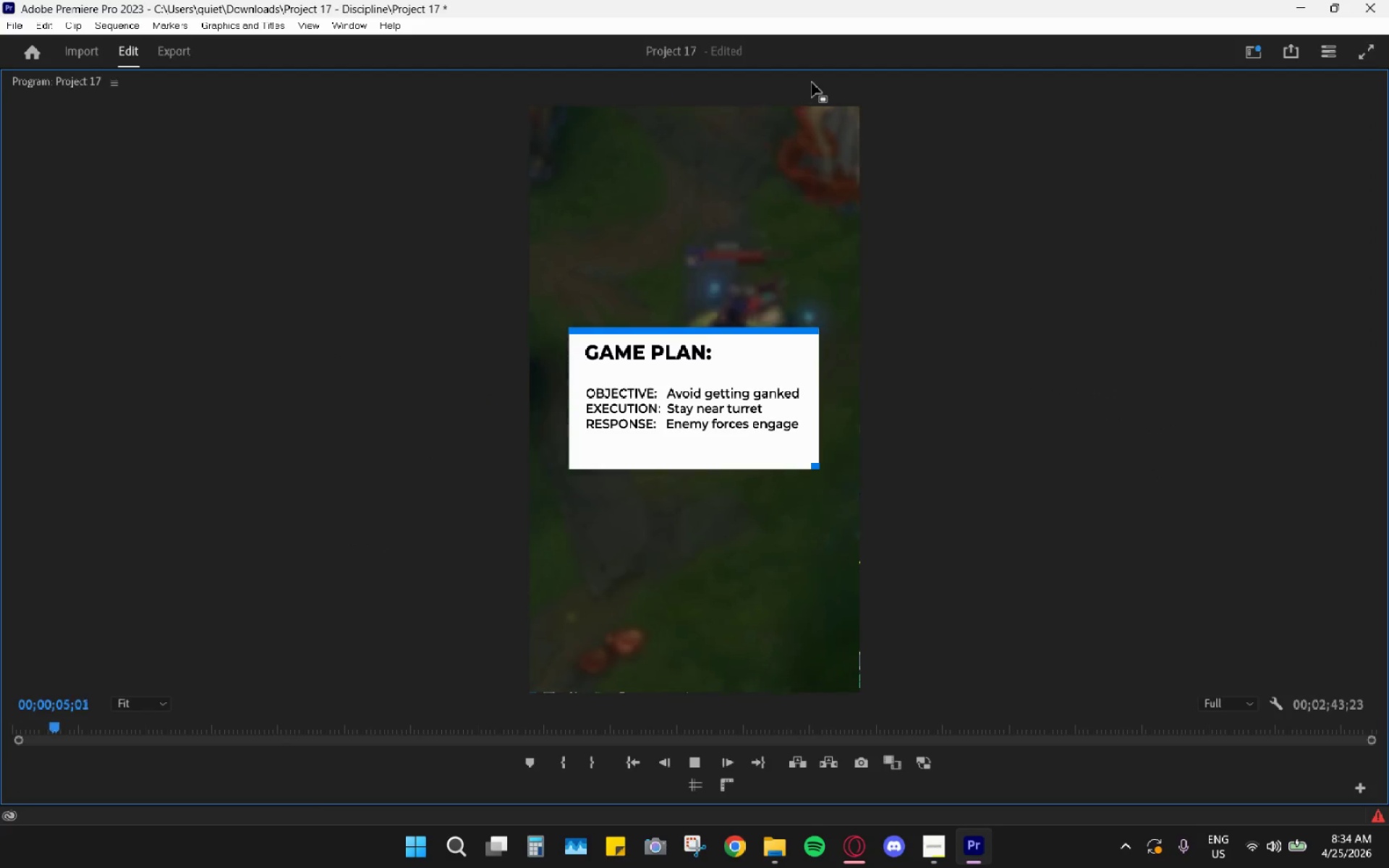 
double_click([812, 82])
 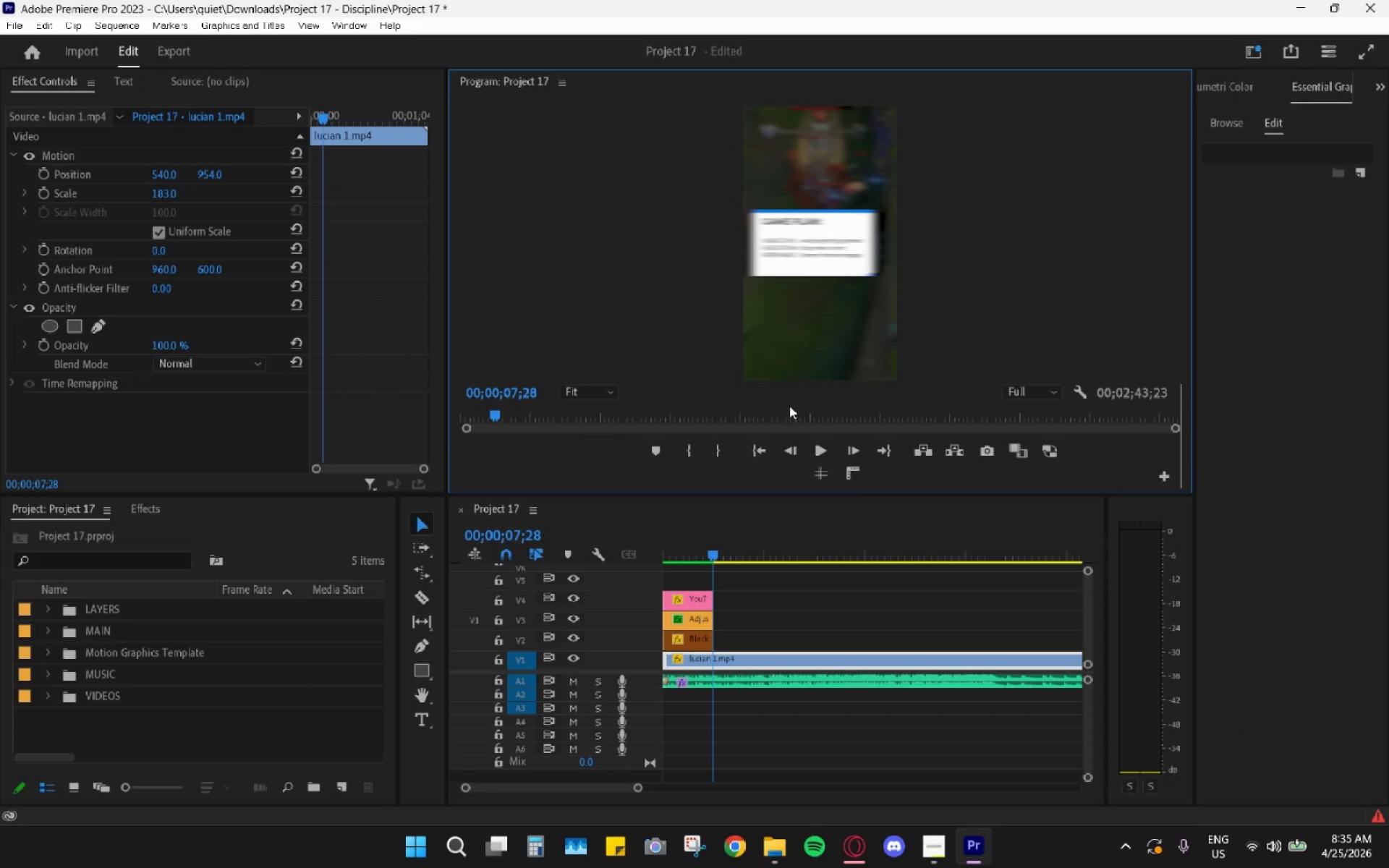 
key(Space)
 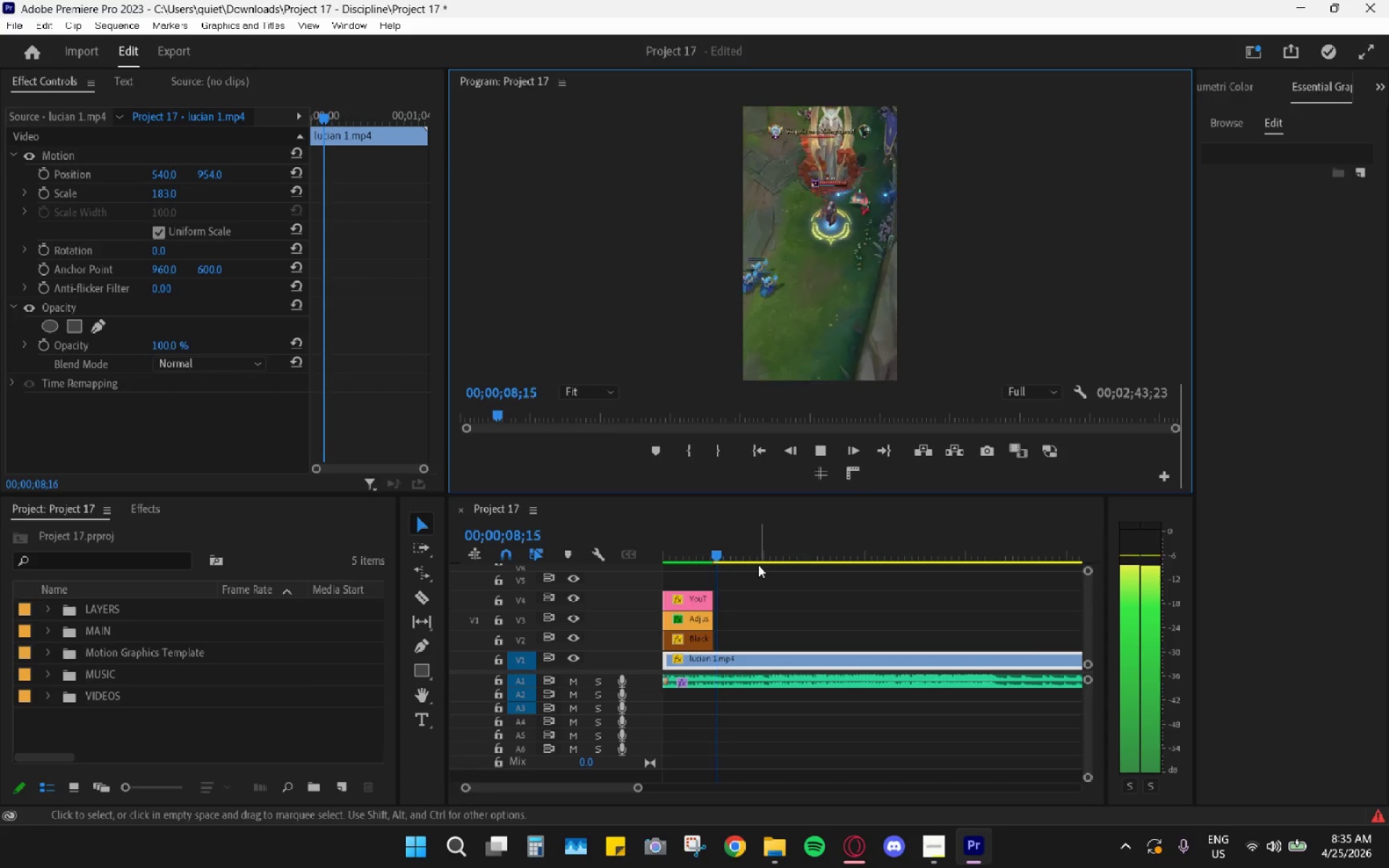 
key(Space)
 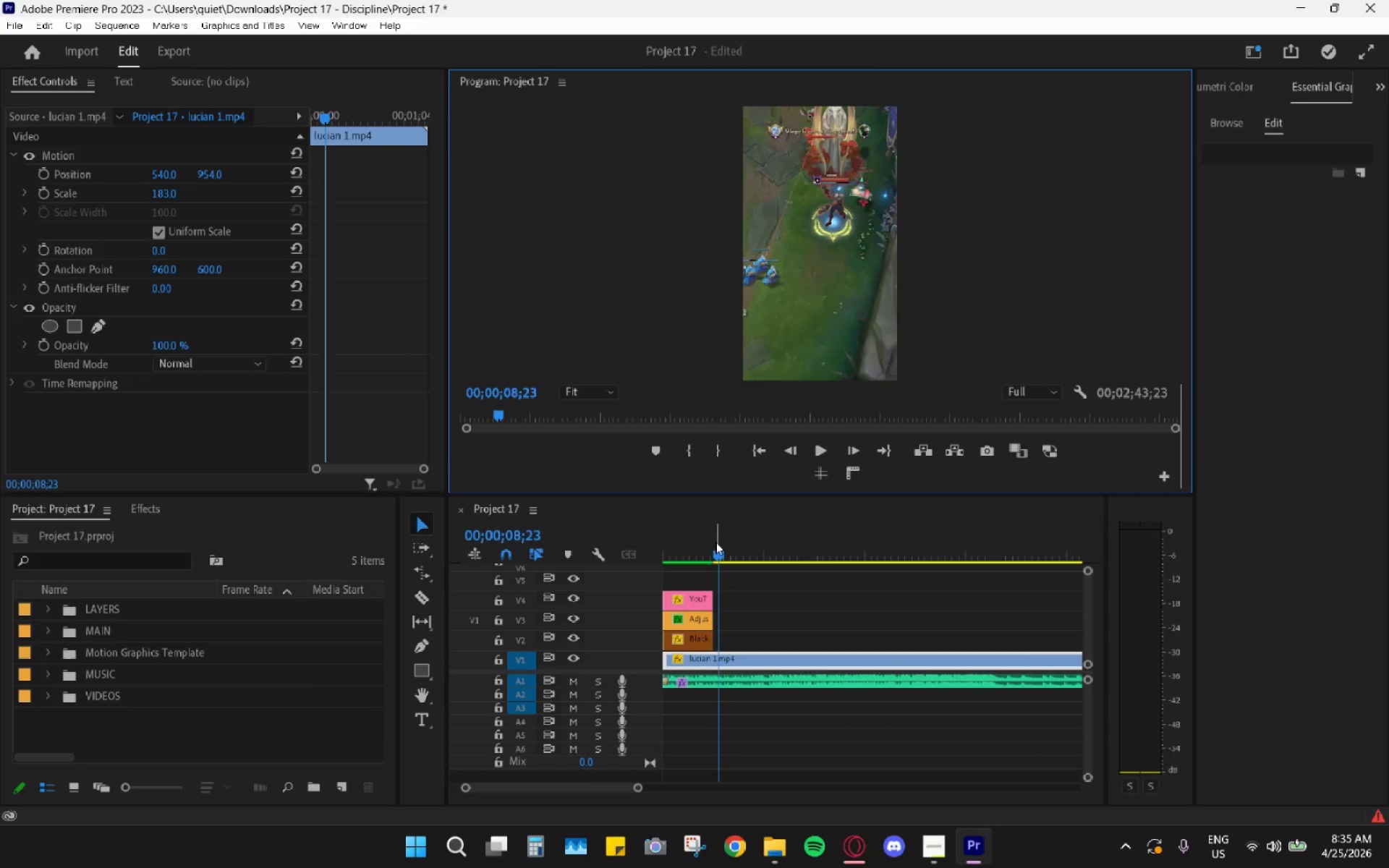 
left_click_drag(start_coordinate=[717, 542], to_coordinate=[696, 541])
 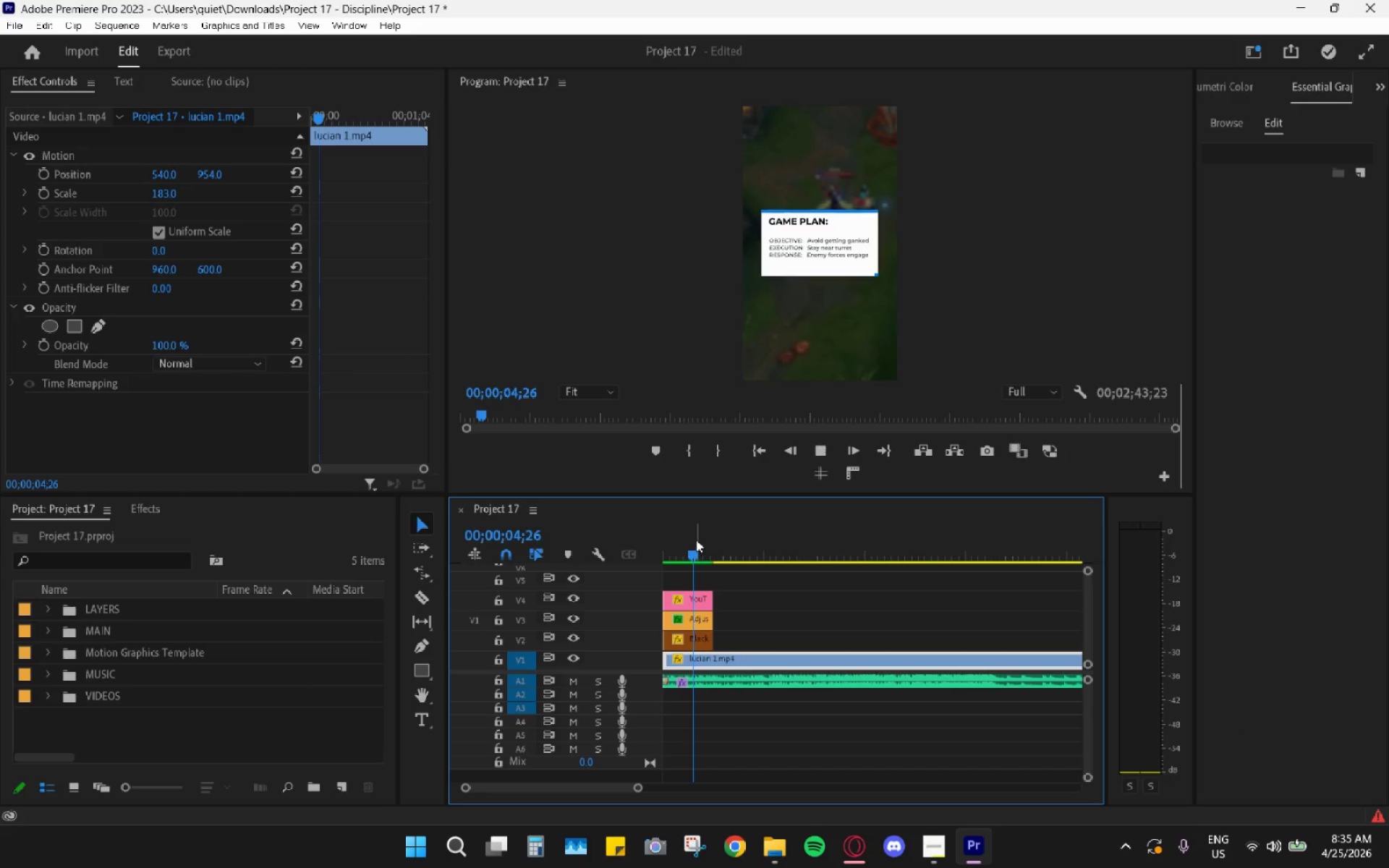 
key(Space)
 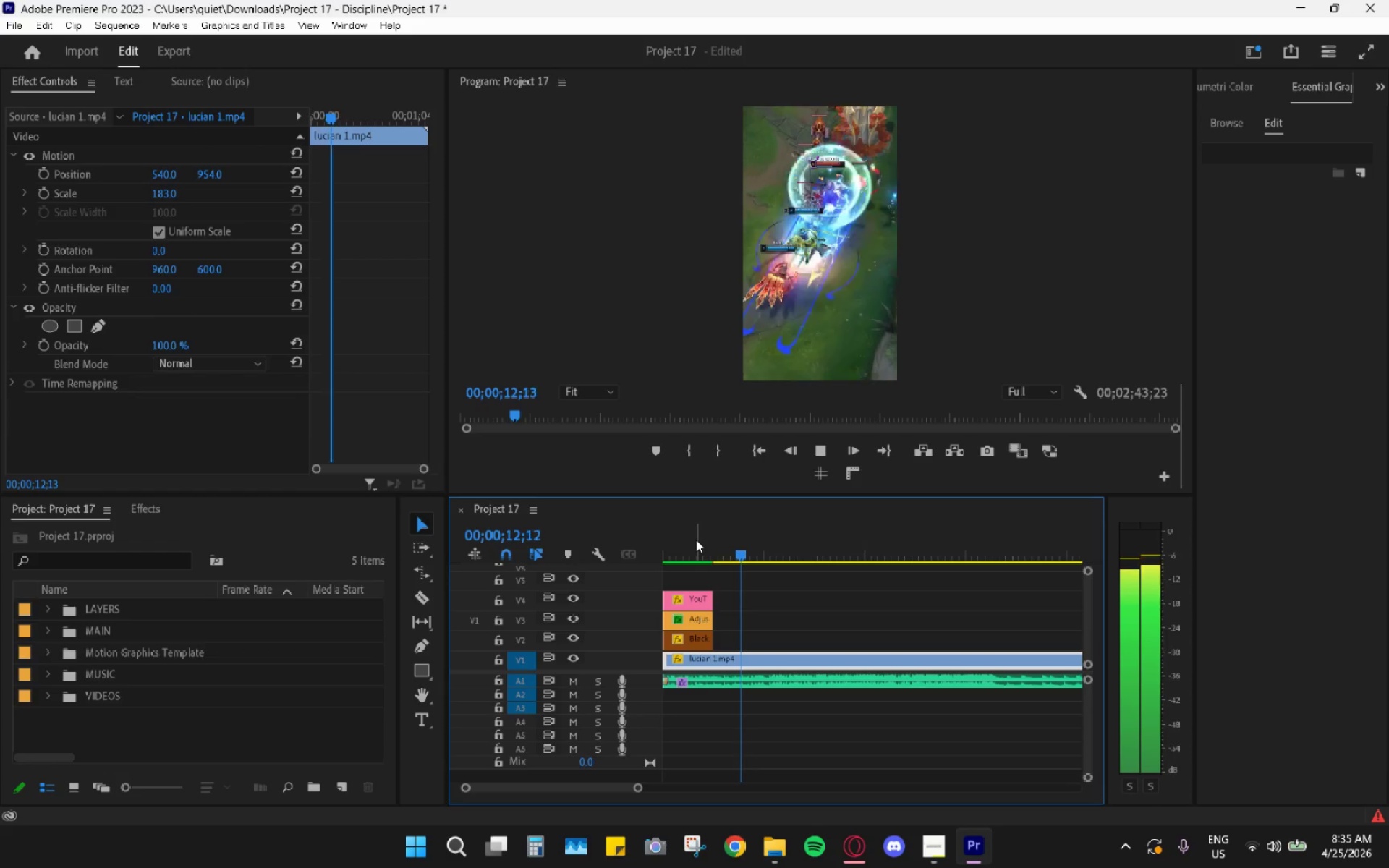 
wait(12.66)
 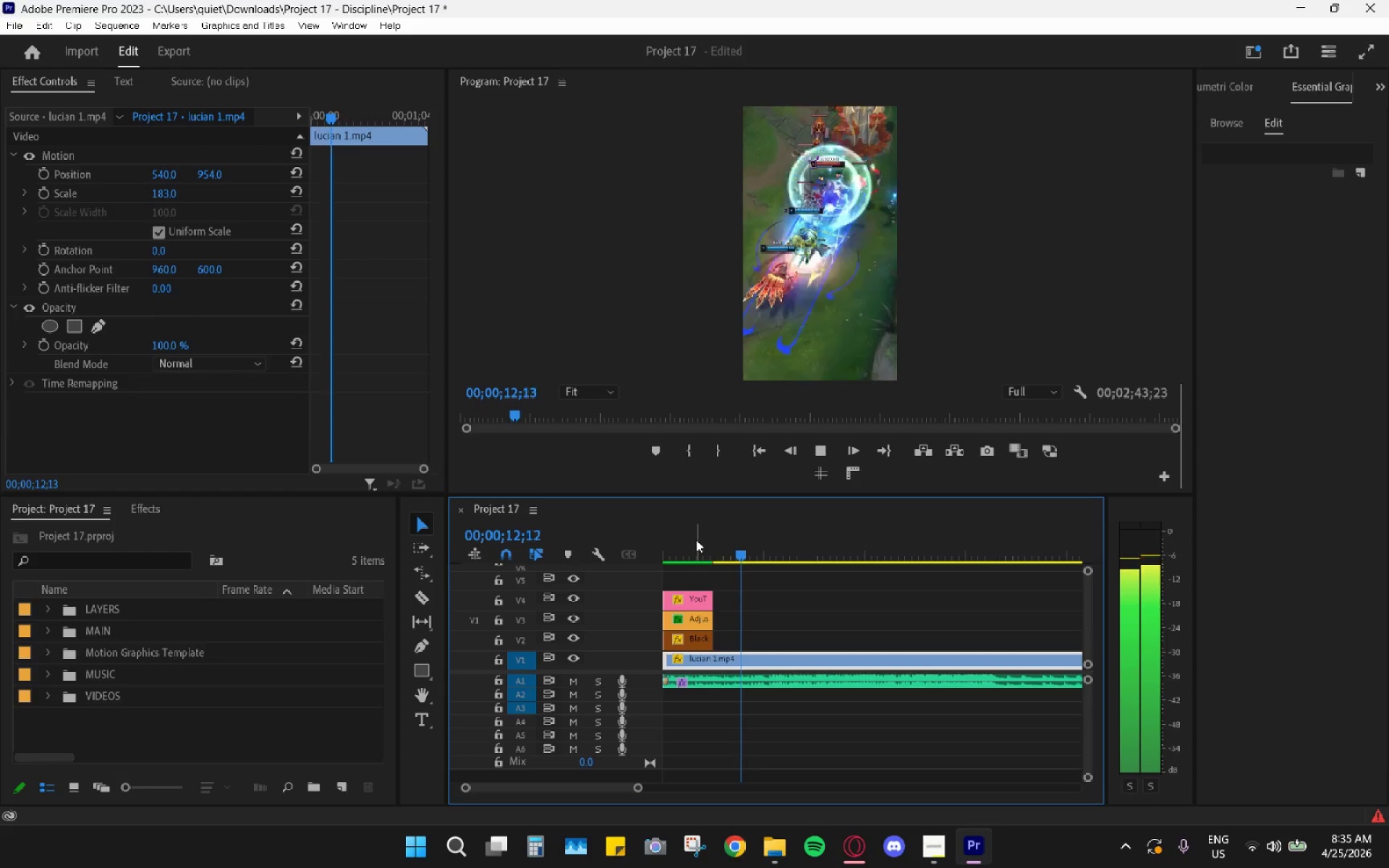 
key(Space)
 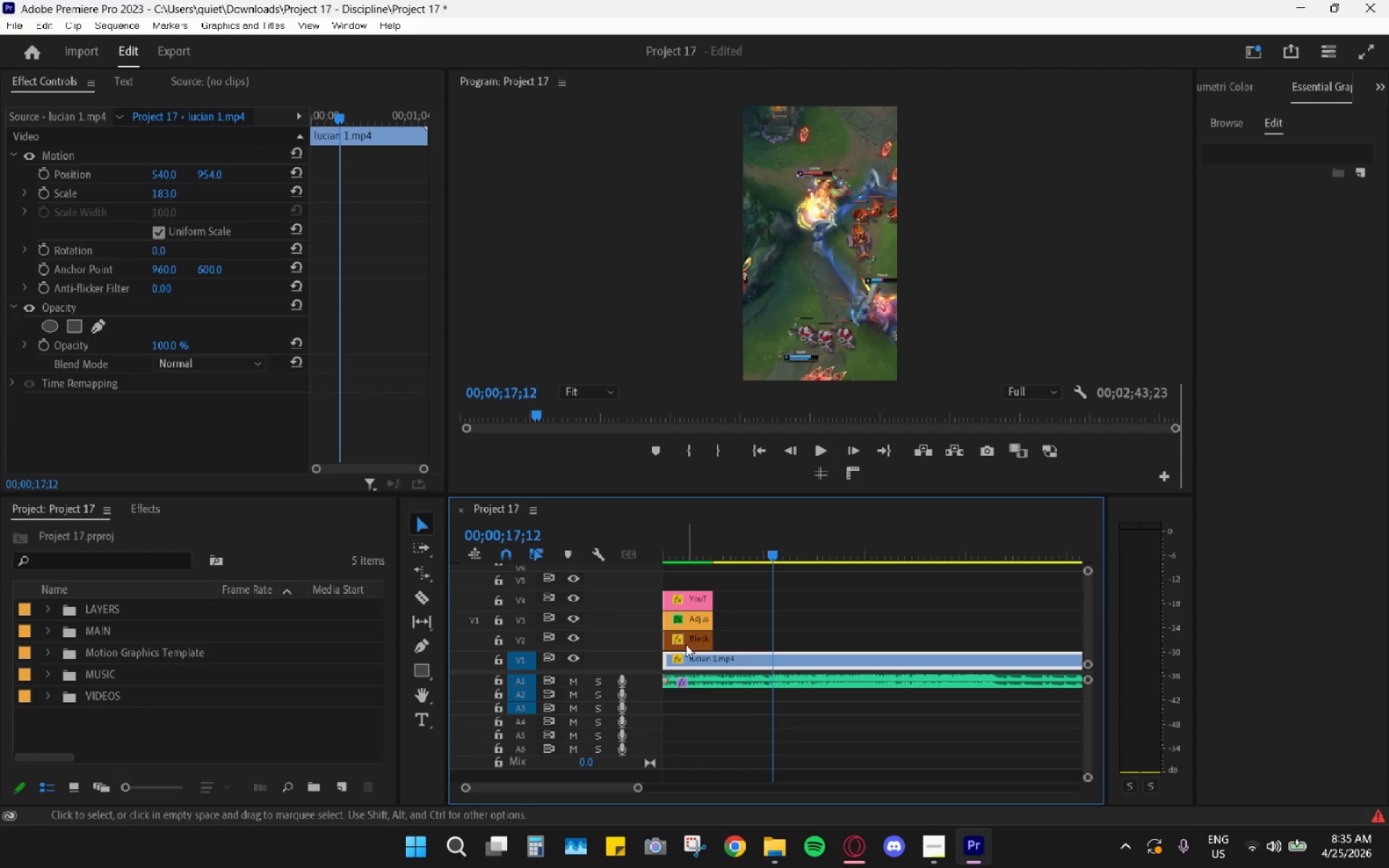 
hold_key(key=AltLeft, duration=0.67)
scroll: coordinate [776, 665], scroll_direction: up, amount: 10.0
 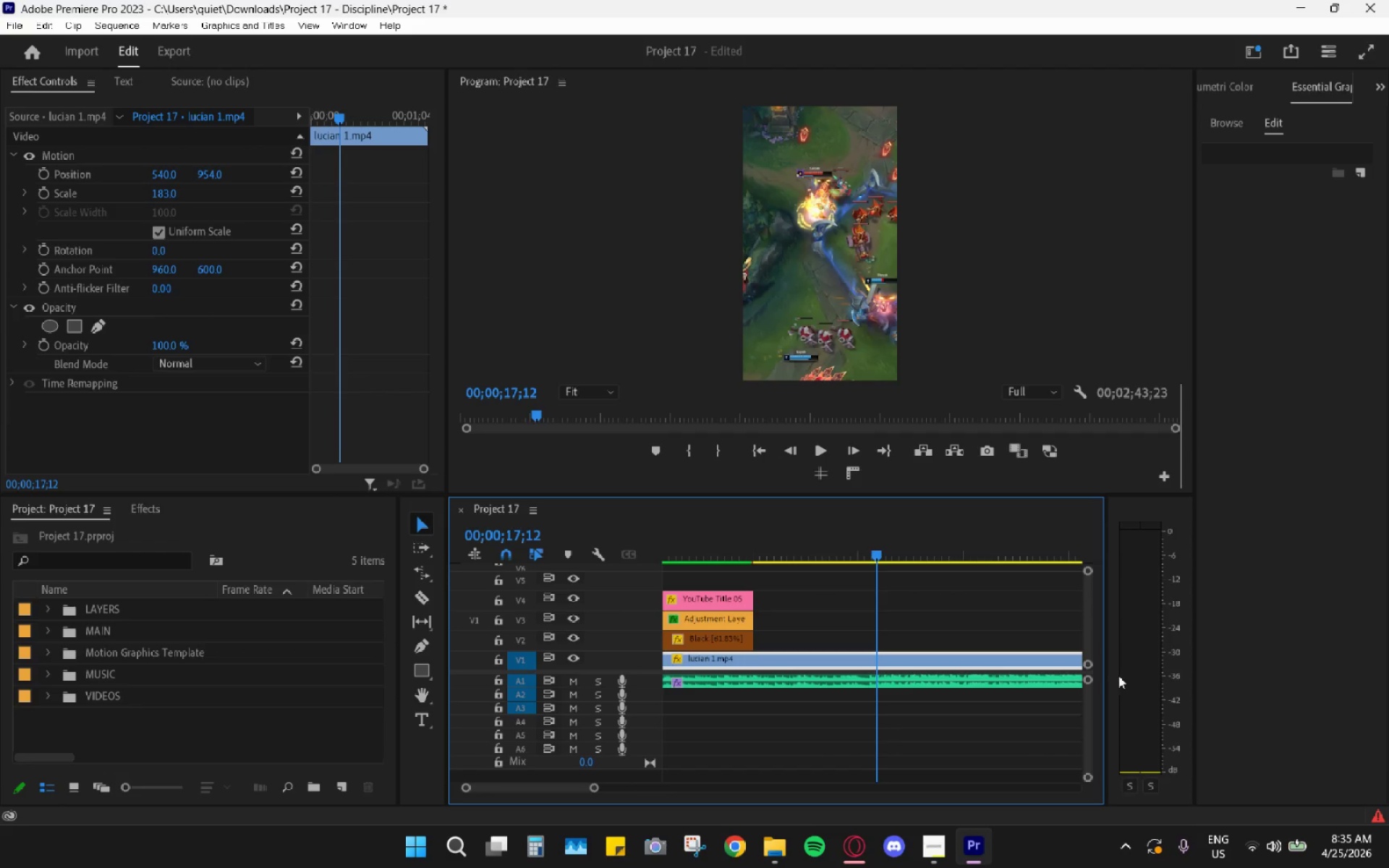 
right_click([997, 661])
 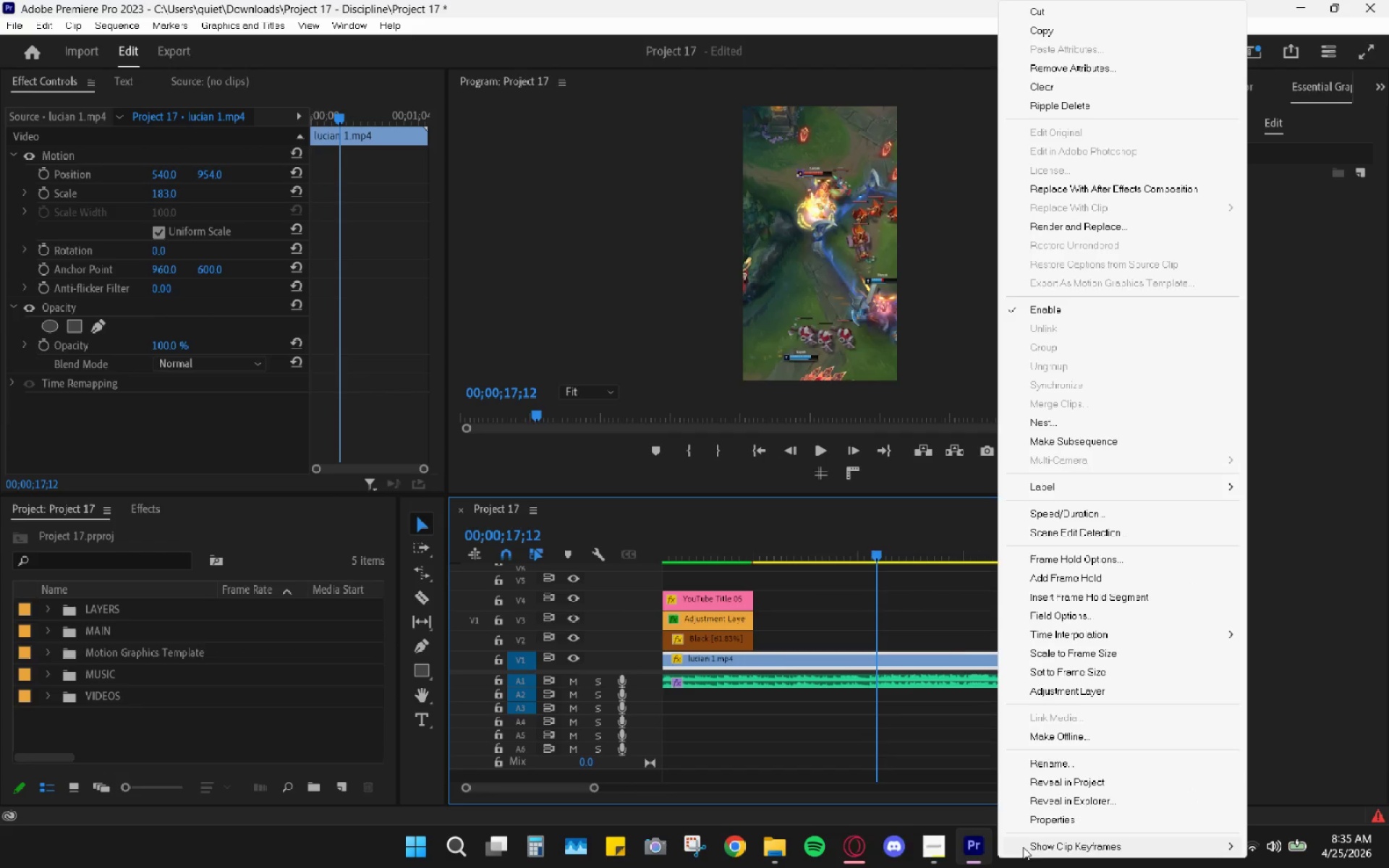 
left_click([862, 650])
 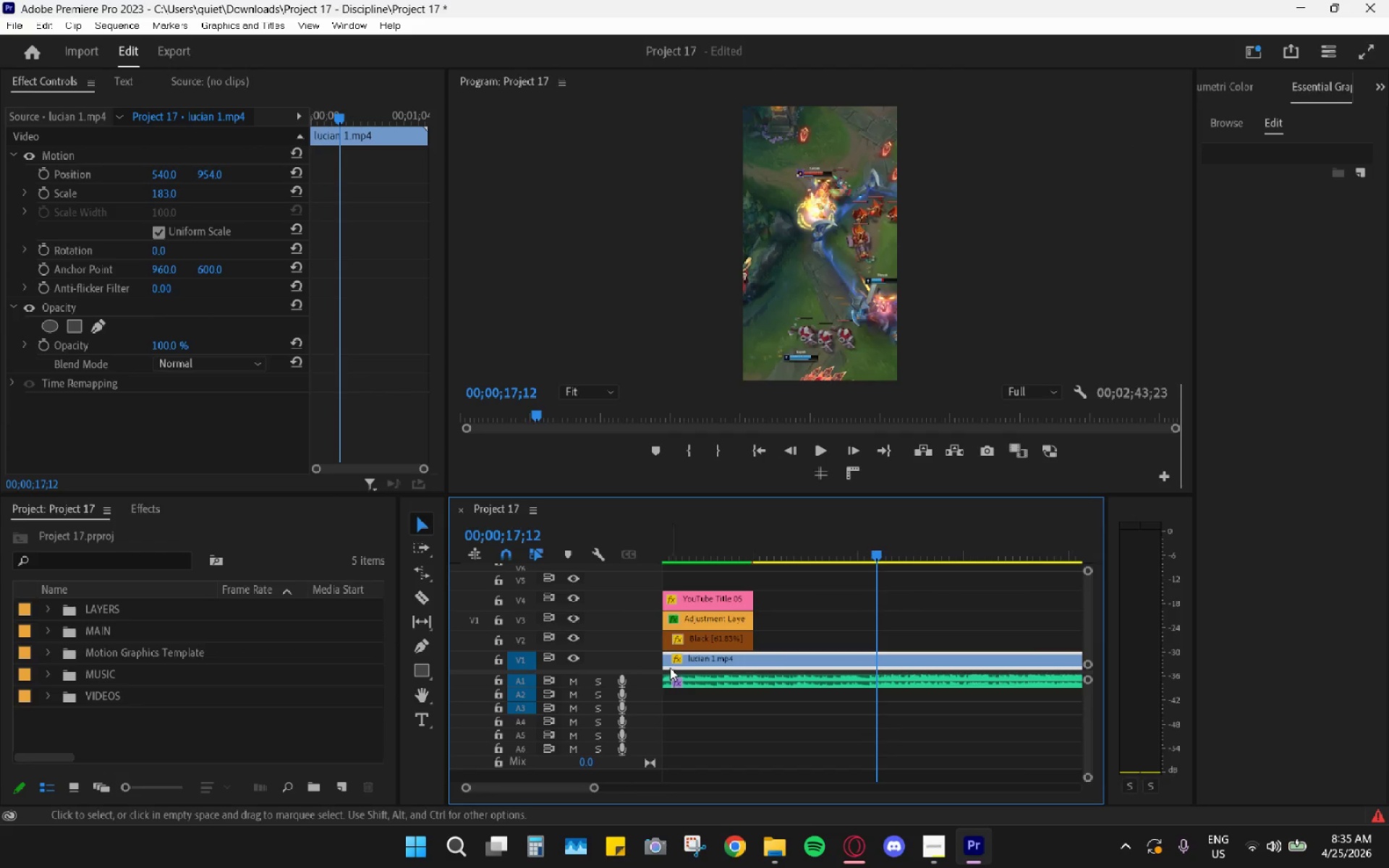 
right_click([680, 661])
 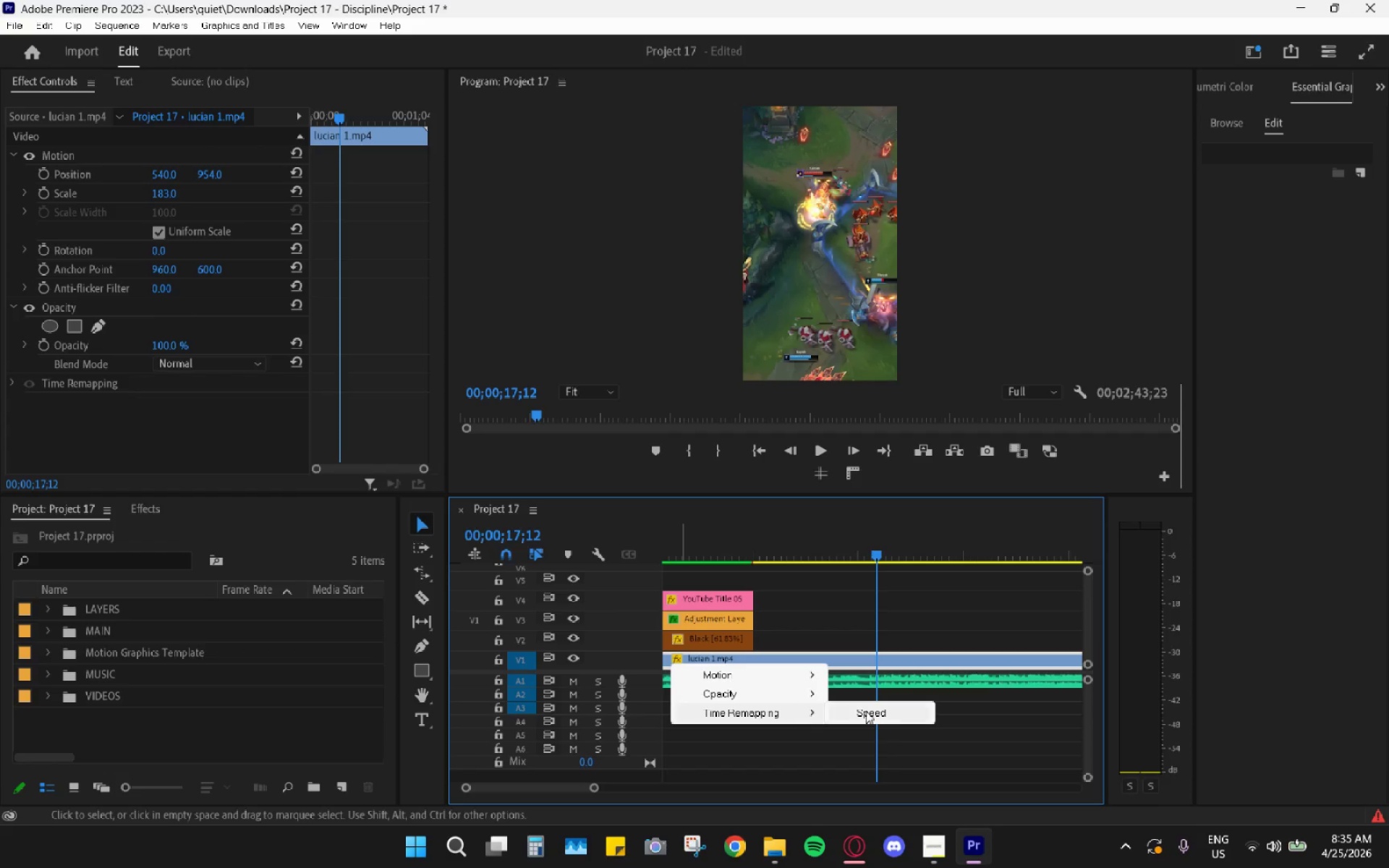 
left_click([889, 716])
 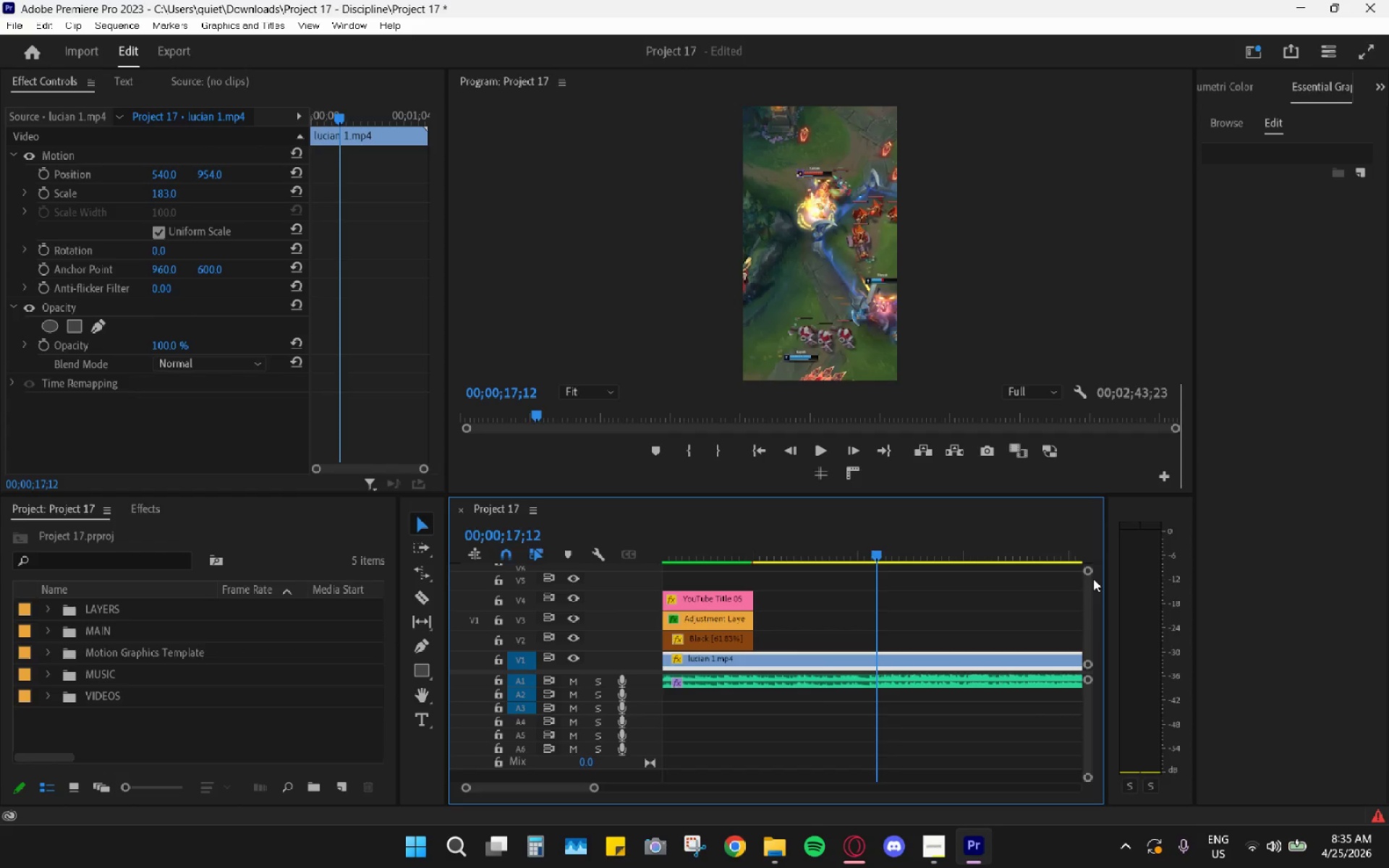 
left_click_drag(start_coordinate=[1089, 571], to_coordinate=[1091, 548])
 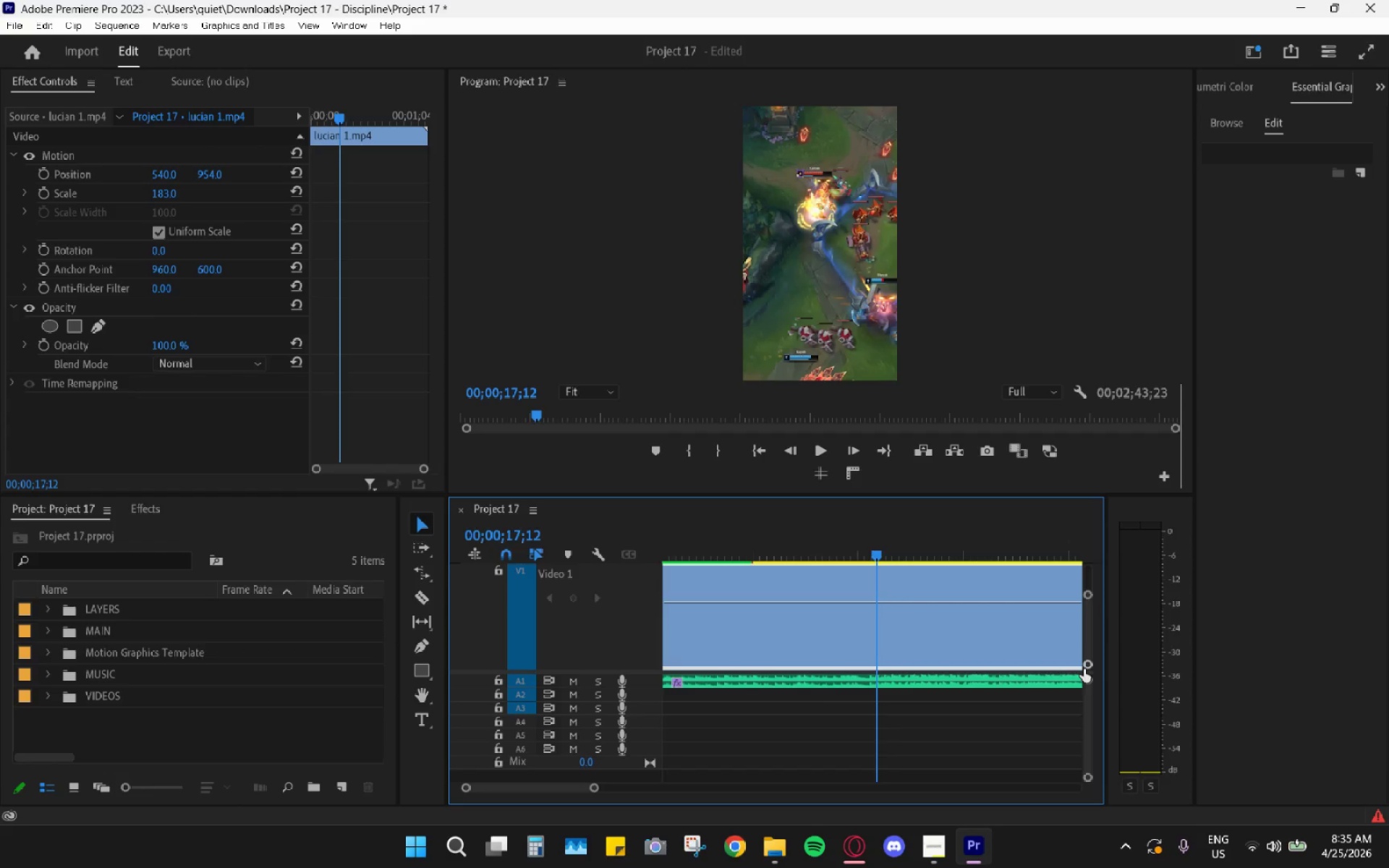 
left_click_drag(start_coordinate=[1087, 672], to_coordinate=[1082, 712])
 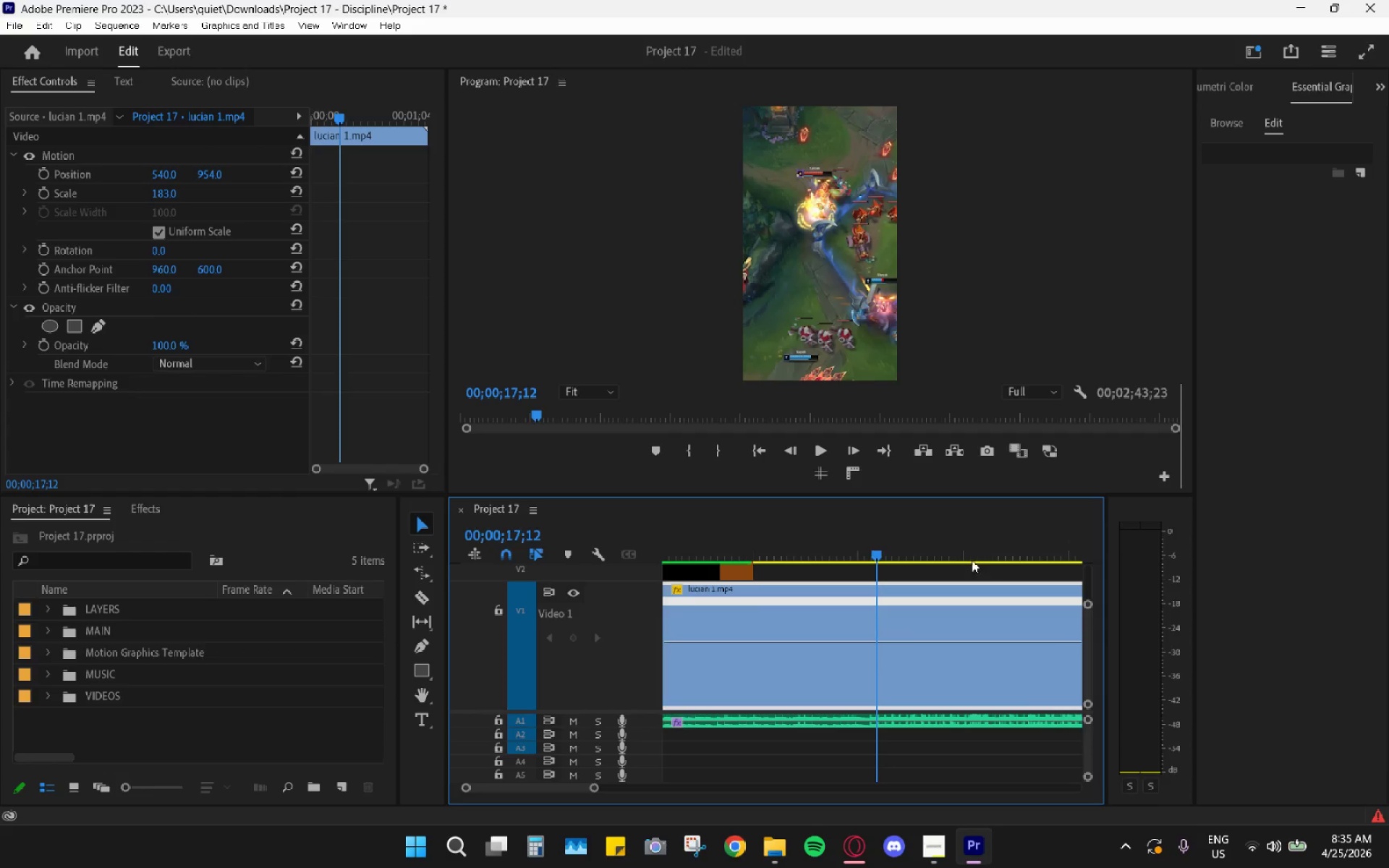 
left_click_drag(start_coordinate=[854, 544], to_coordinate=[820, 543])
 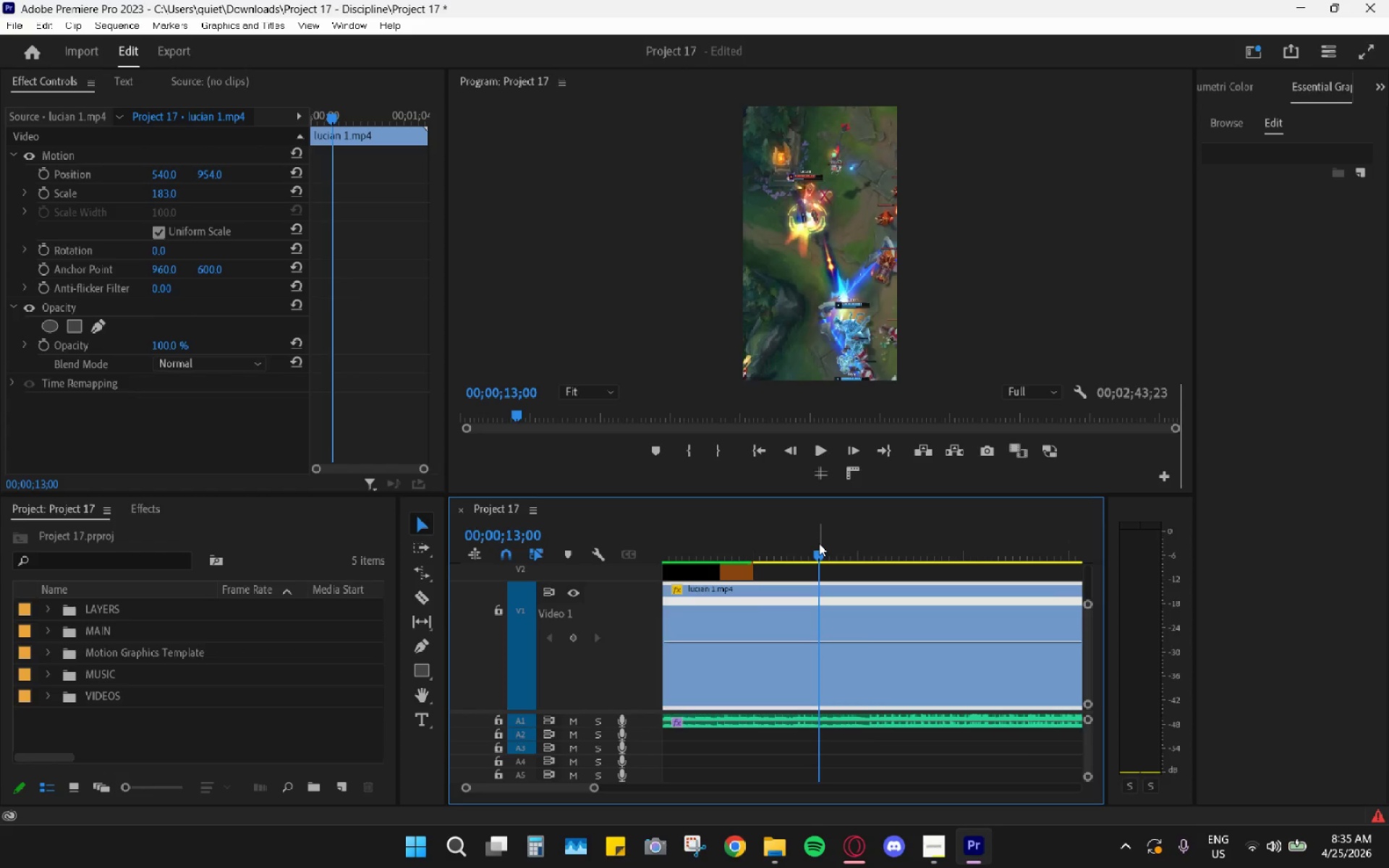 
key(Space)
 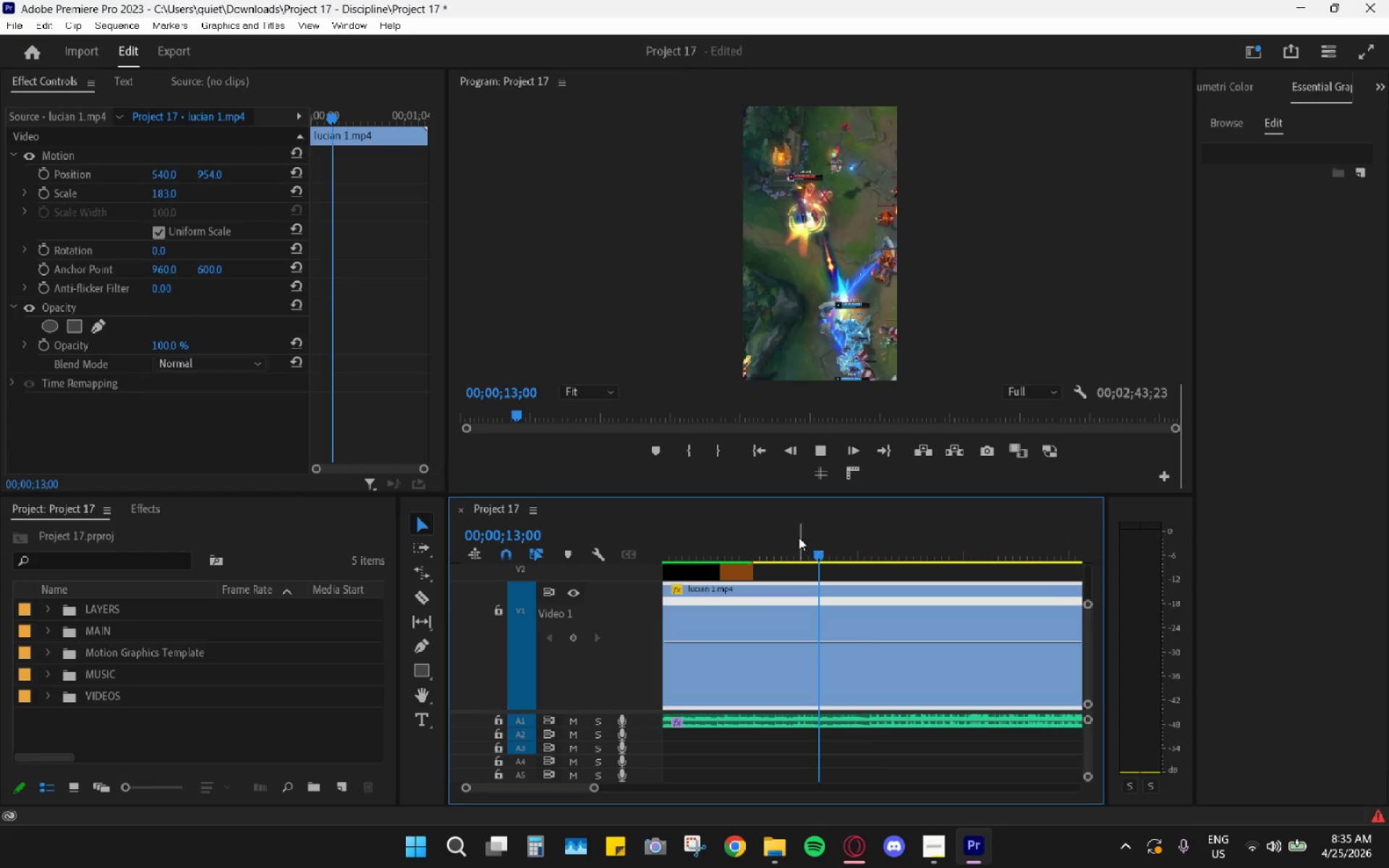 
left_click_drag(start_coordinate=[799, 537], to_coordinate=[757, 530])
 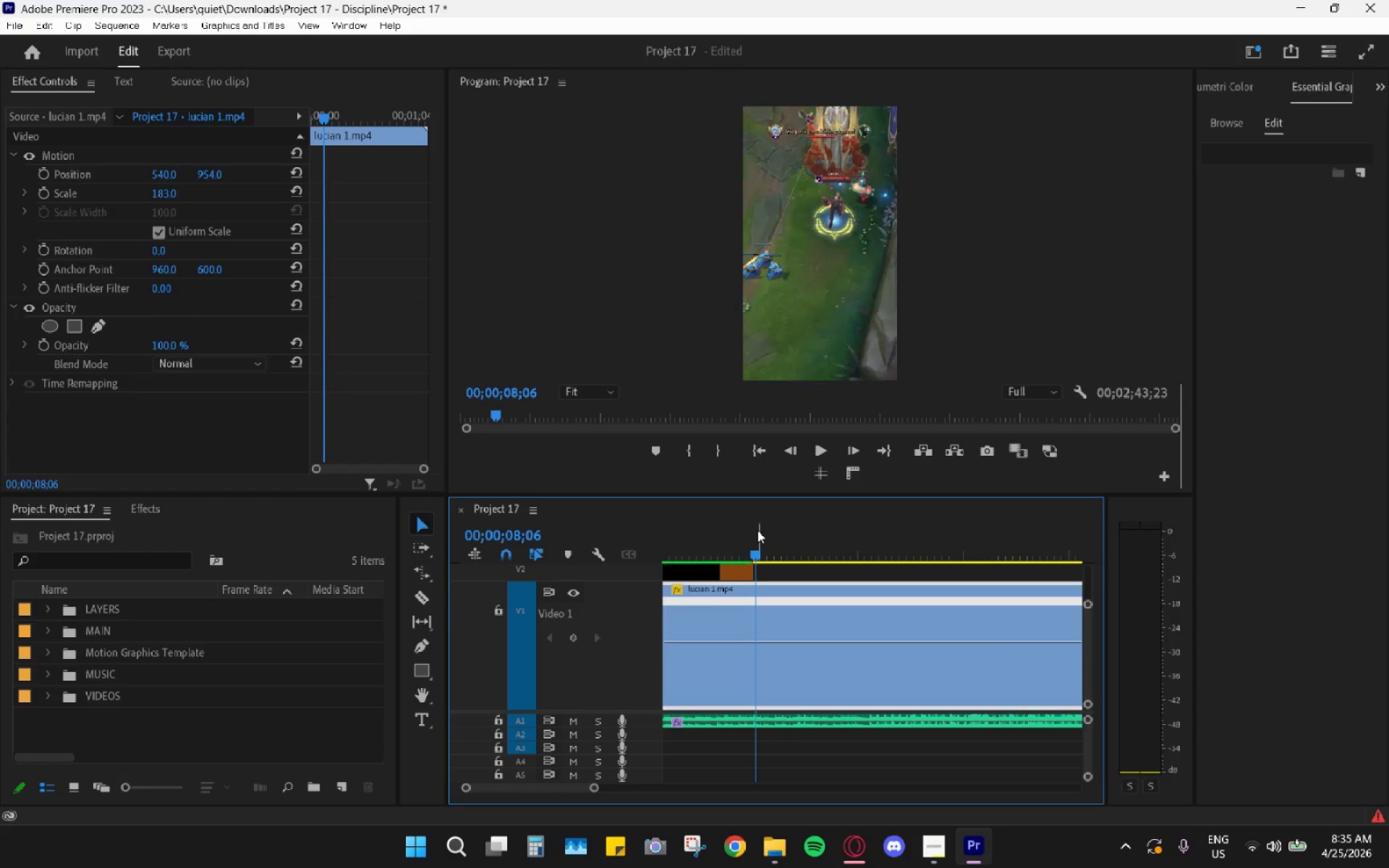 
key(Space)
 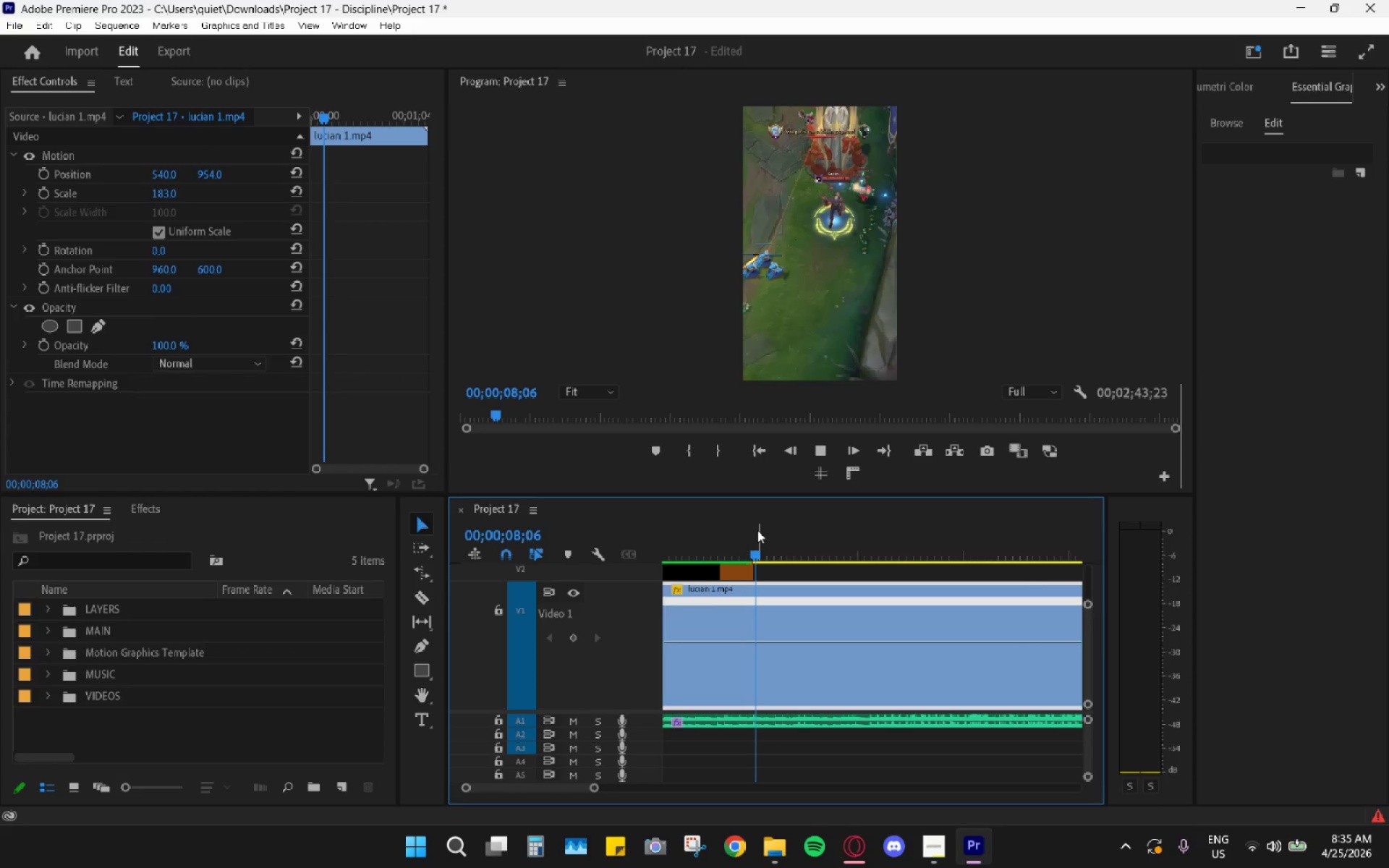 
key(Space)
 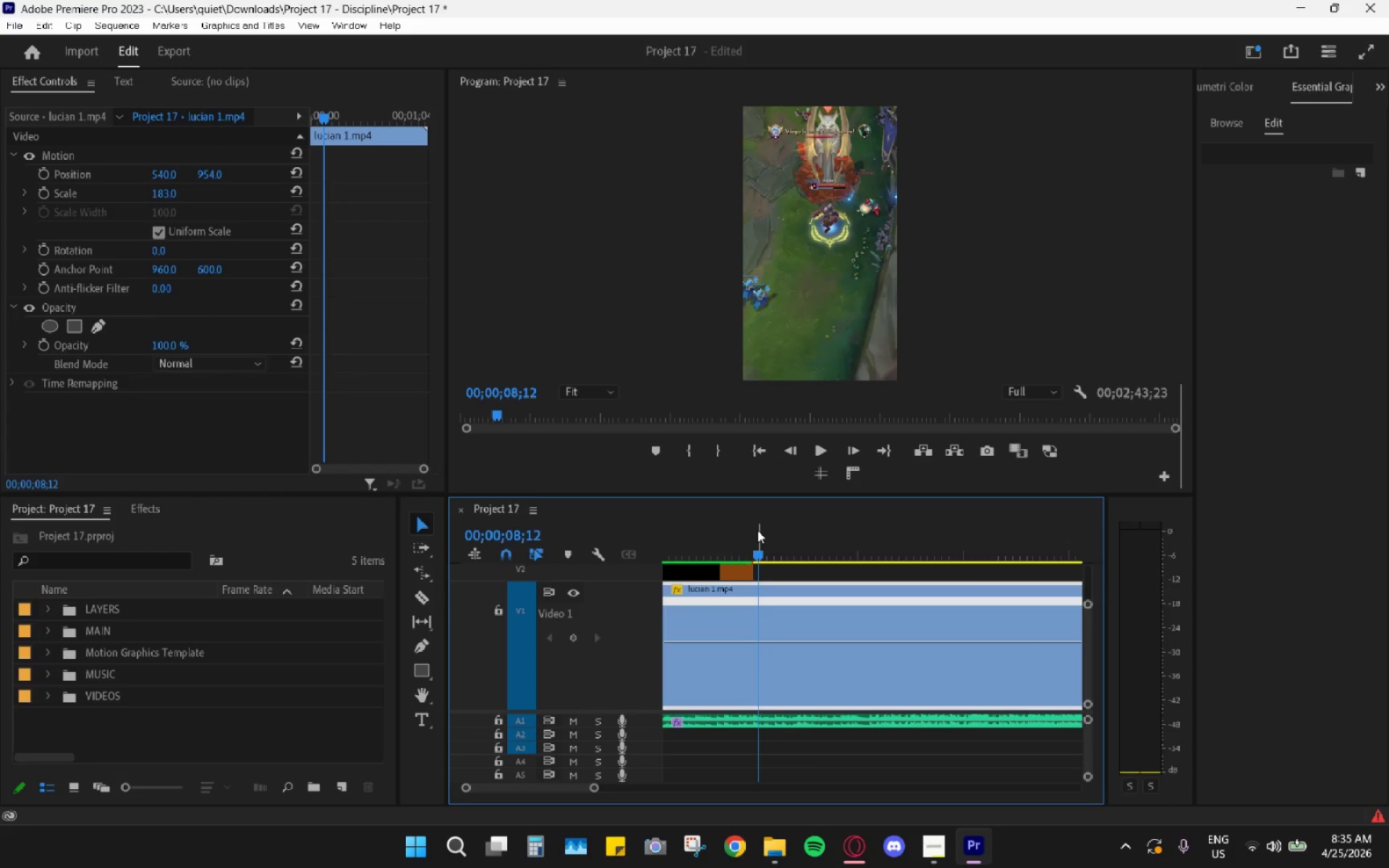 
key(Space)
 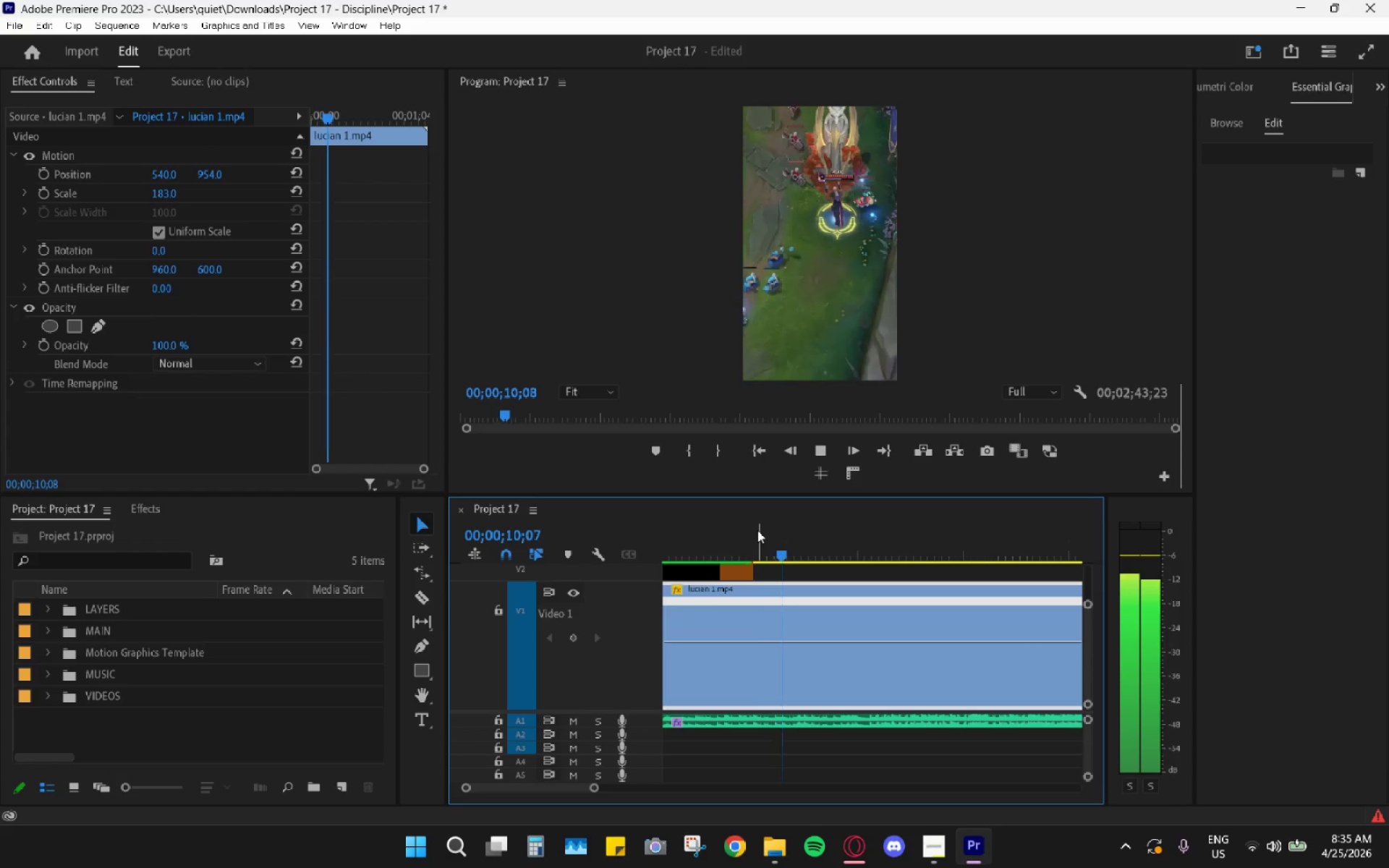 
mouse_move([847, 854])
 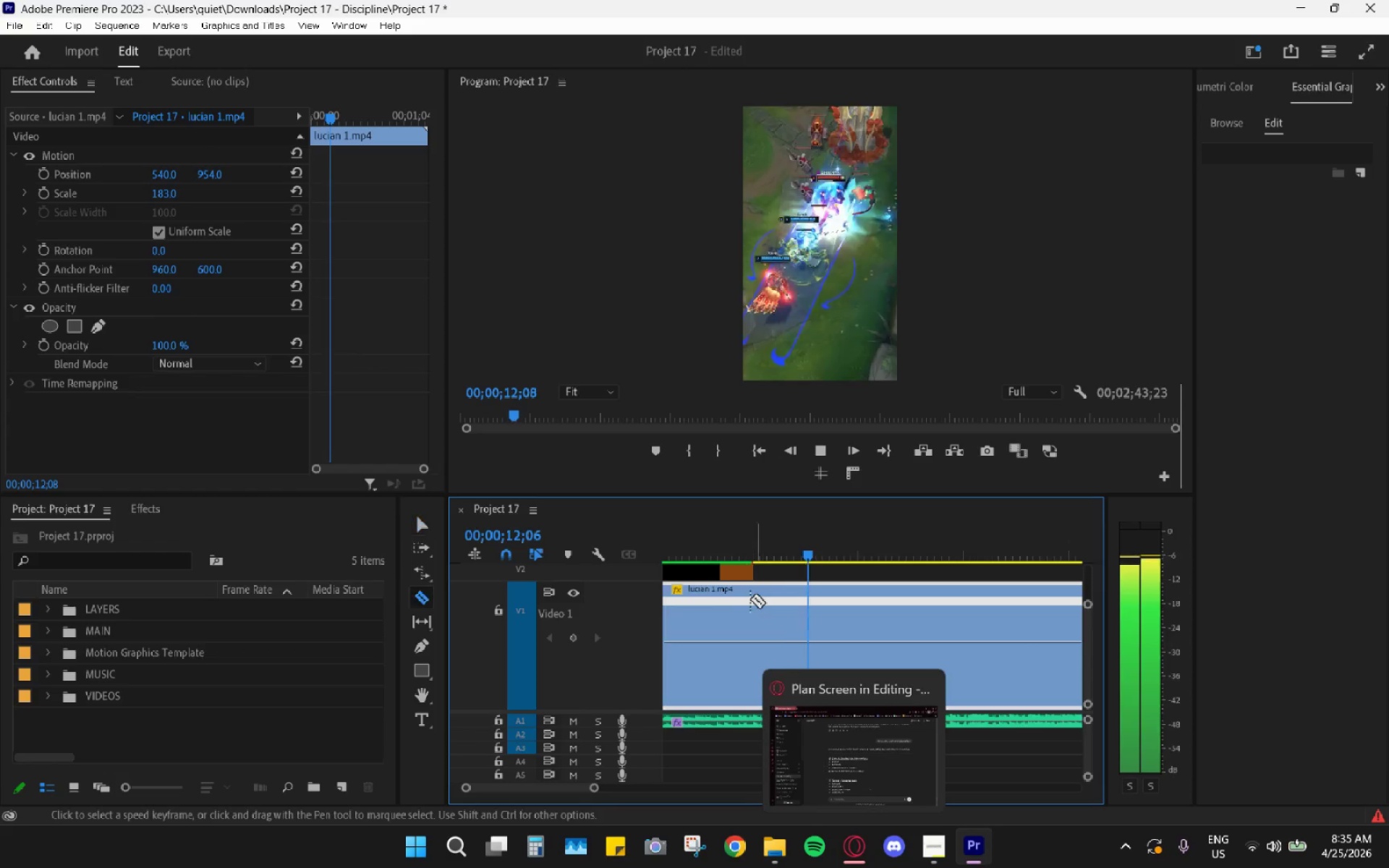 
key(C)
 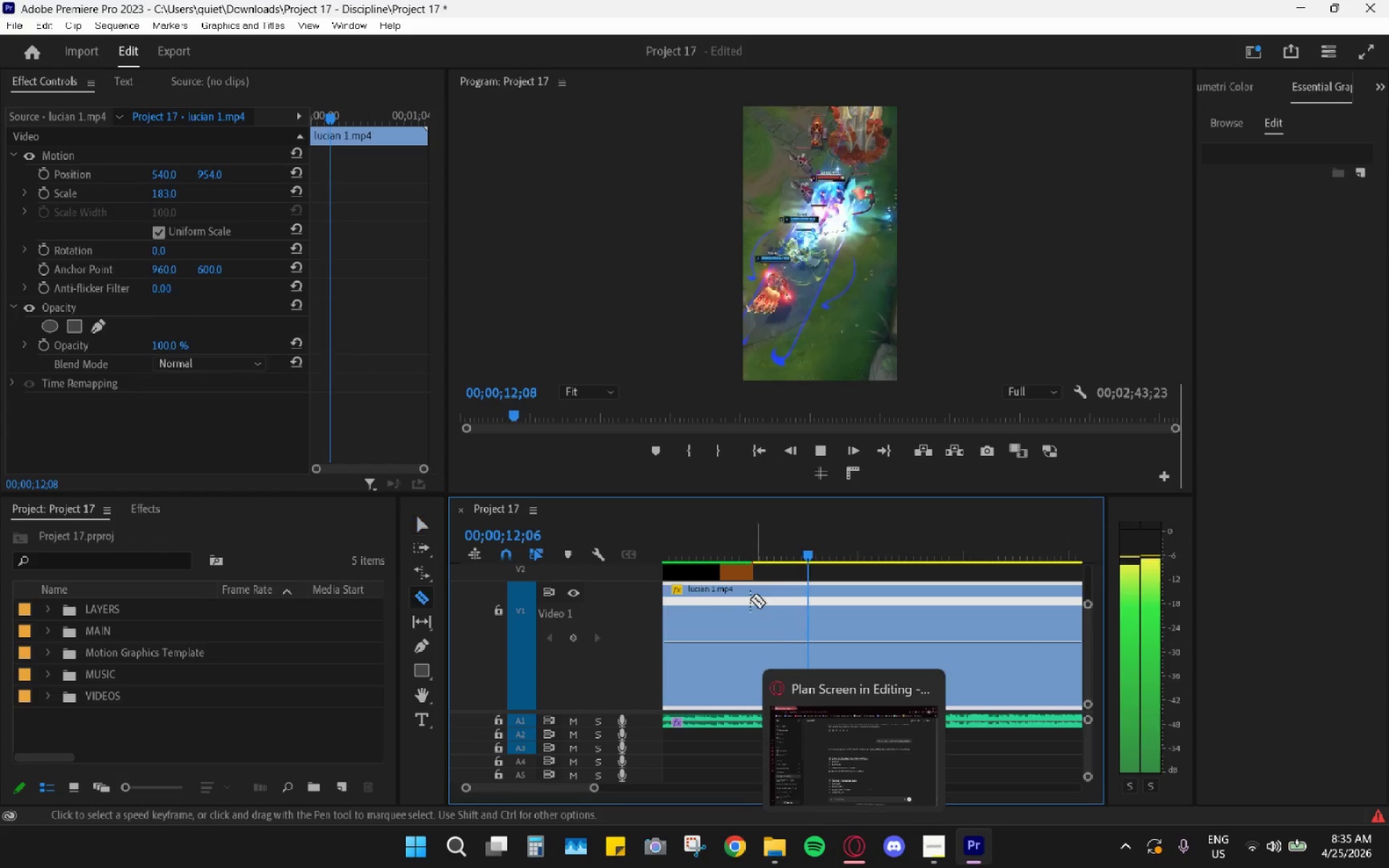 
mouse_move([745, 614])
 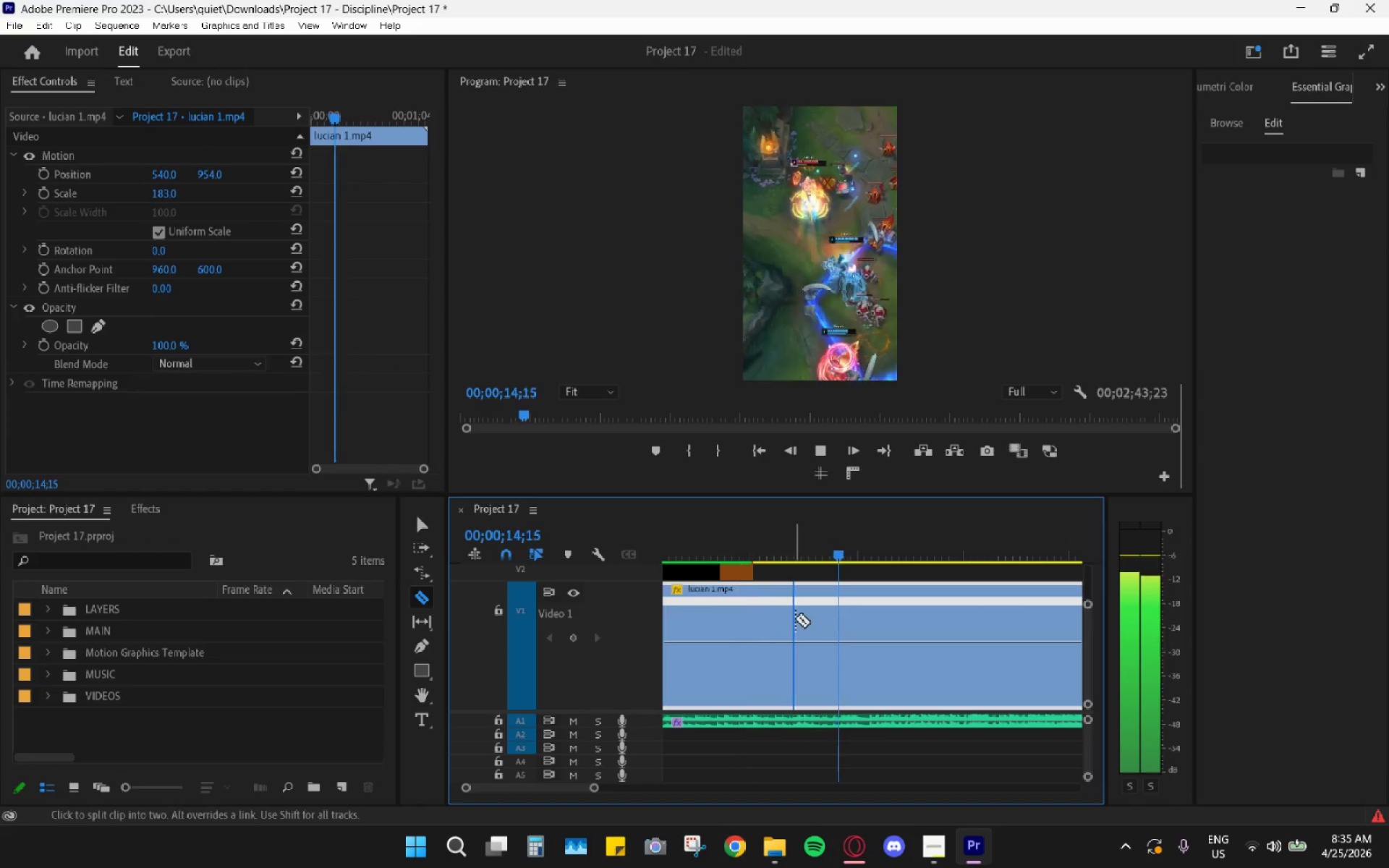 
key(Space)
 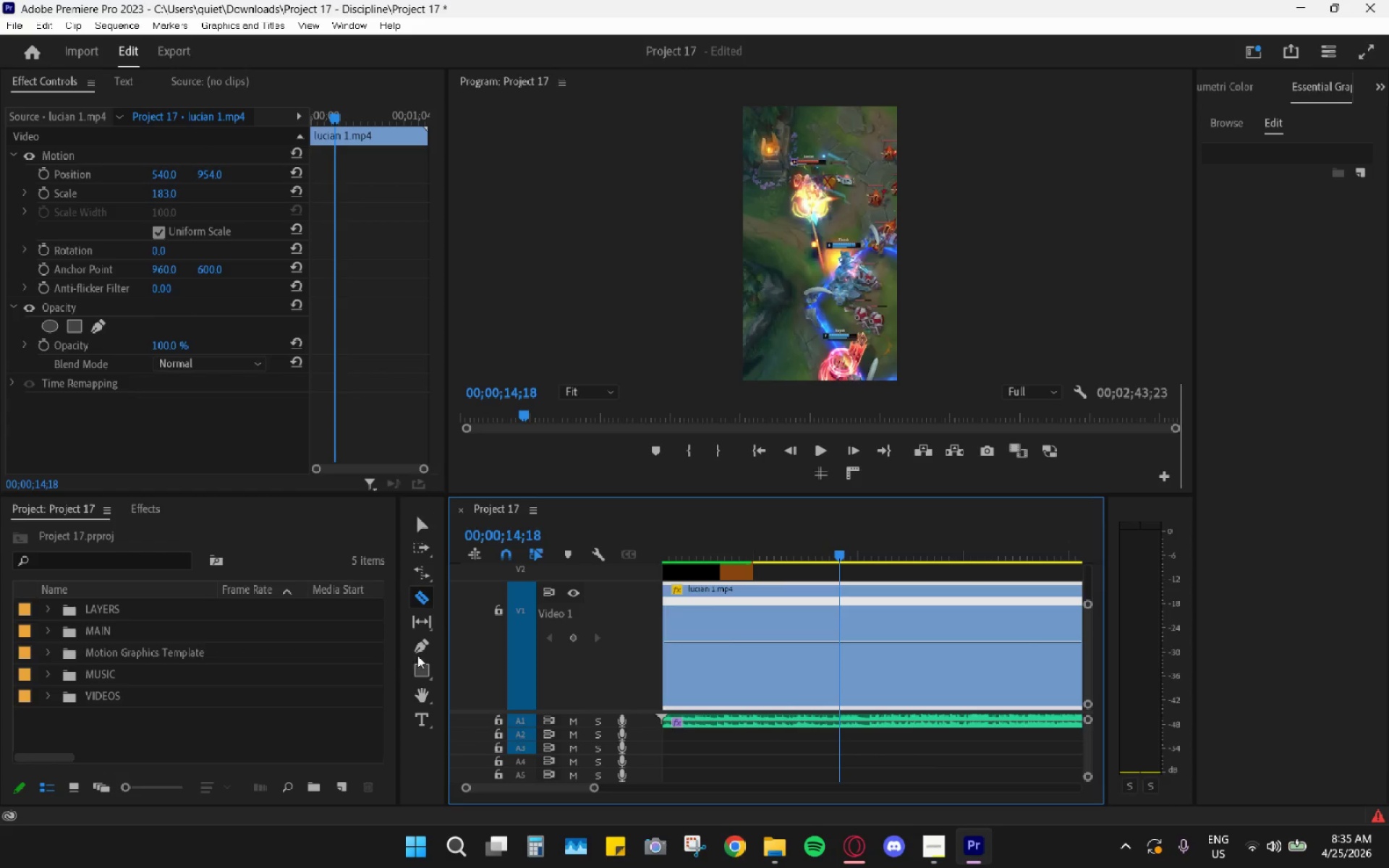 
left_click([425, 646])
 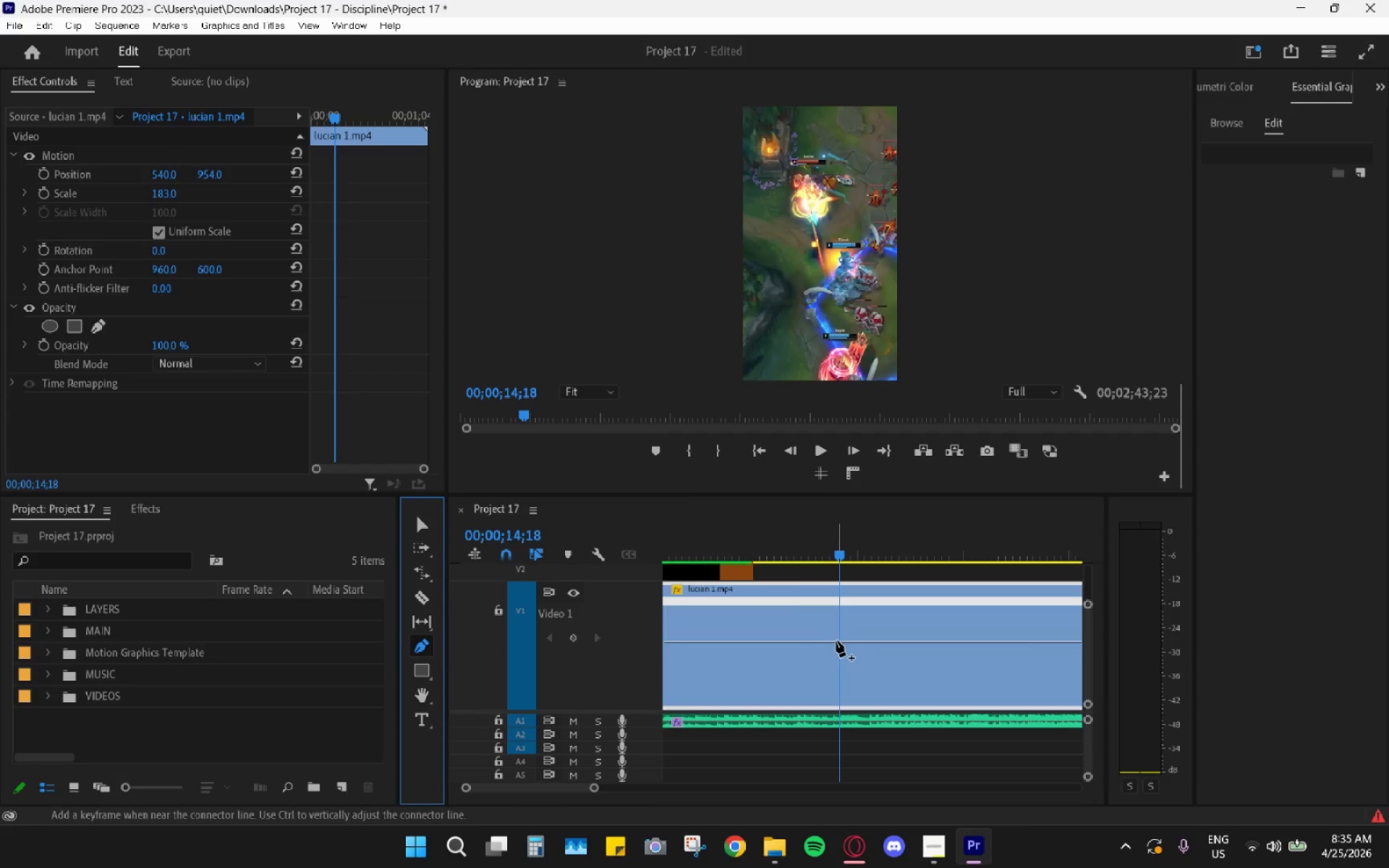 
key(Space)
 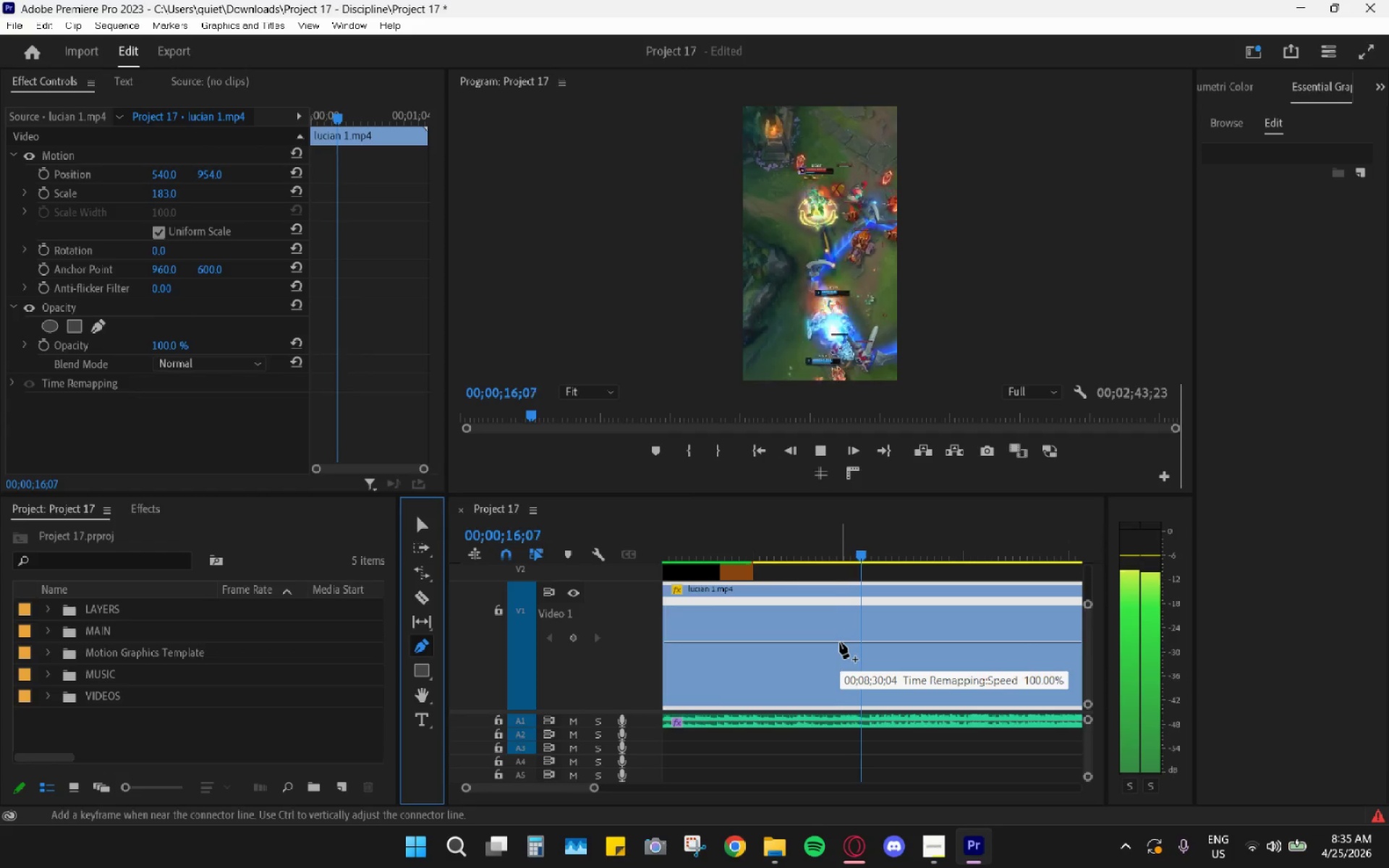 
key(Space)
 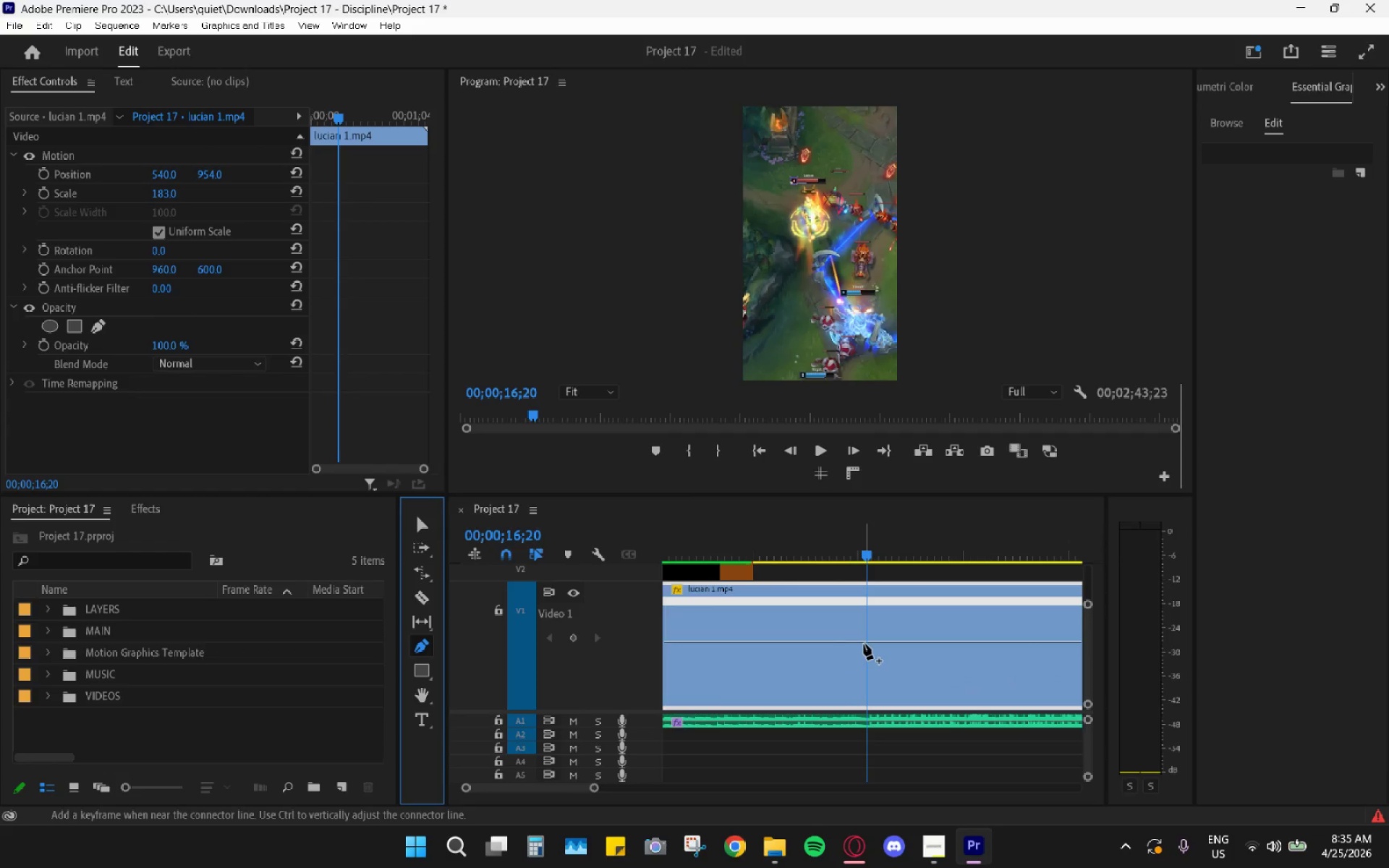 
left_click([865, 644])
 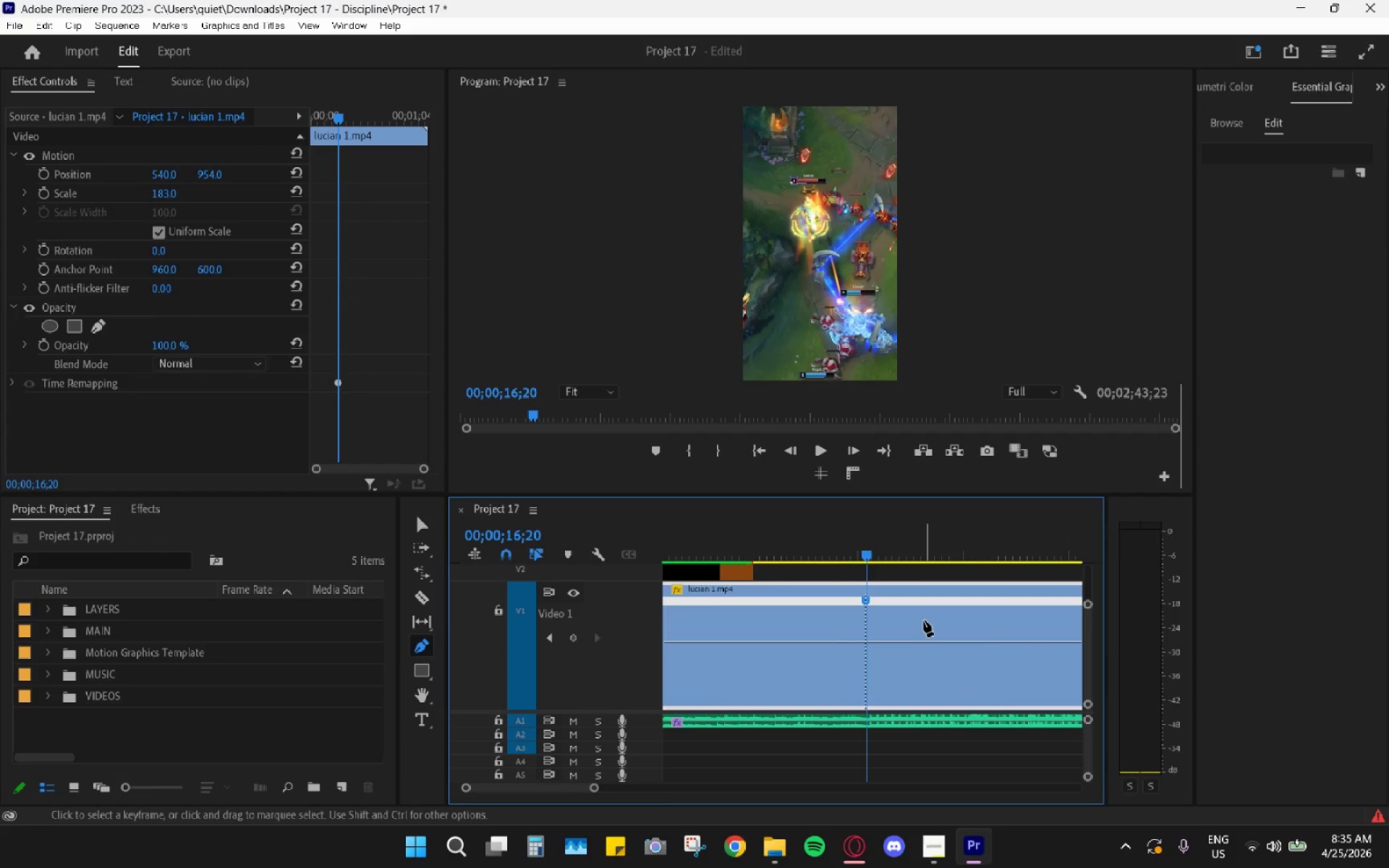 
hold_key(key=AltLeft, duration=0.98)
scroll: coordinate [874, 624], scroll_direction: down, amount: 8.0
 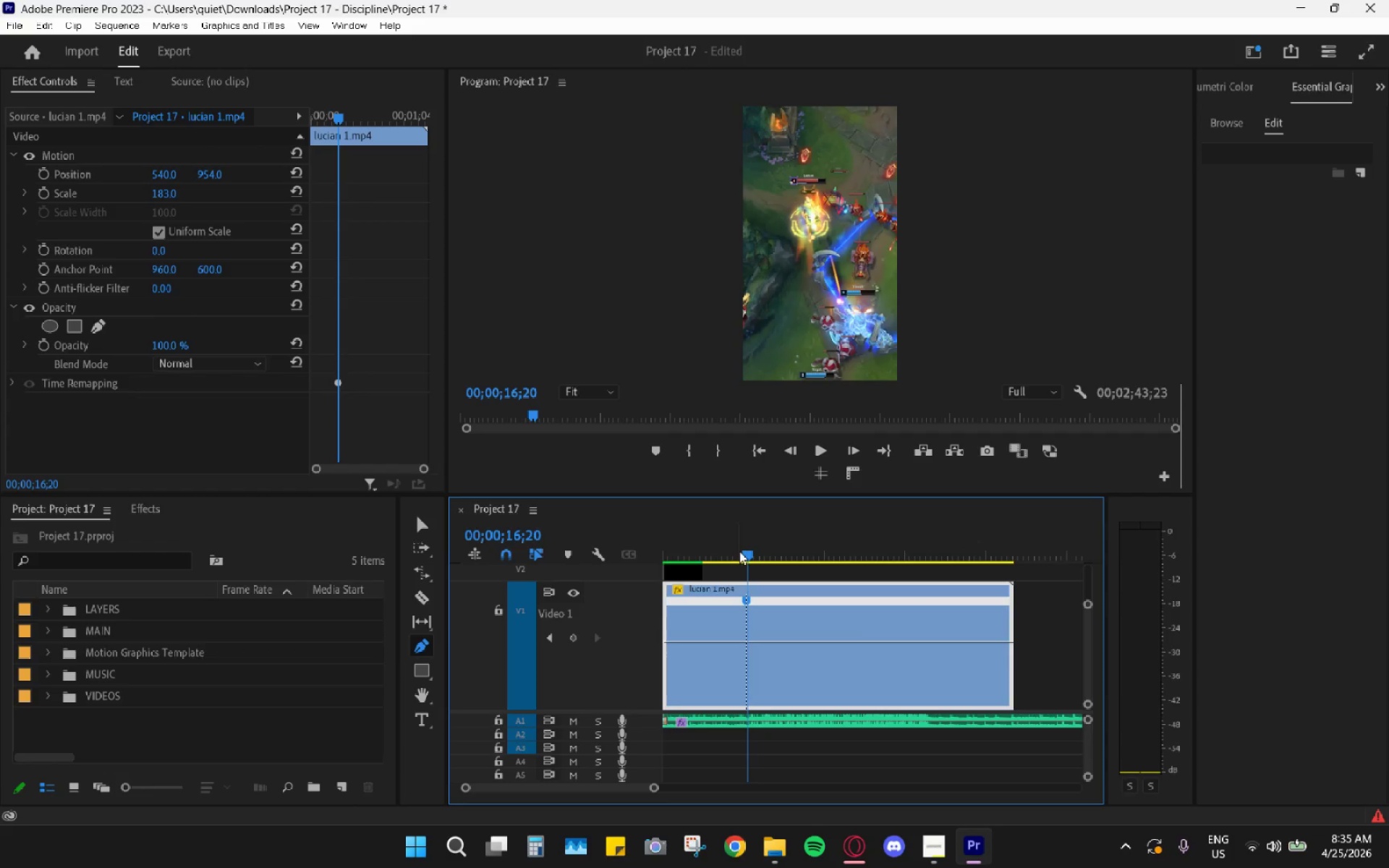 
left_click_drag(start_coordinate=[749, 554], to_coordinate=[776, 557])
 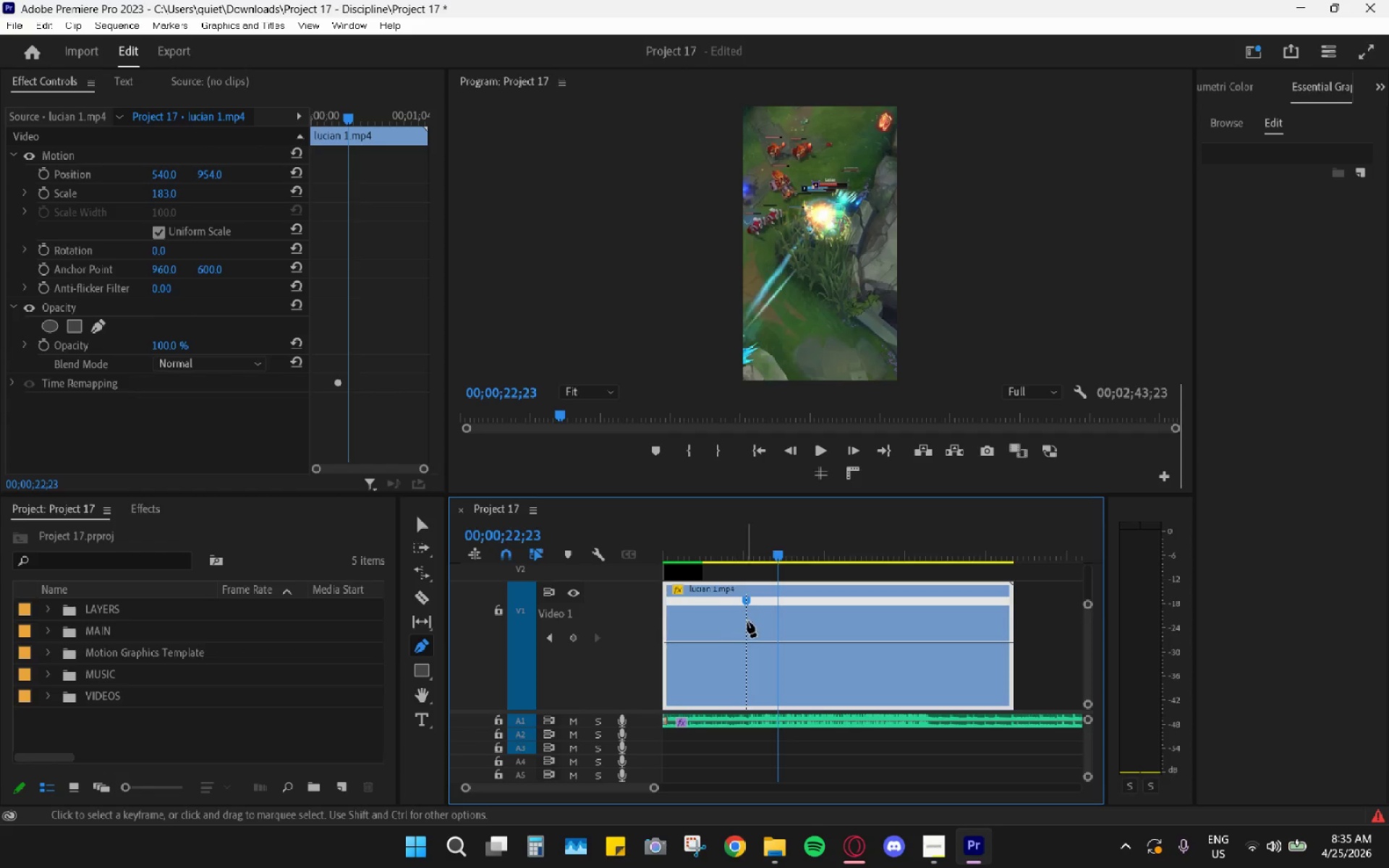 
left_click([776, 642])
 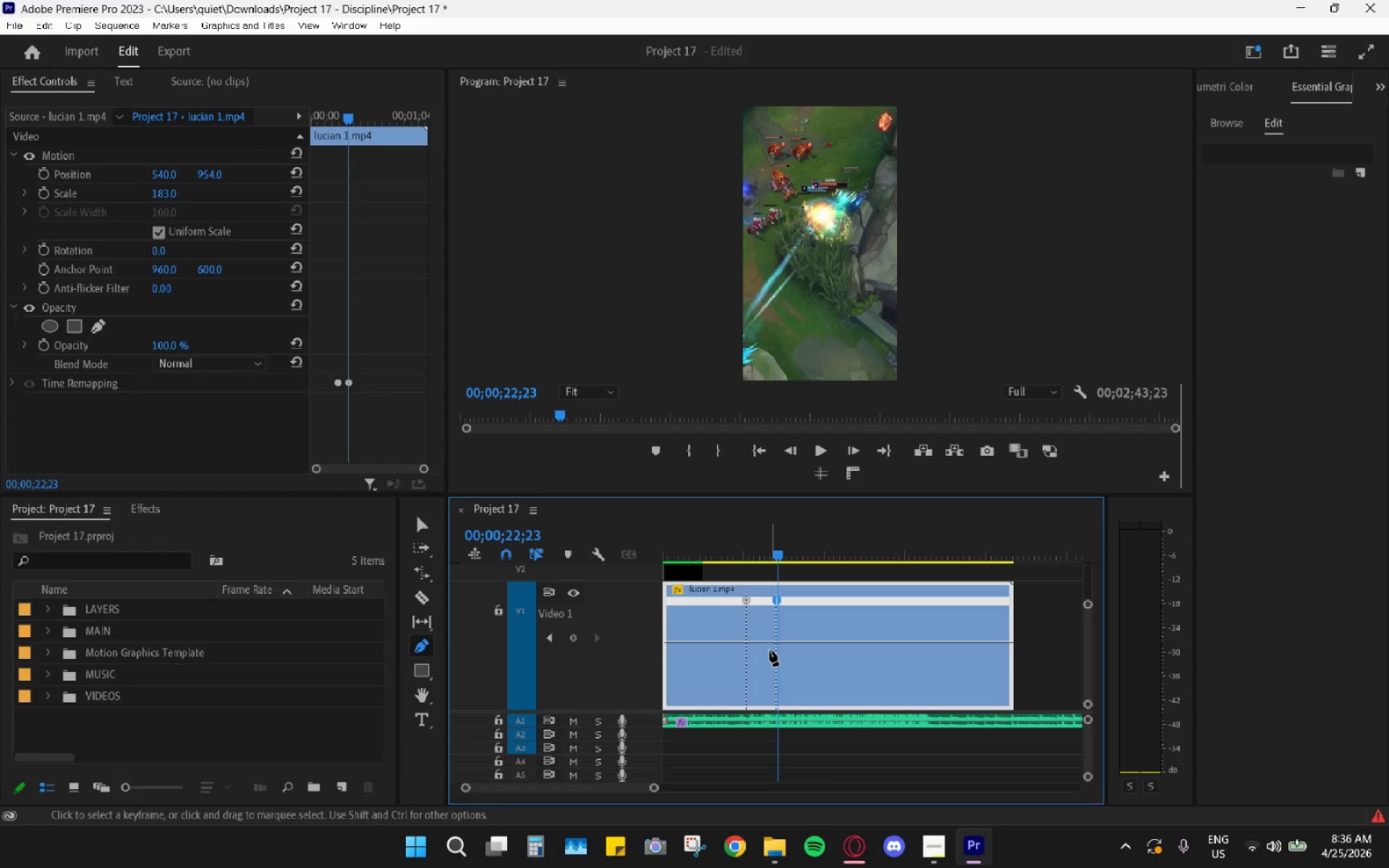 
key(V)
 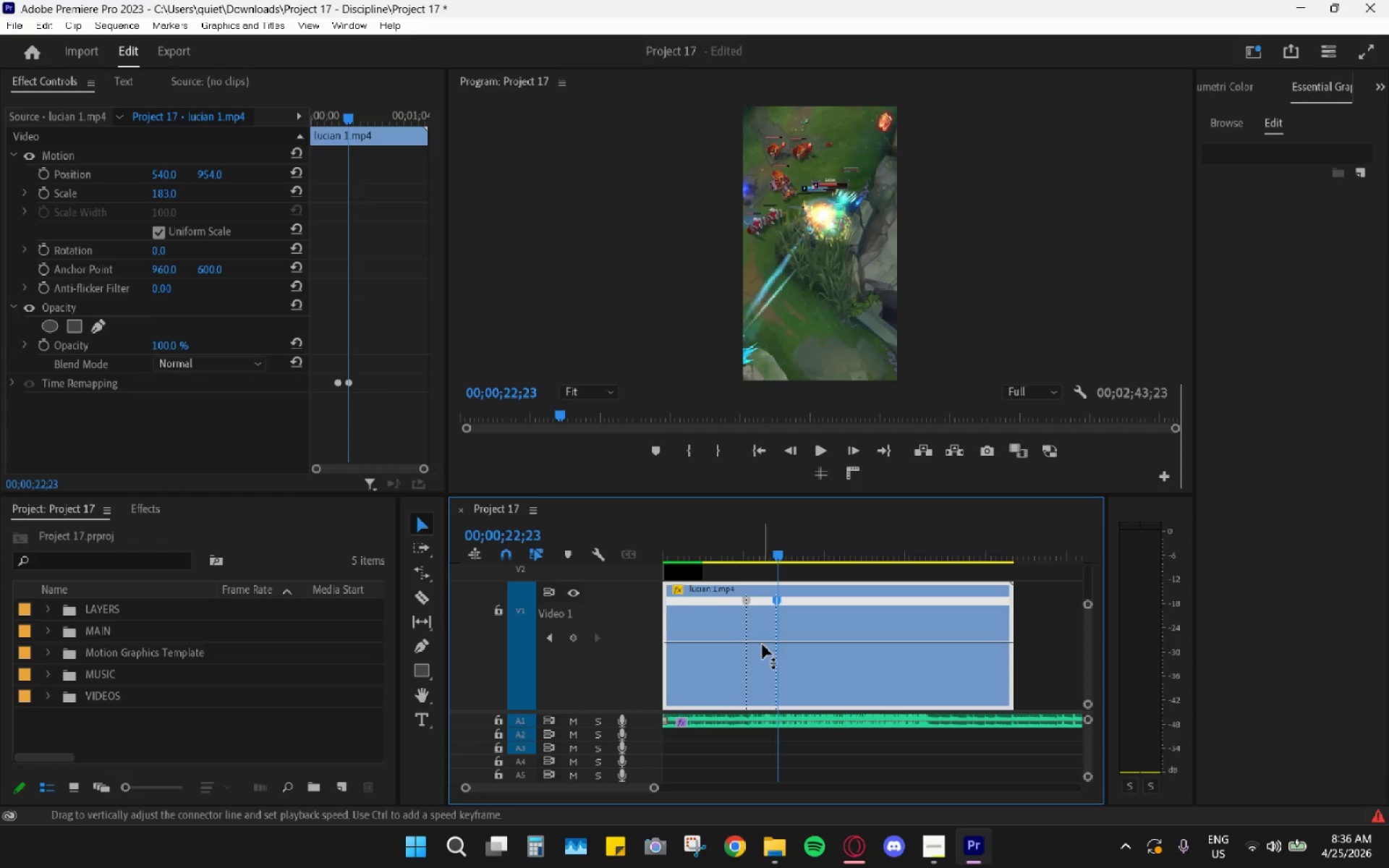 
left_click_drag(start_coordinate=[763, 644], to_coordinate=[773, 590])
 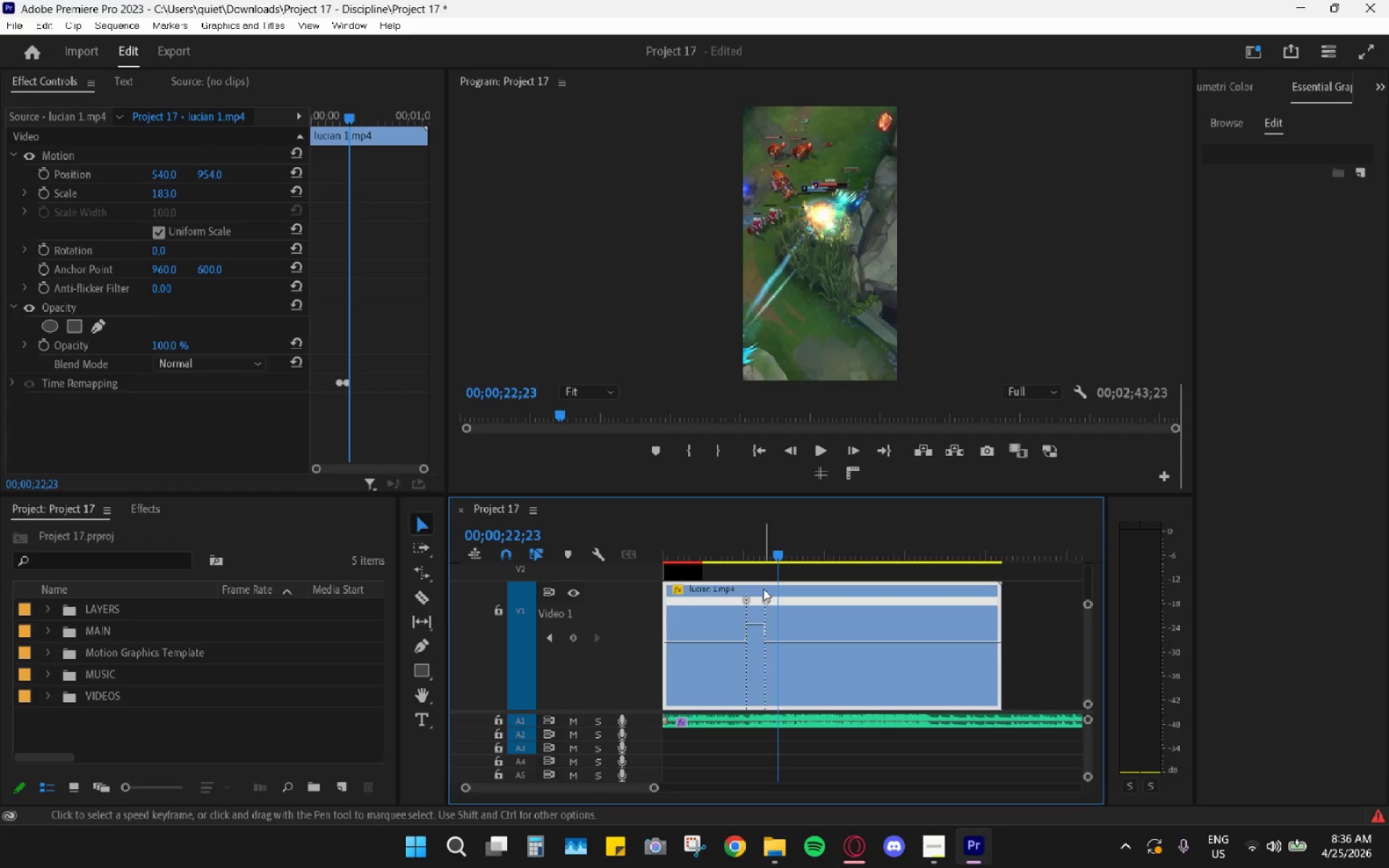 
hold_key(key=AltLeft, duration=1.25)
scroll: coordinate [753, 626], scroll_direction: up, amount: 16.0
 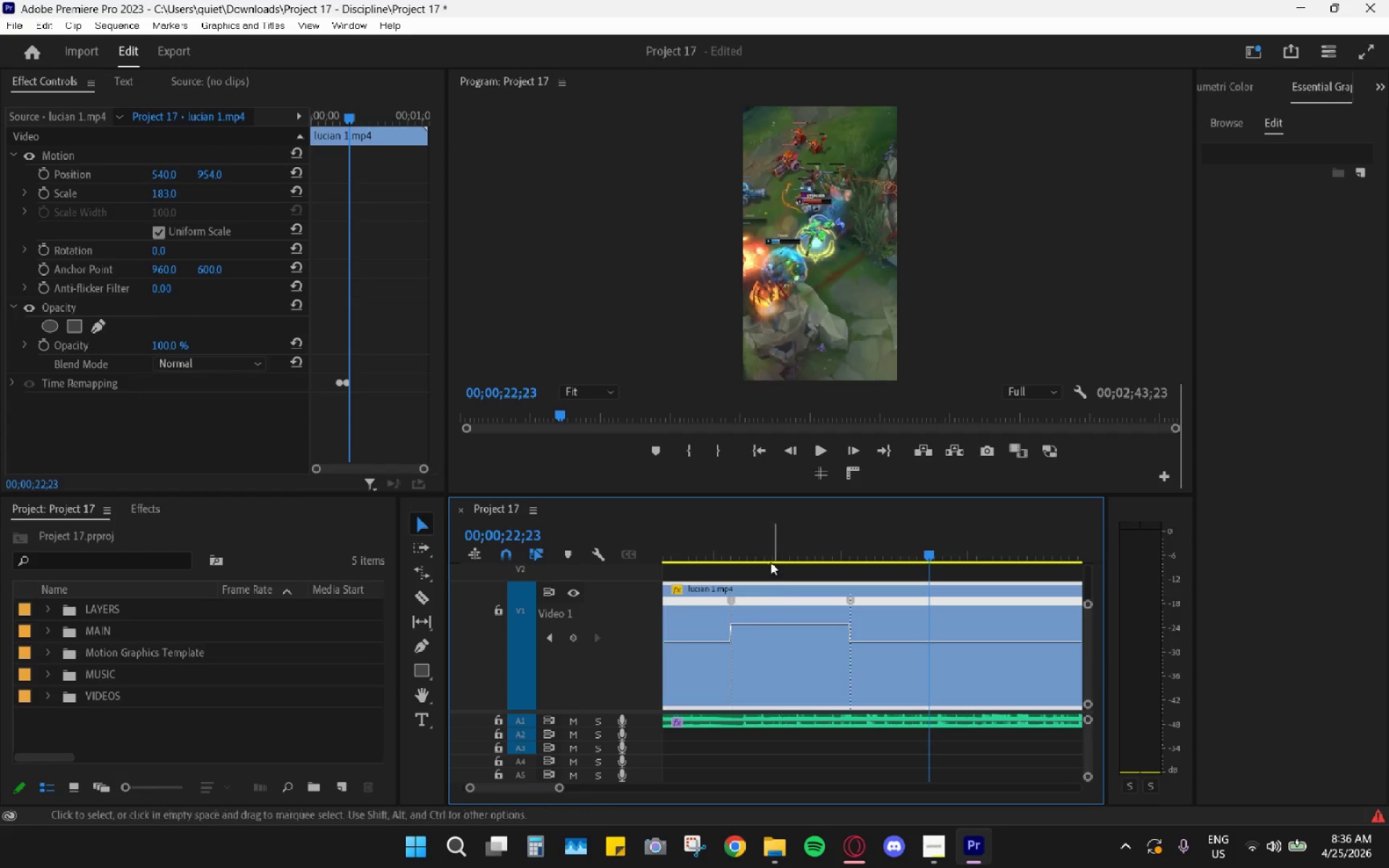 
left_click_drag(start_coordinate=[741, 540], to_coordinate=[691, 541])
 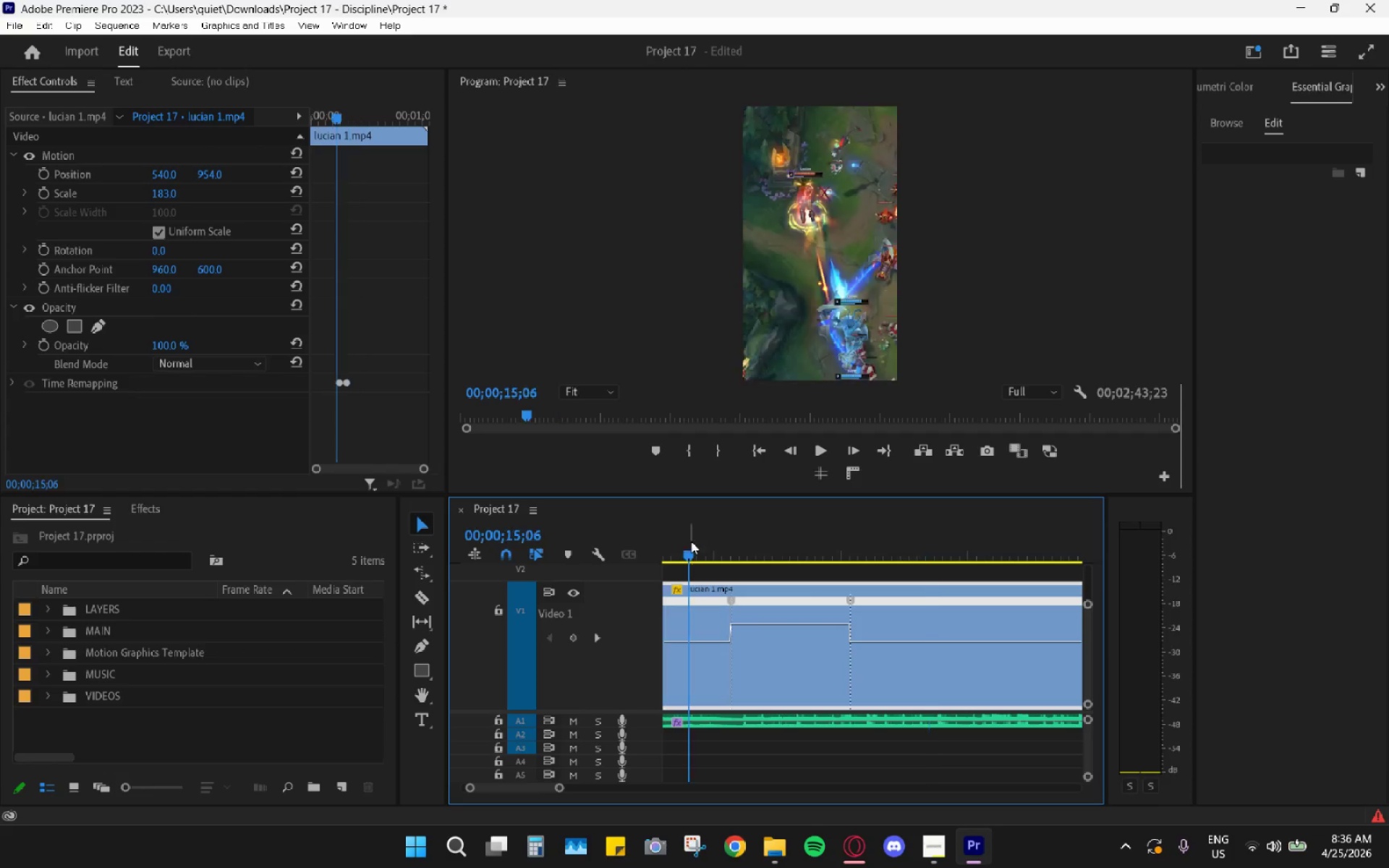 
key(Space)
 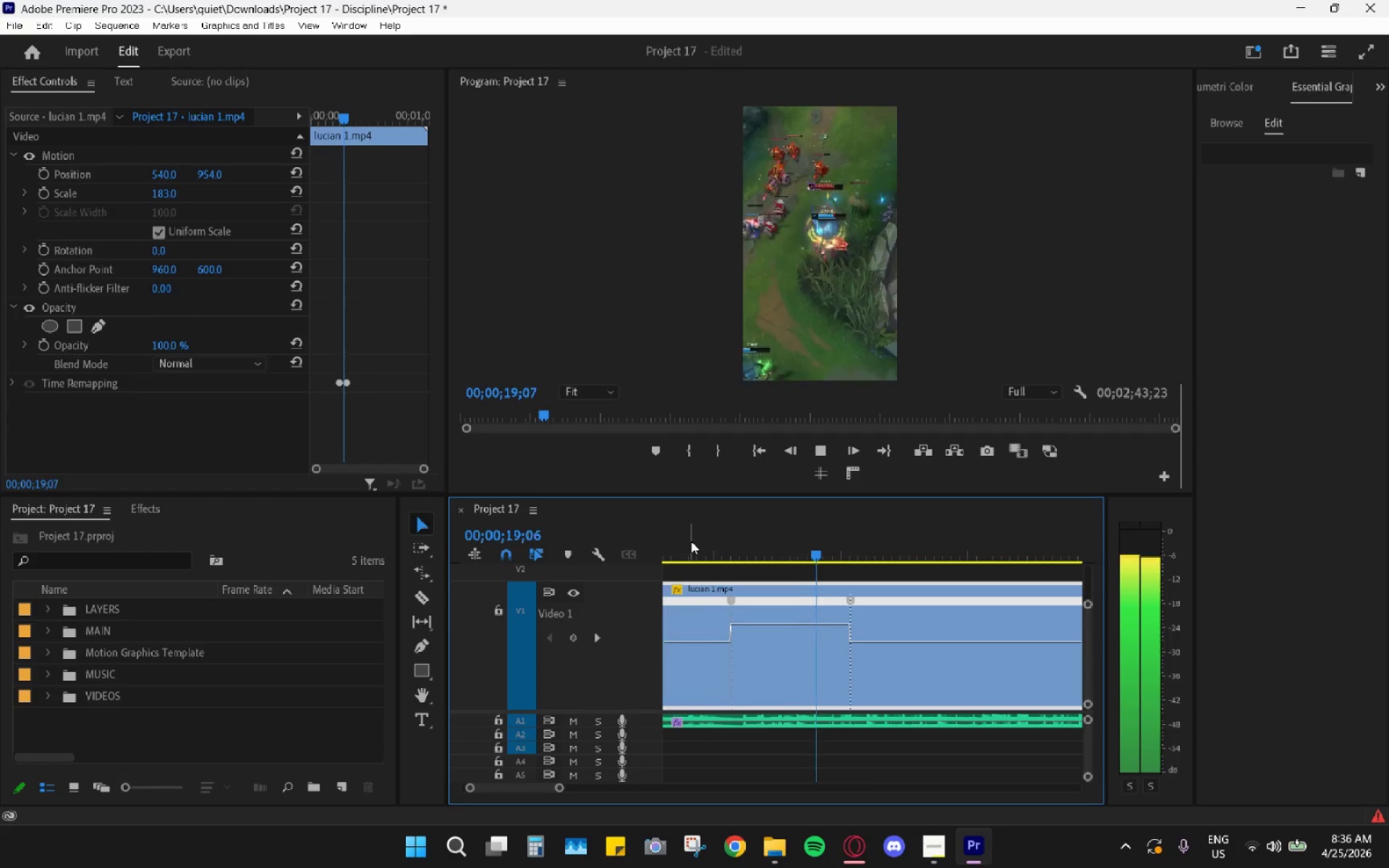 
wait(5.48)
 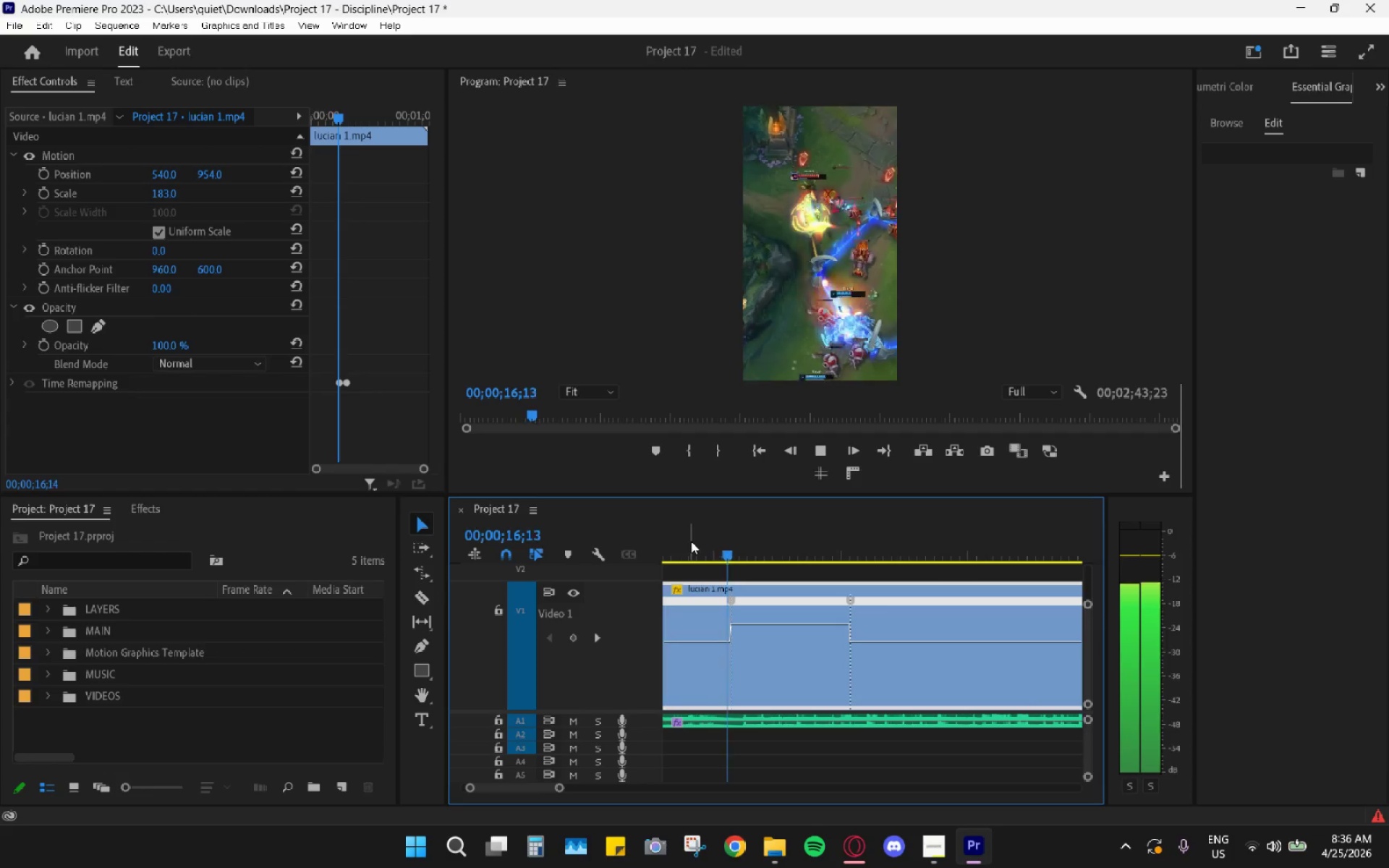 
key(Space)
 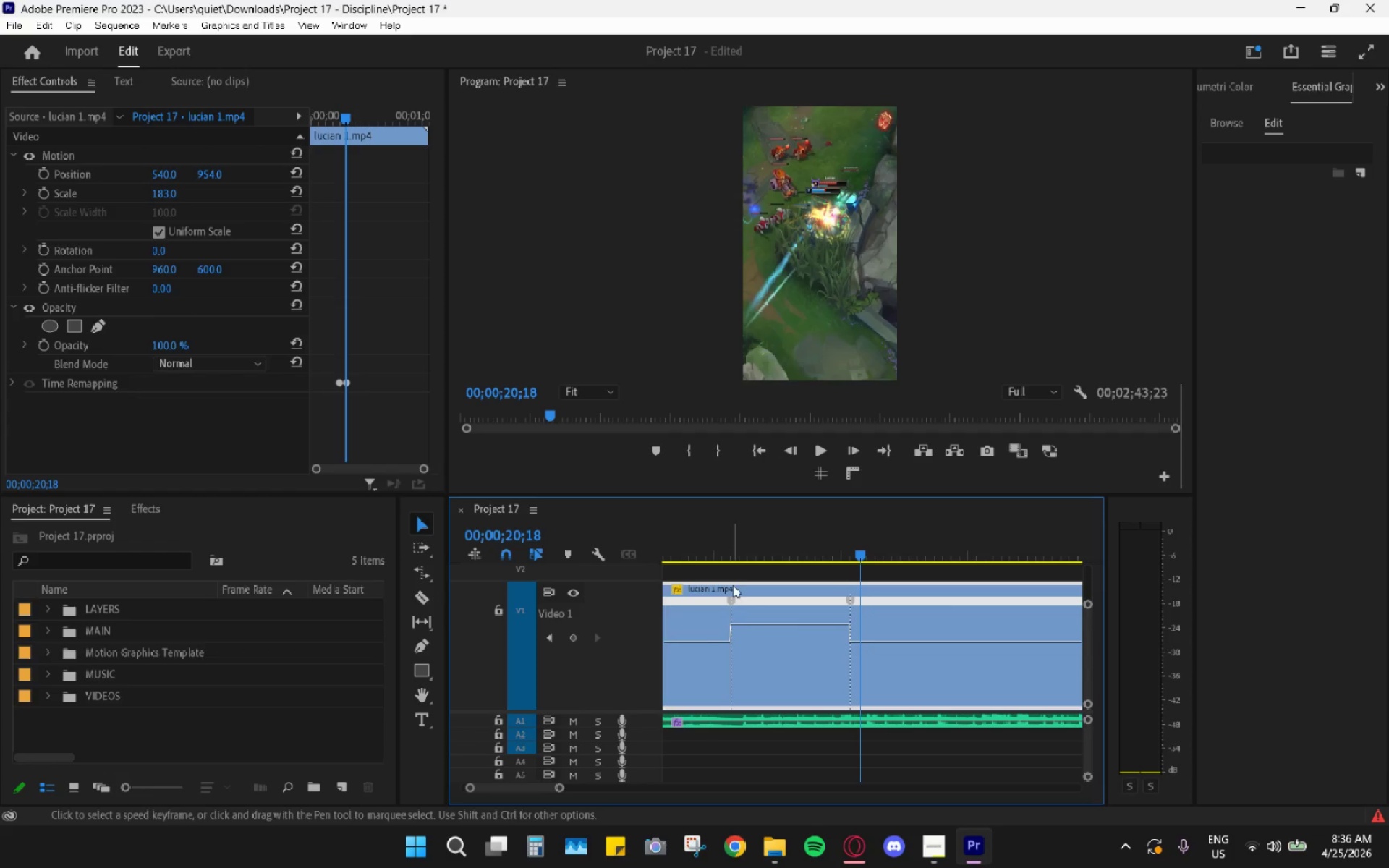 
key(Control+Z)
 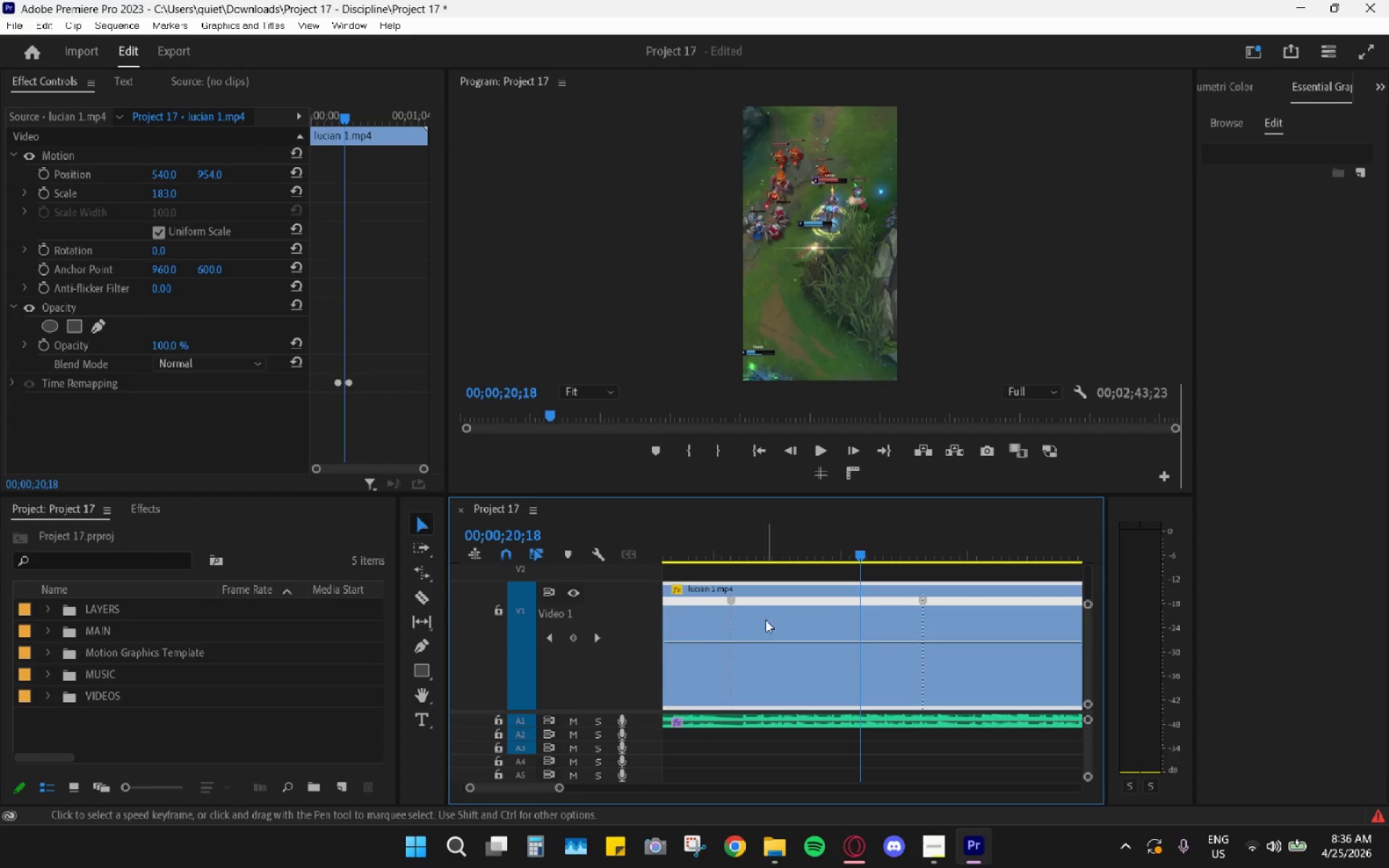 
hold_key(key=AltLeft, duration=0.45)
scroll: coordinate [766, 619], scroll_direction: none, amount: 0.0
 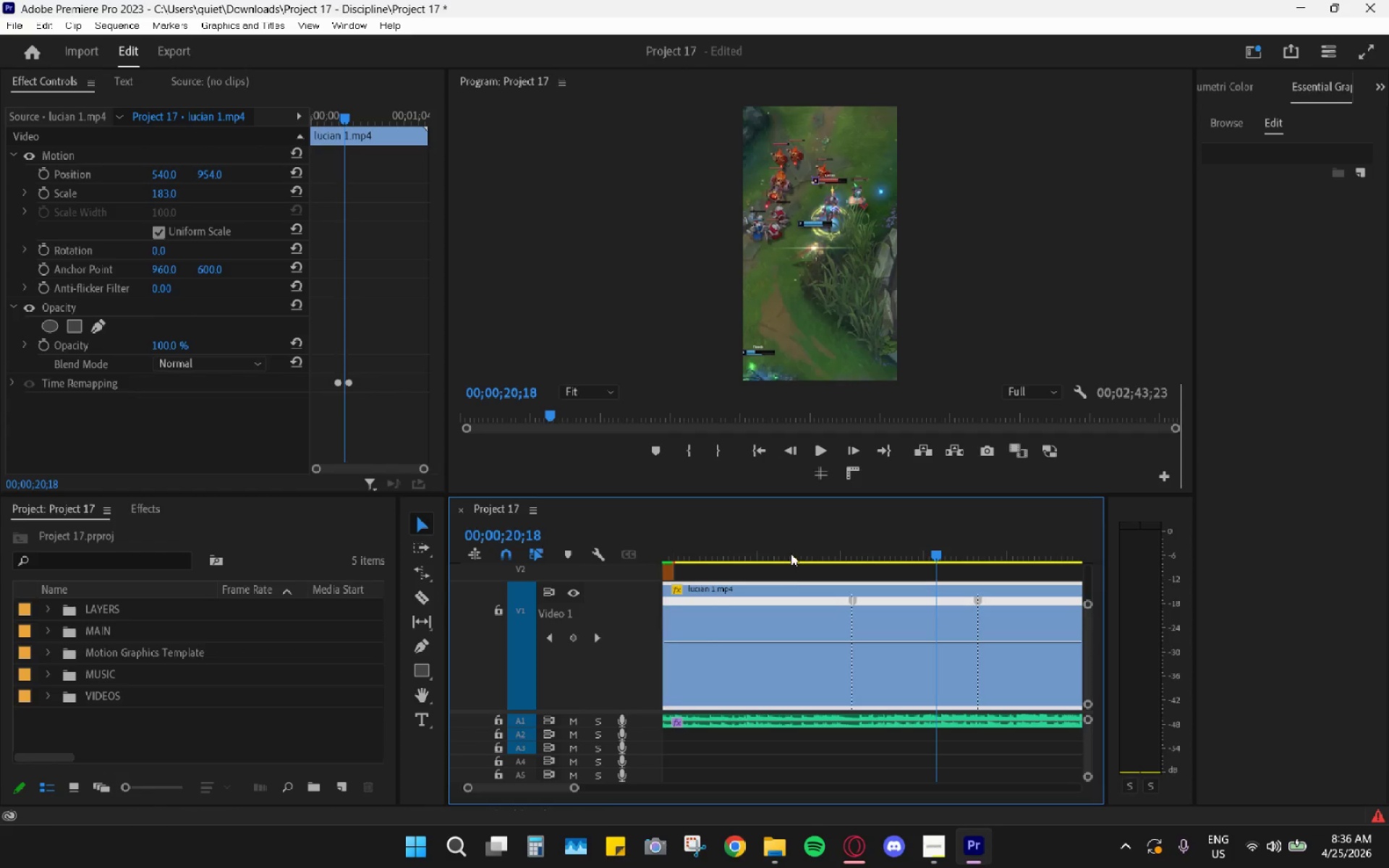 
left_click_drag(start_coordinate=[791, 553], to_coordinate=[671, 556])
 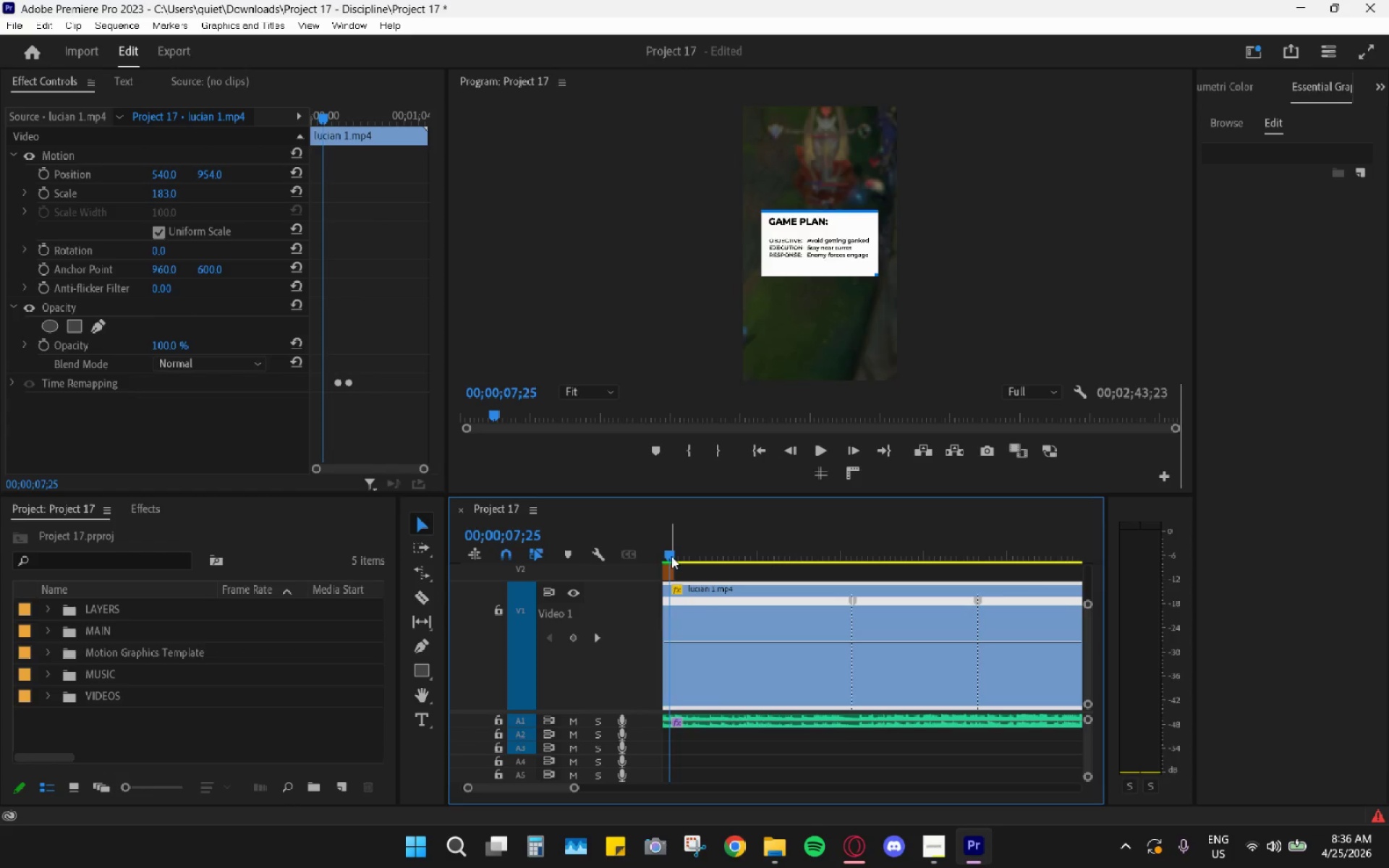 
key(Space)
 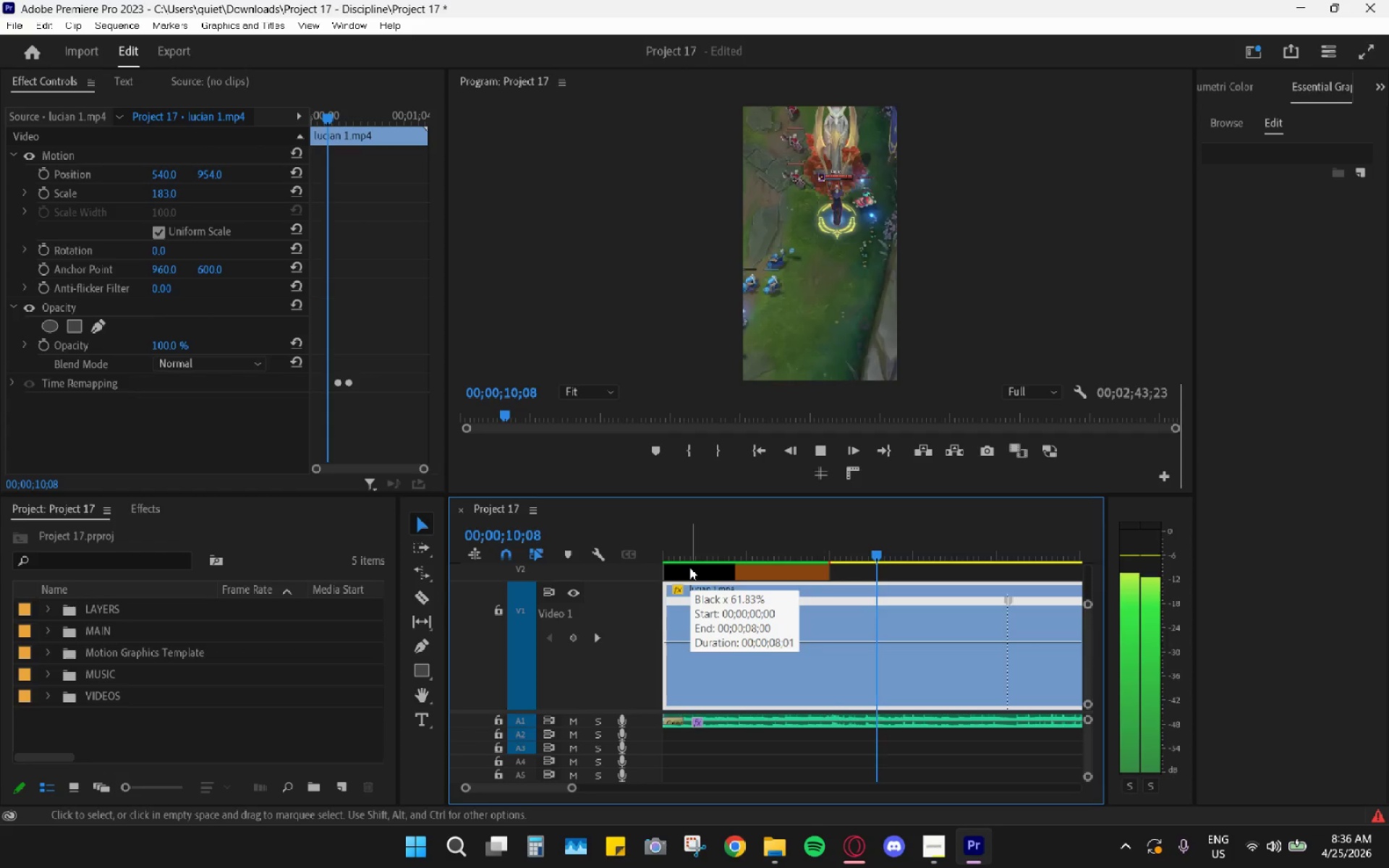 
key(Space)
 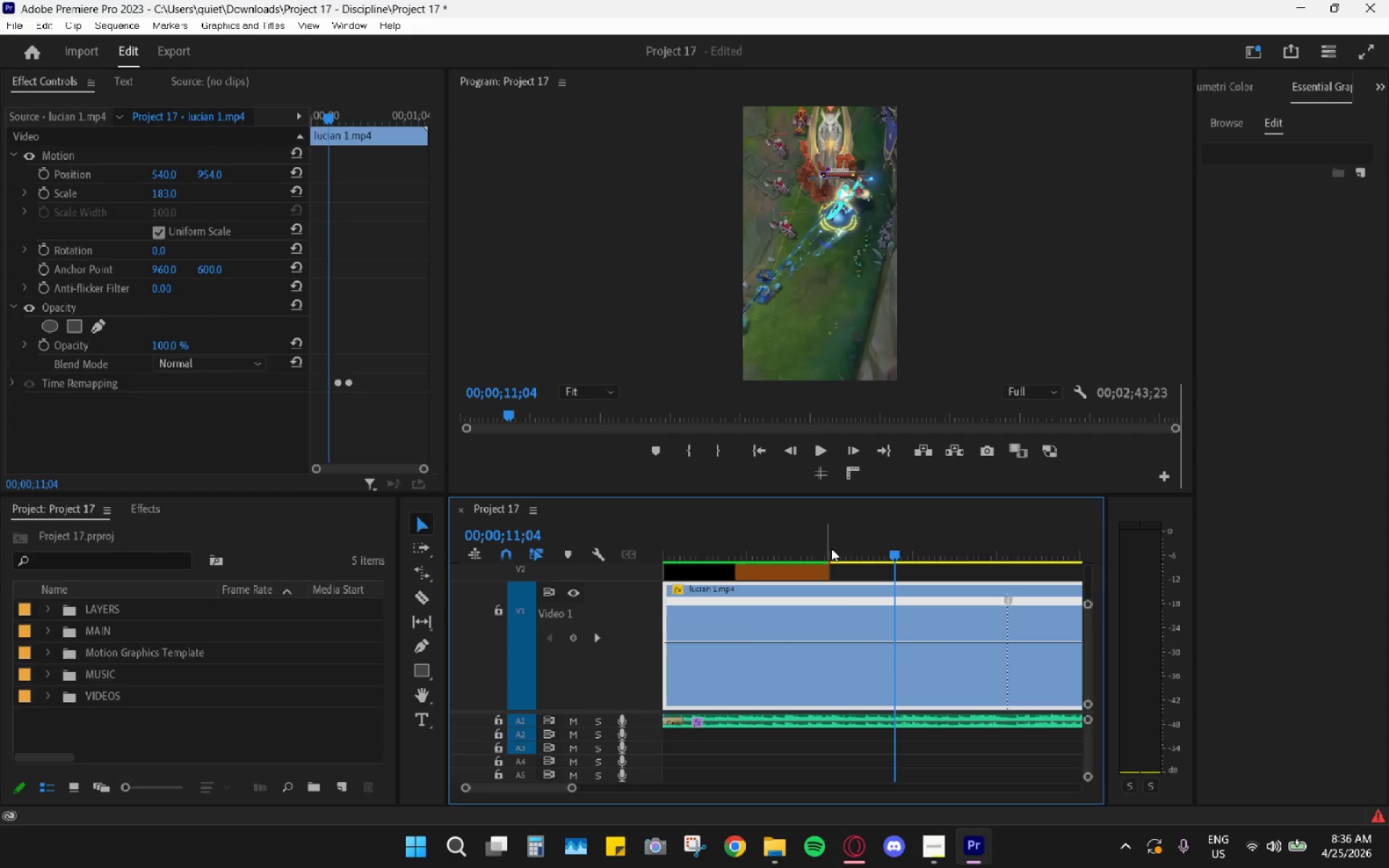 
left_click_drag(start_coordinate=[797, 571], to_coordinate=[794, 572])
 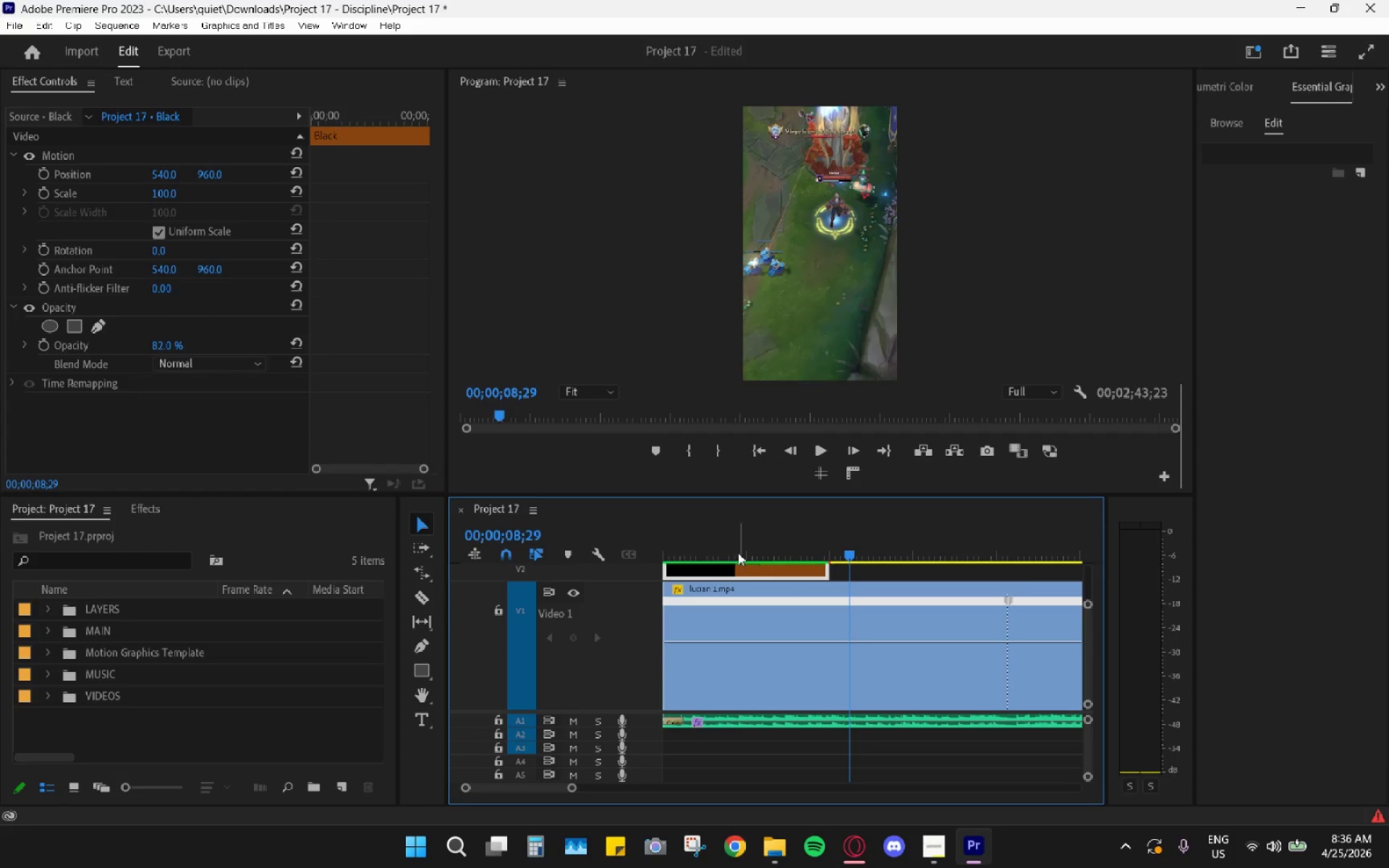 
left_click_drag(start_coordinate=[723, 552], to_coordinate=[700, 560])
 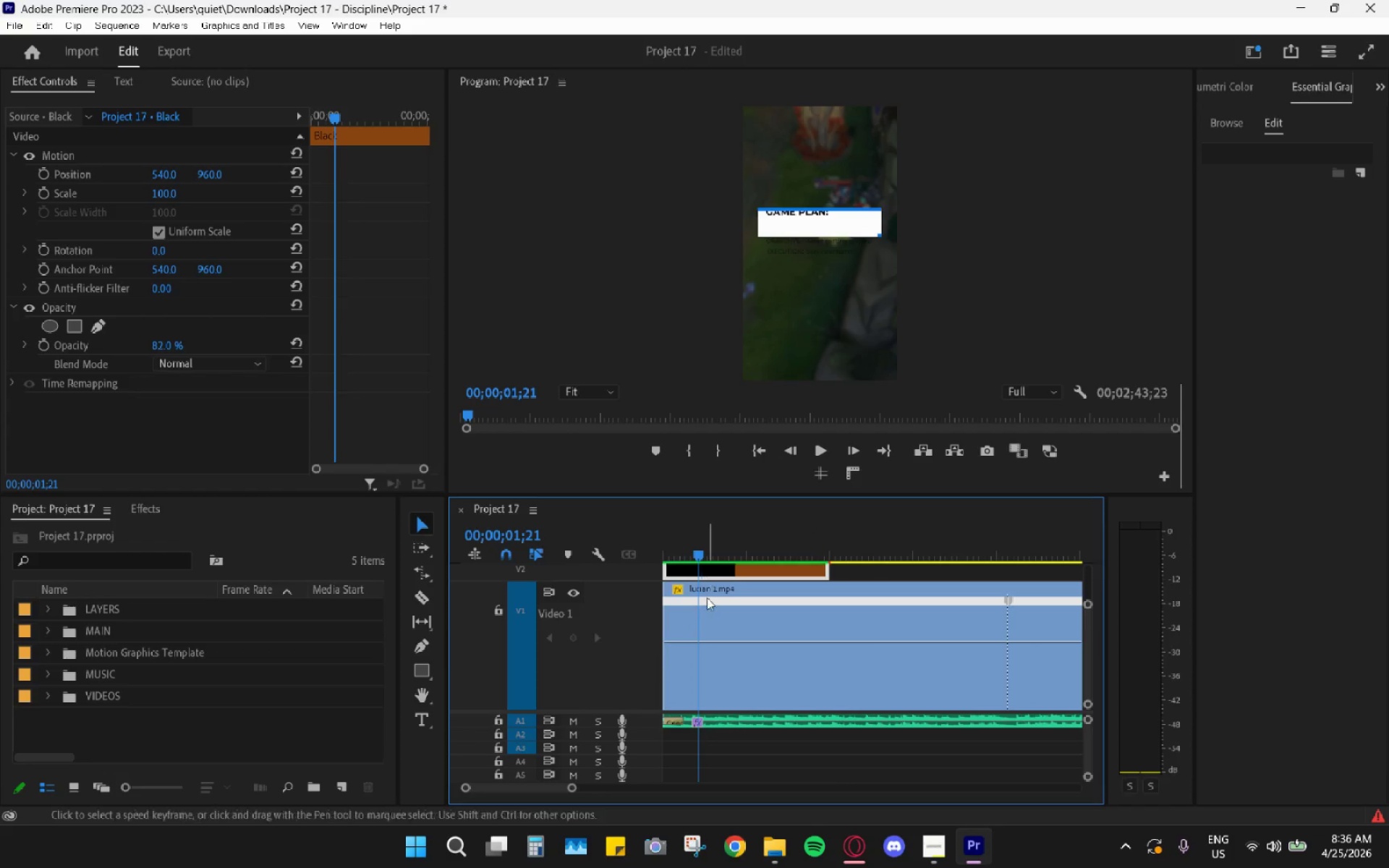 
key(C)
 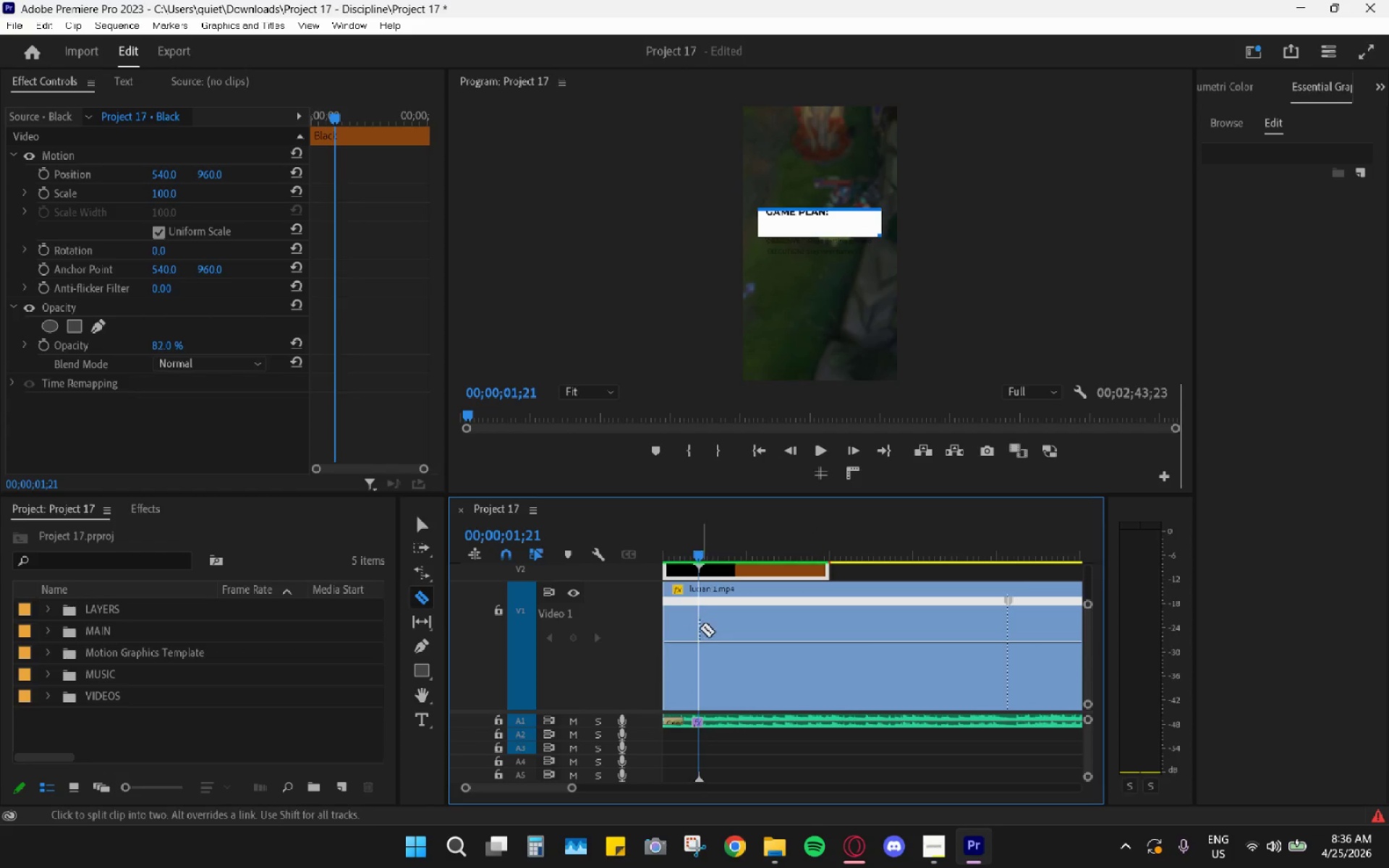 
left_click([697, 629])
 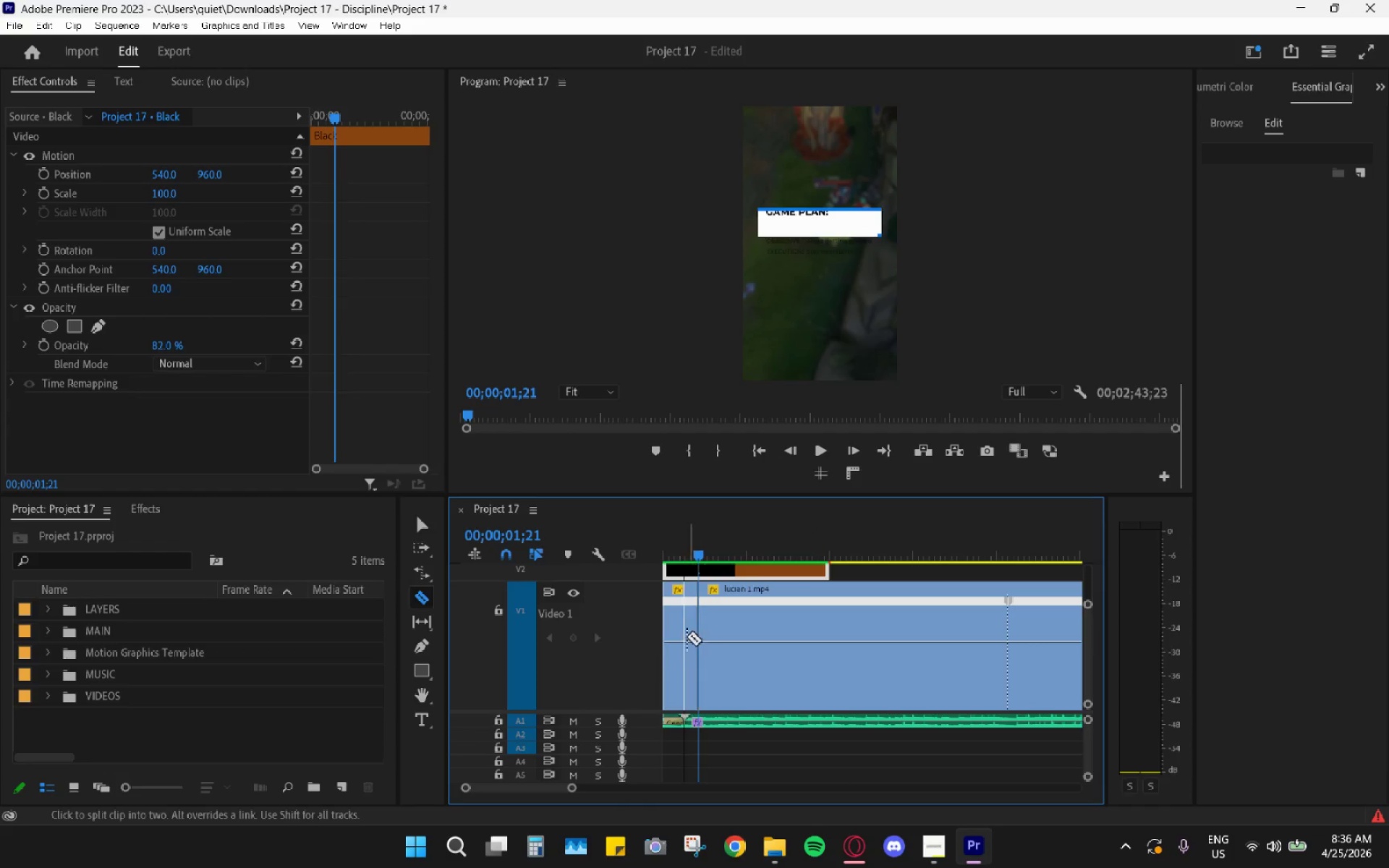 
key(V)
 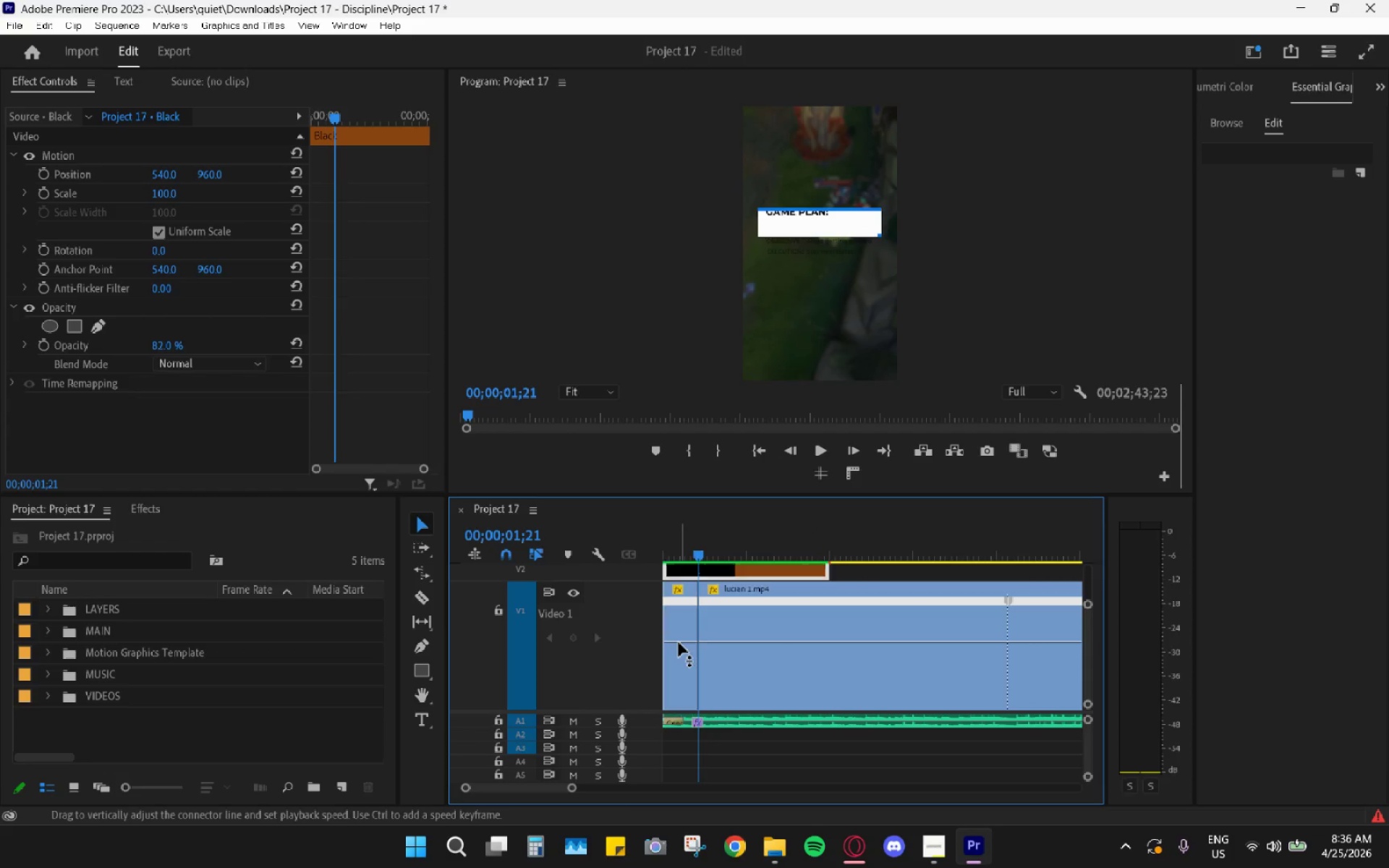 
double_click([679, 643])
 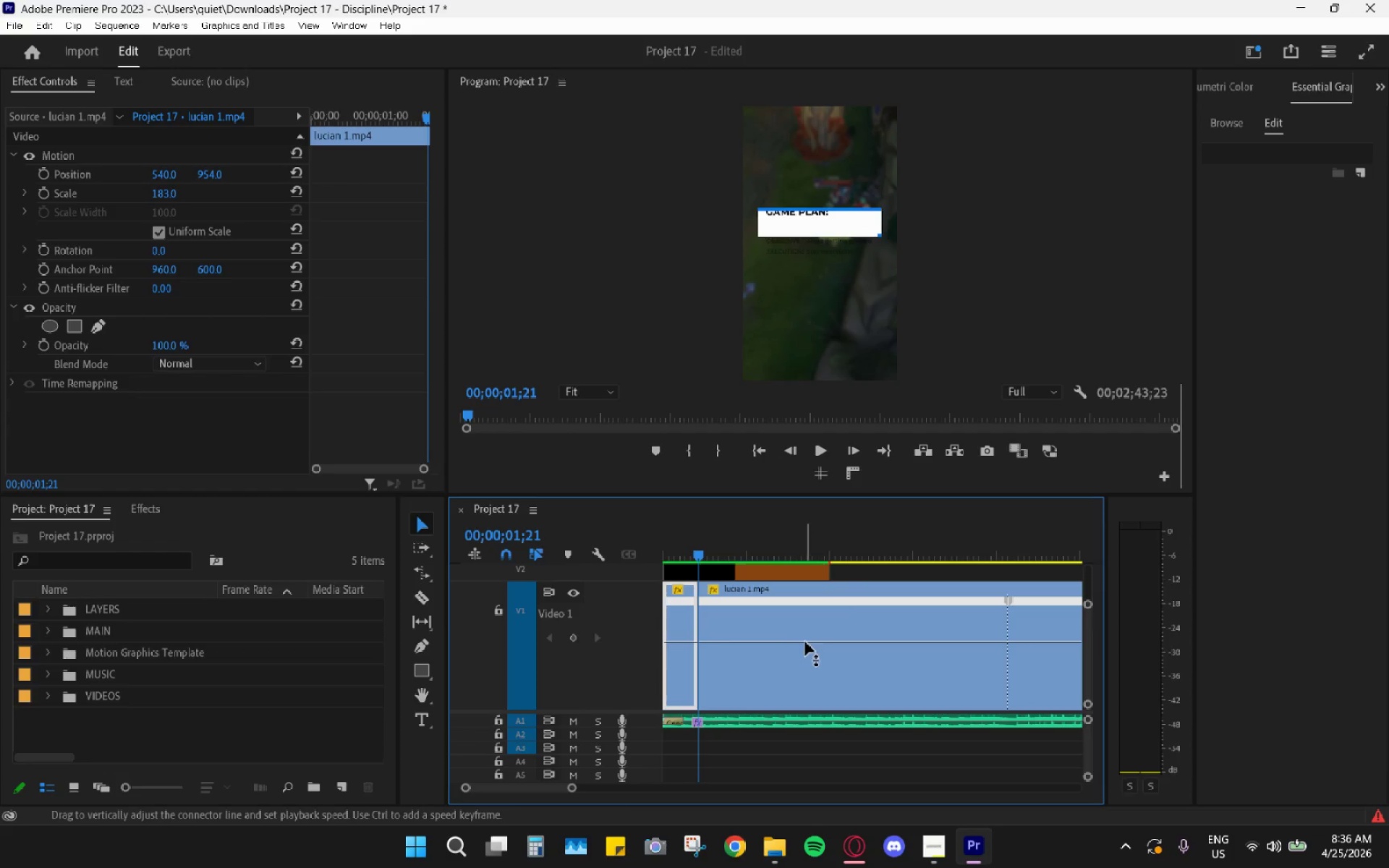 
key(H)
 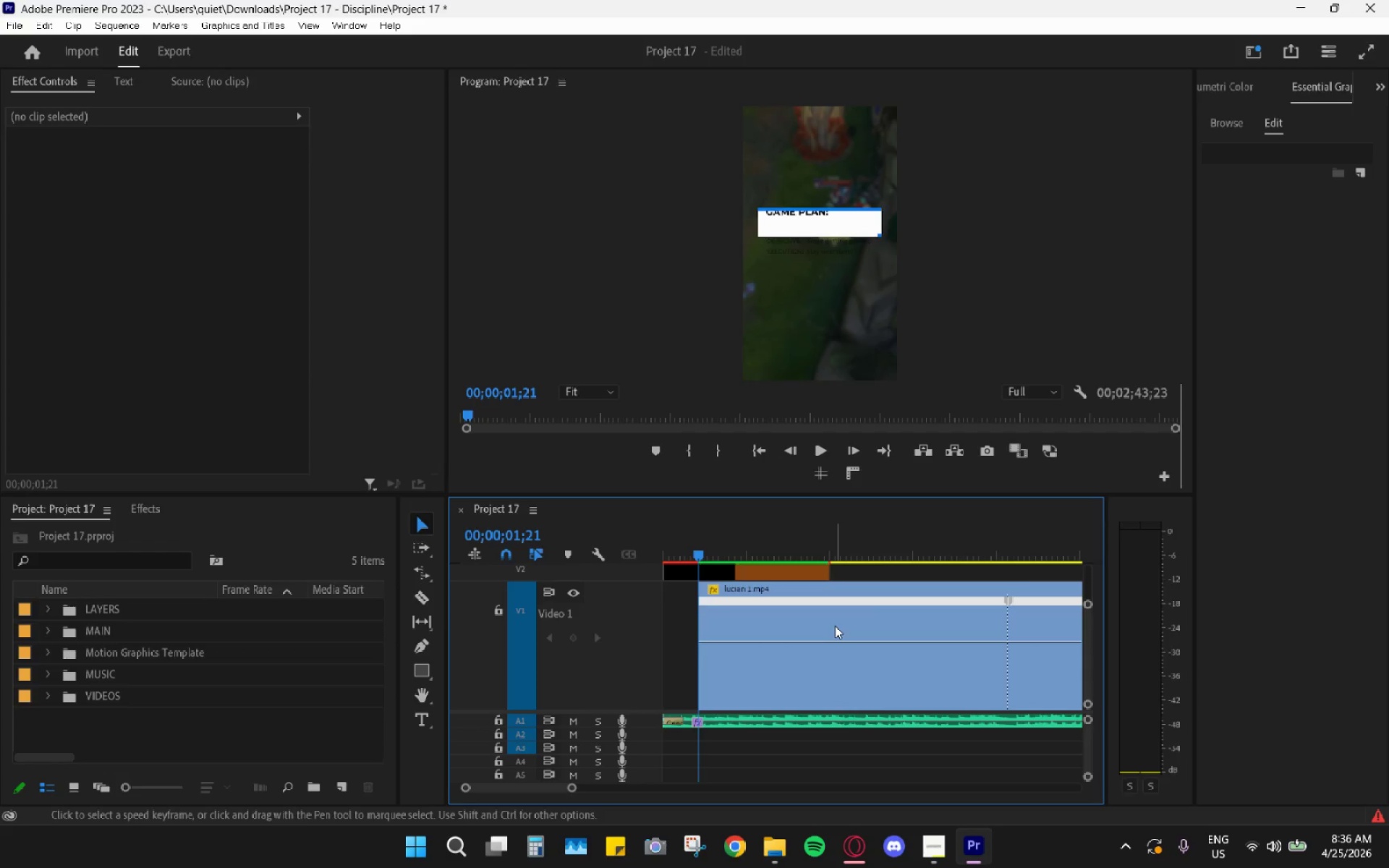 
left_click_drag(start_coordinate=[835, 622], to_coordinate=[779, 625])
 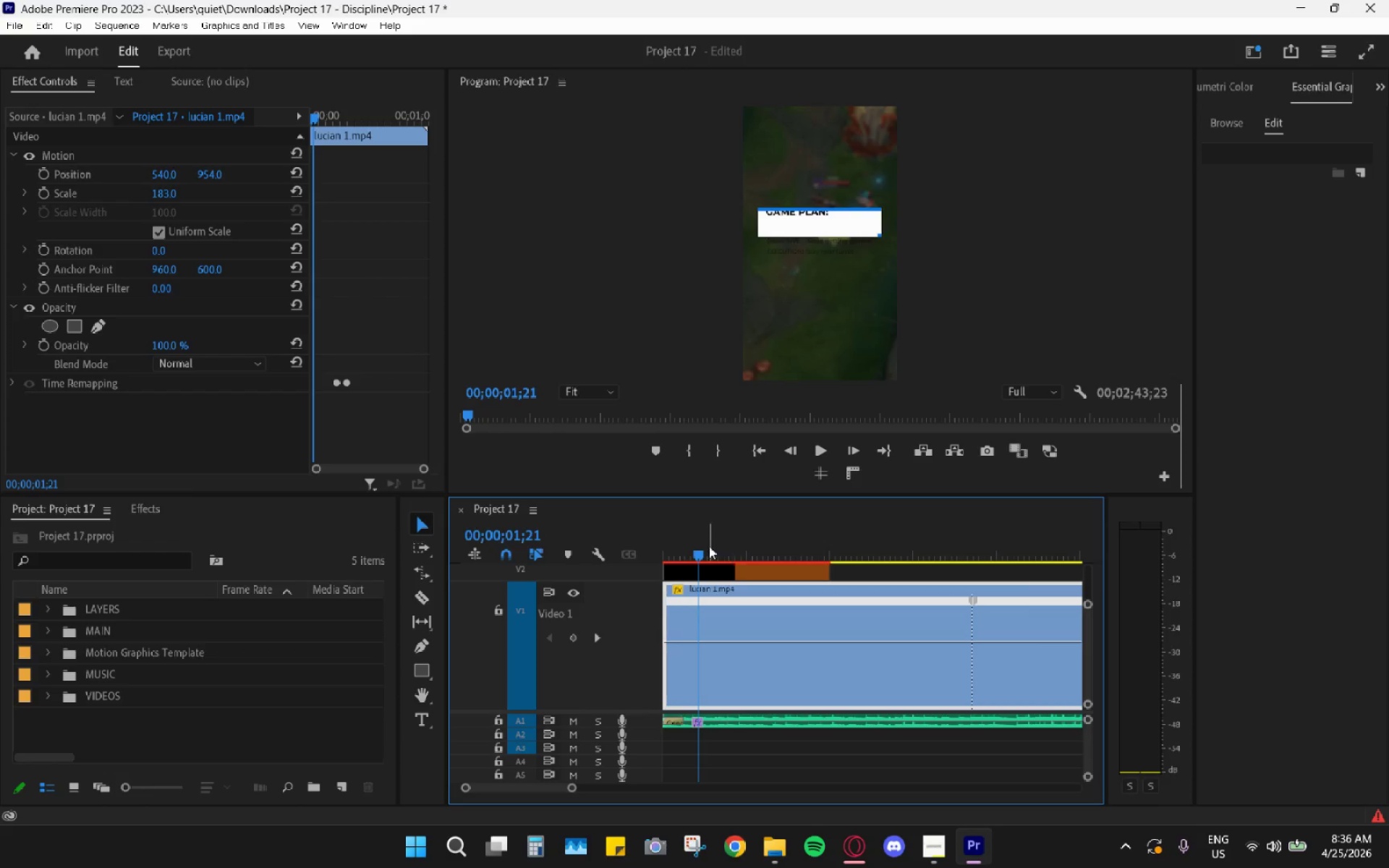 
left_click_drag(start_coordinate=[691, 545], to_coordinate=[613, 550])
 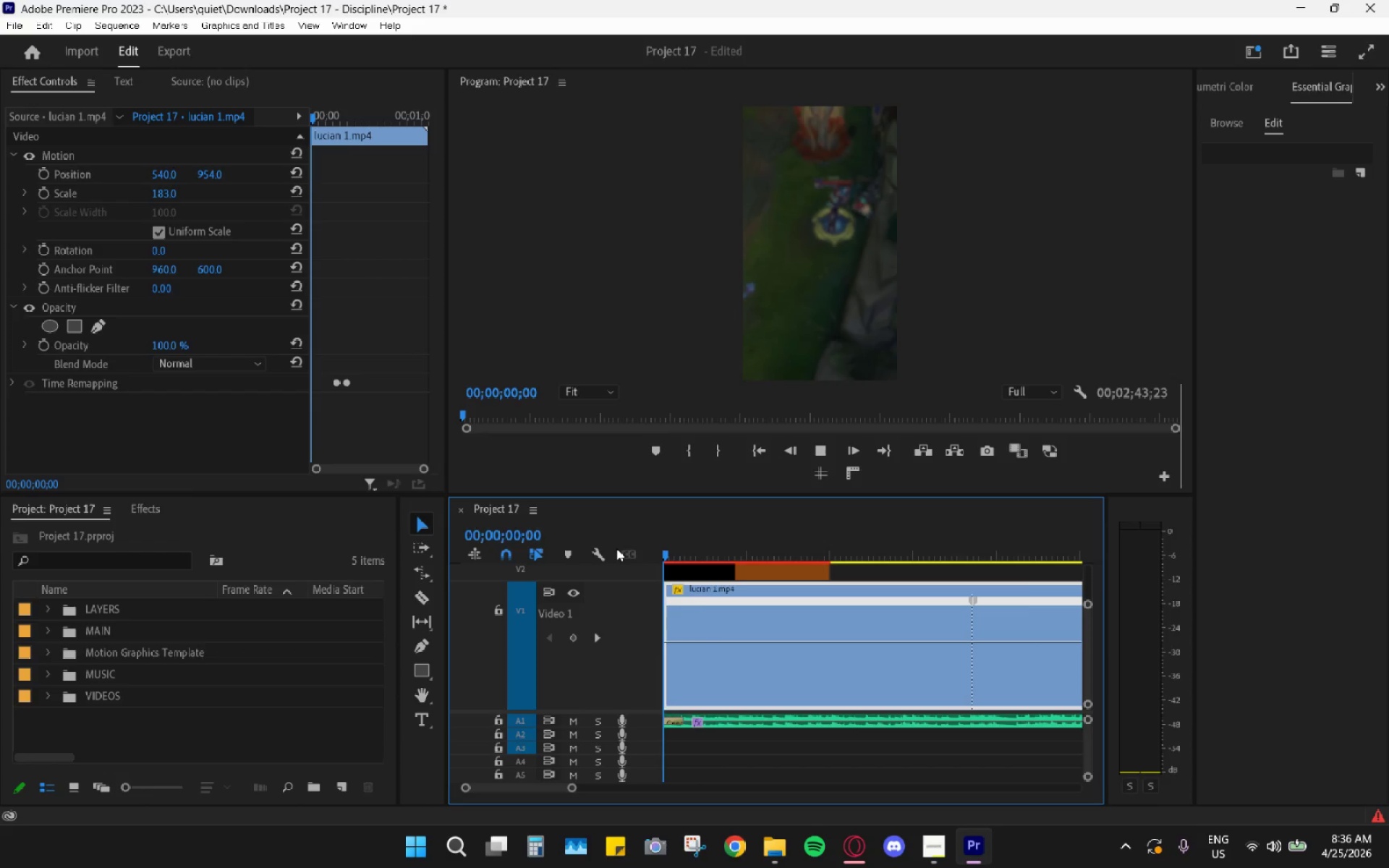 
key(Space)
 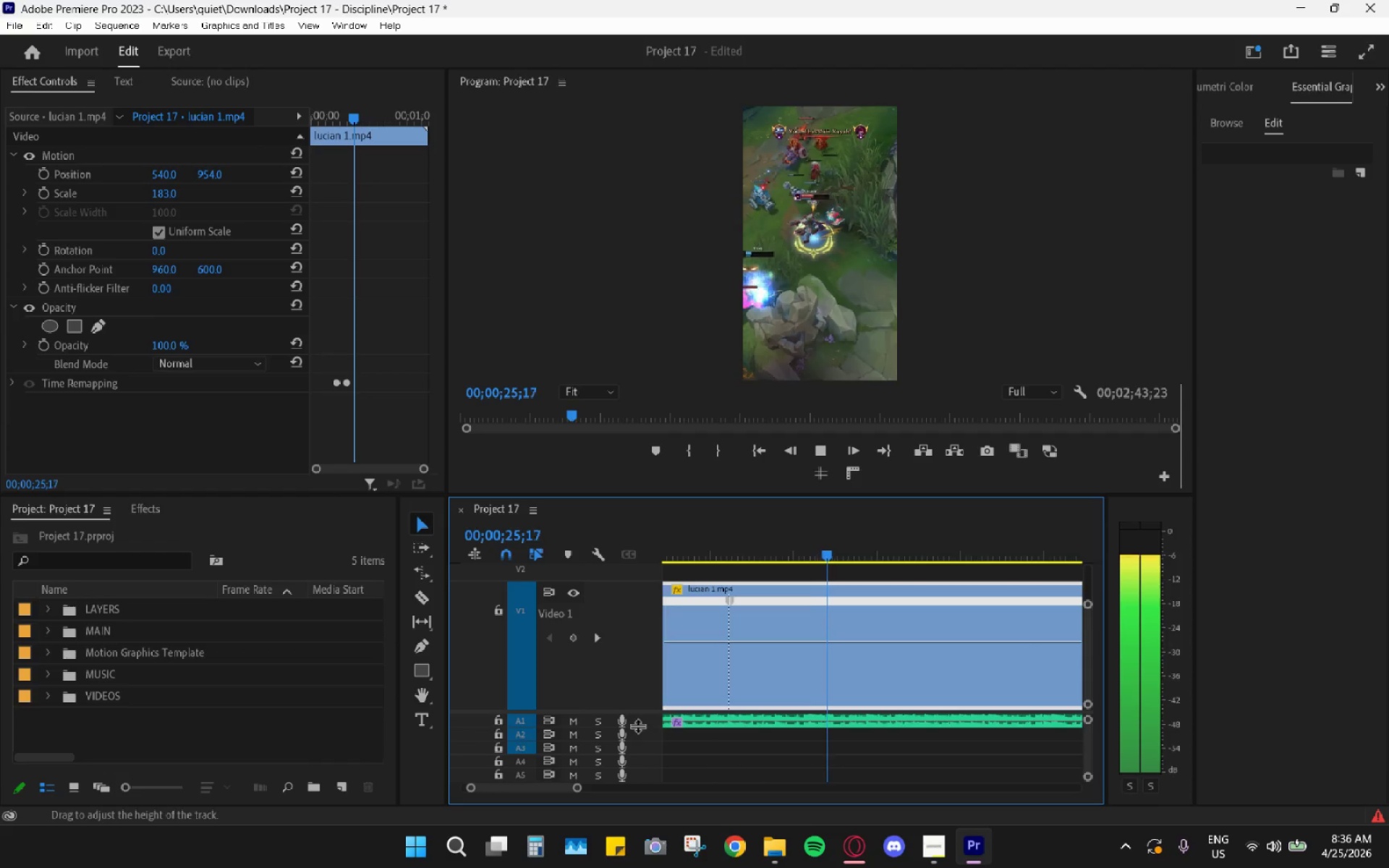 
wait(30.95)
 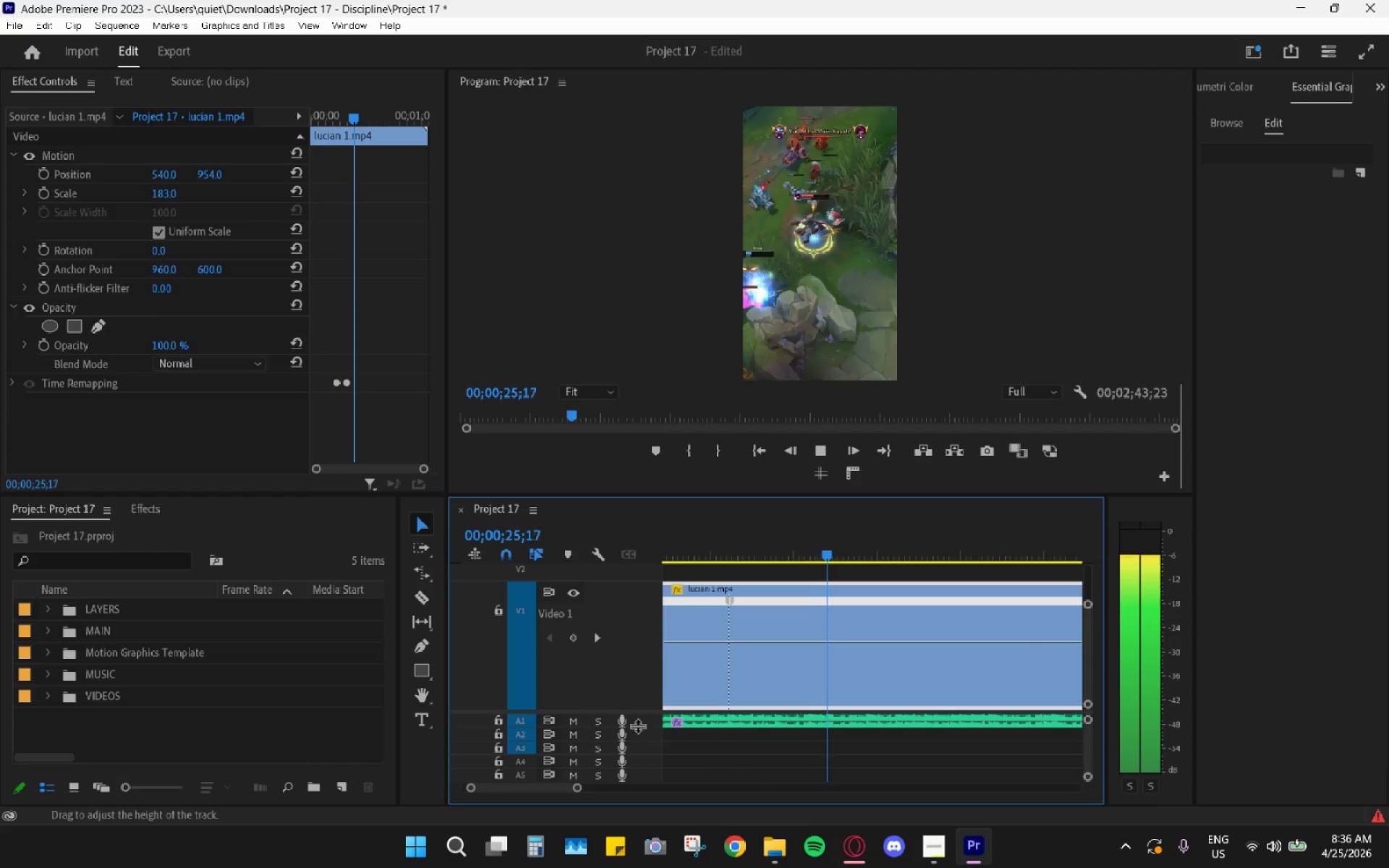 
key(Space)
 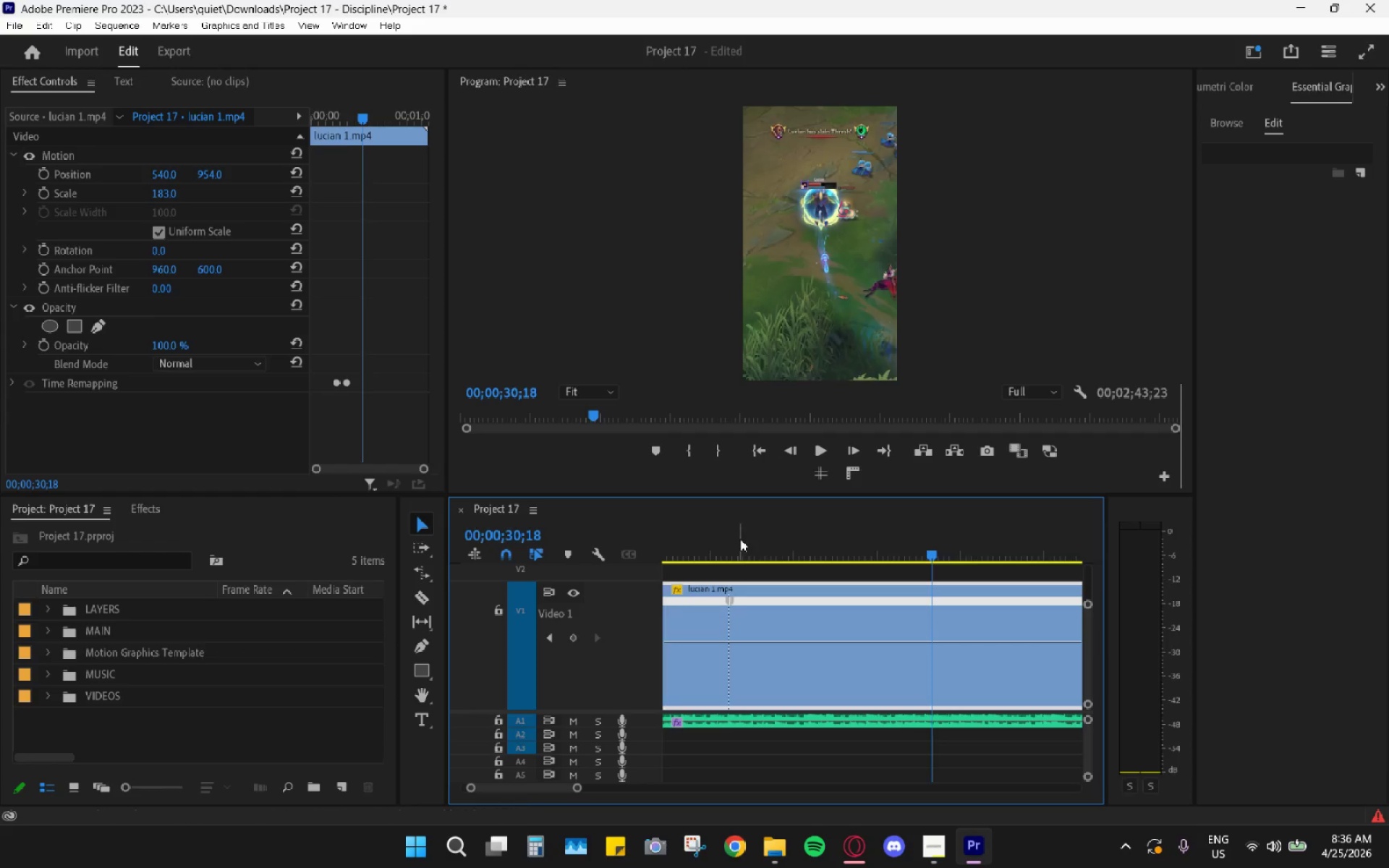 
left_click_drag(start_coordinate=[740, 537], to_coordinate=[680, 542])
 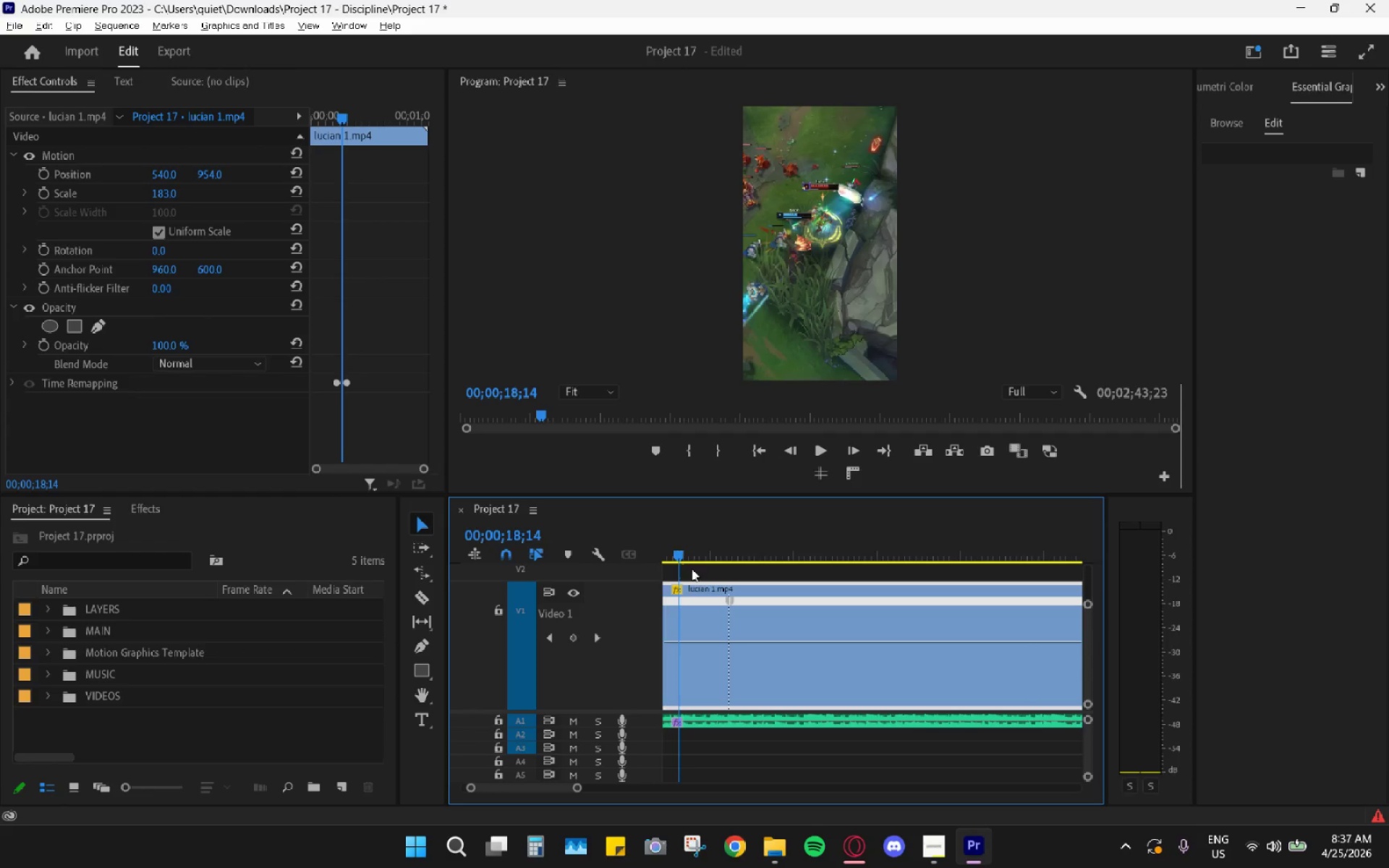 
hold_key(key=AltLeft, duration=1.08)
scroll: coordinate [741, 642], scroll_direction: down, amount: 12.0
 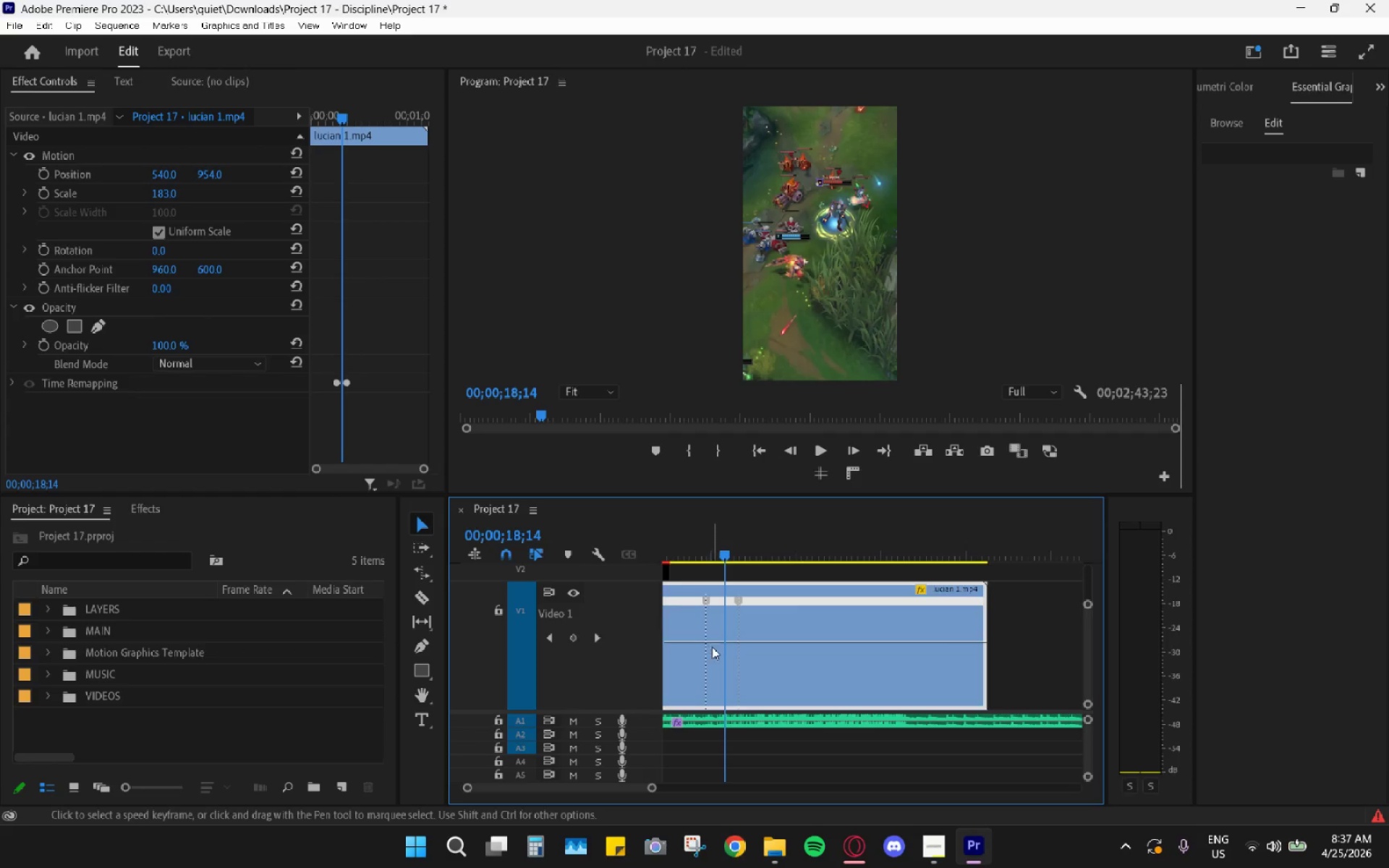 
left_click_drag(start_coordinate=[715, 644], to_coordinate=[724, 616])
 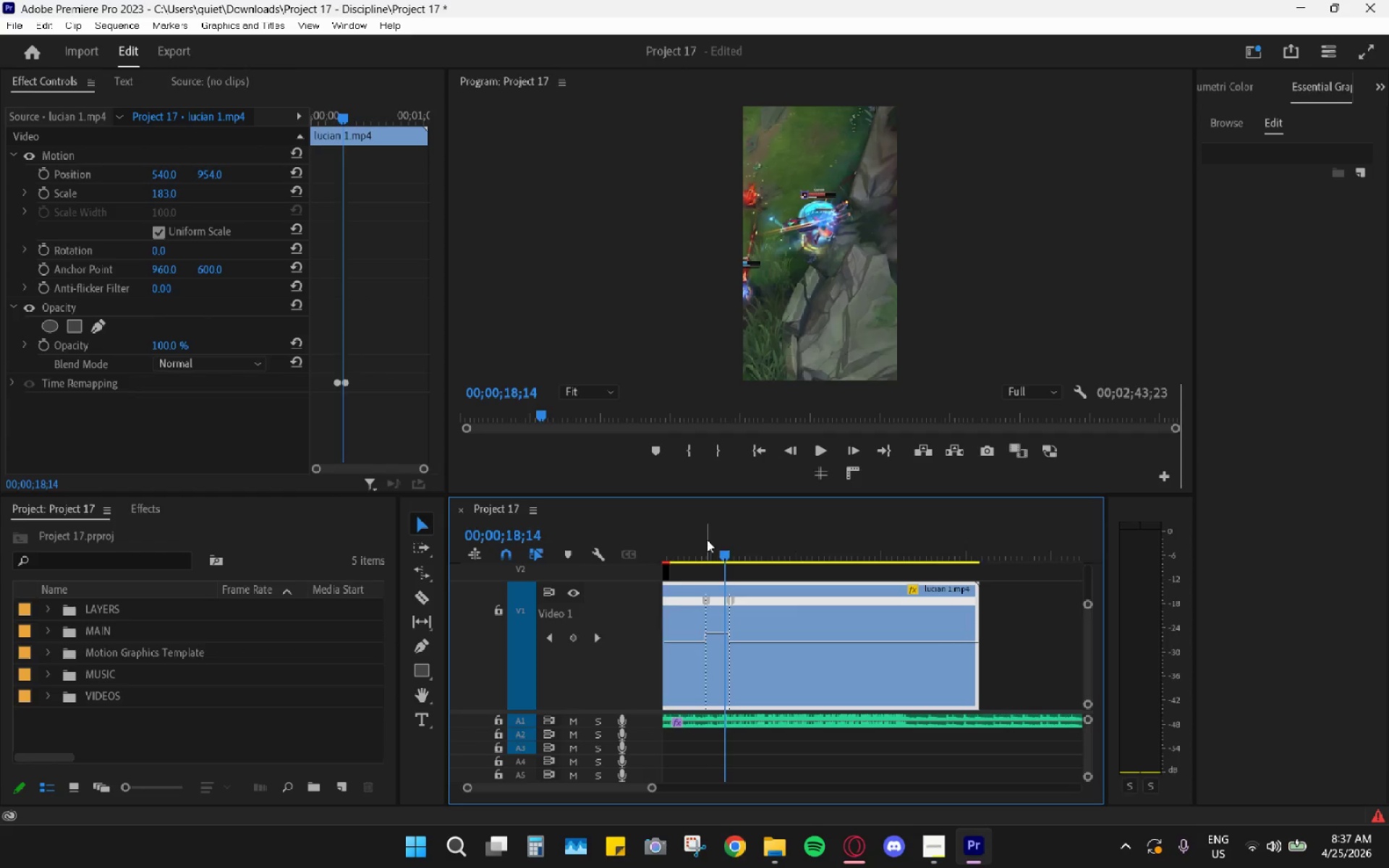 
left_click_drag(start_coordinate=[705, 540], to_coordinate=[700, 540])
 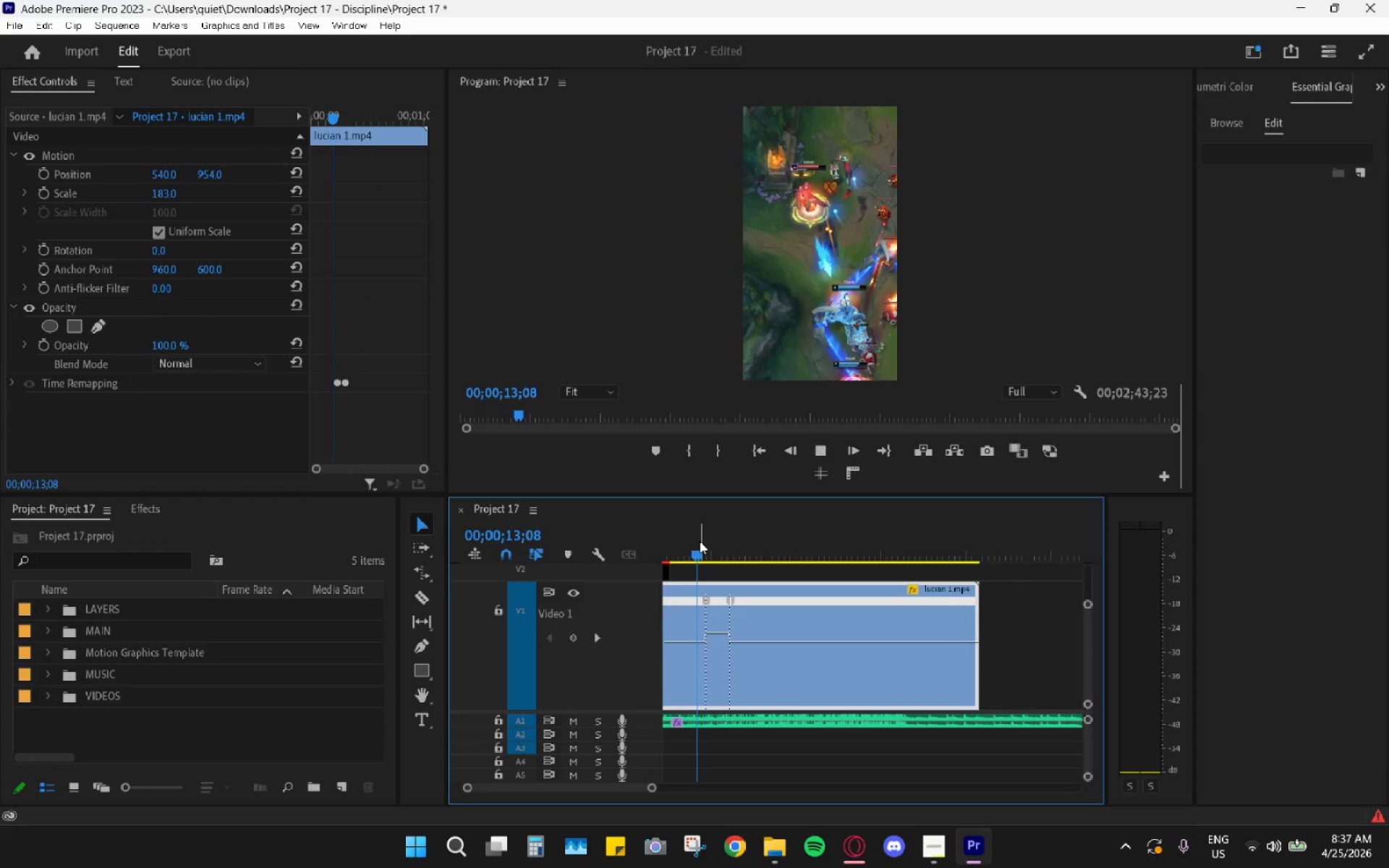 
key(Space)
 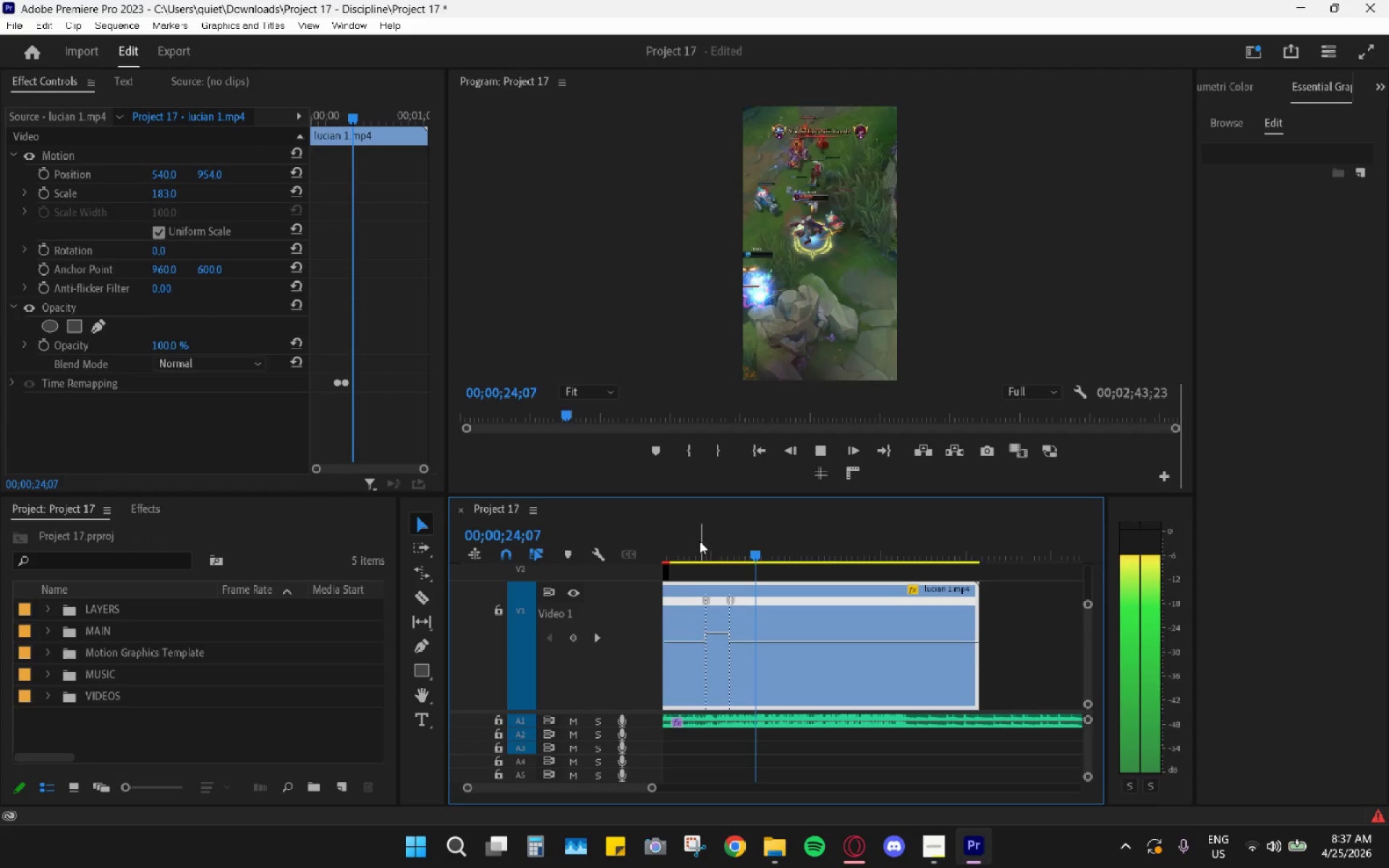 
wait(16.11)
 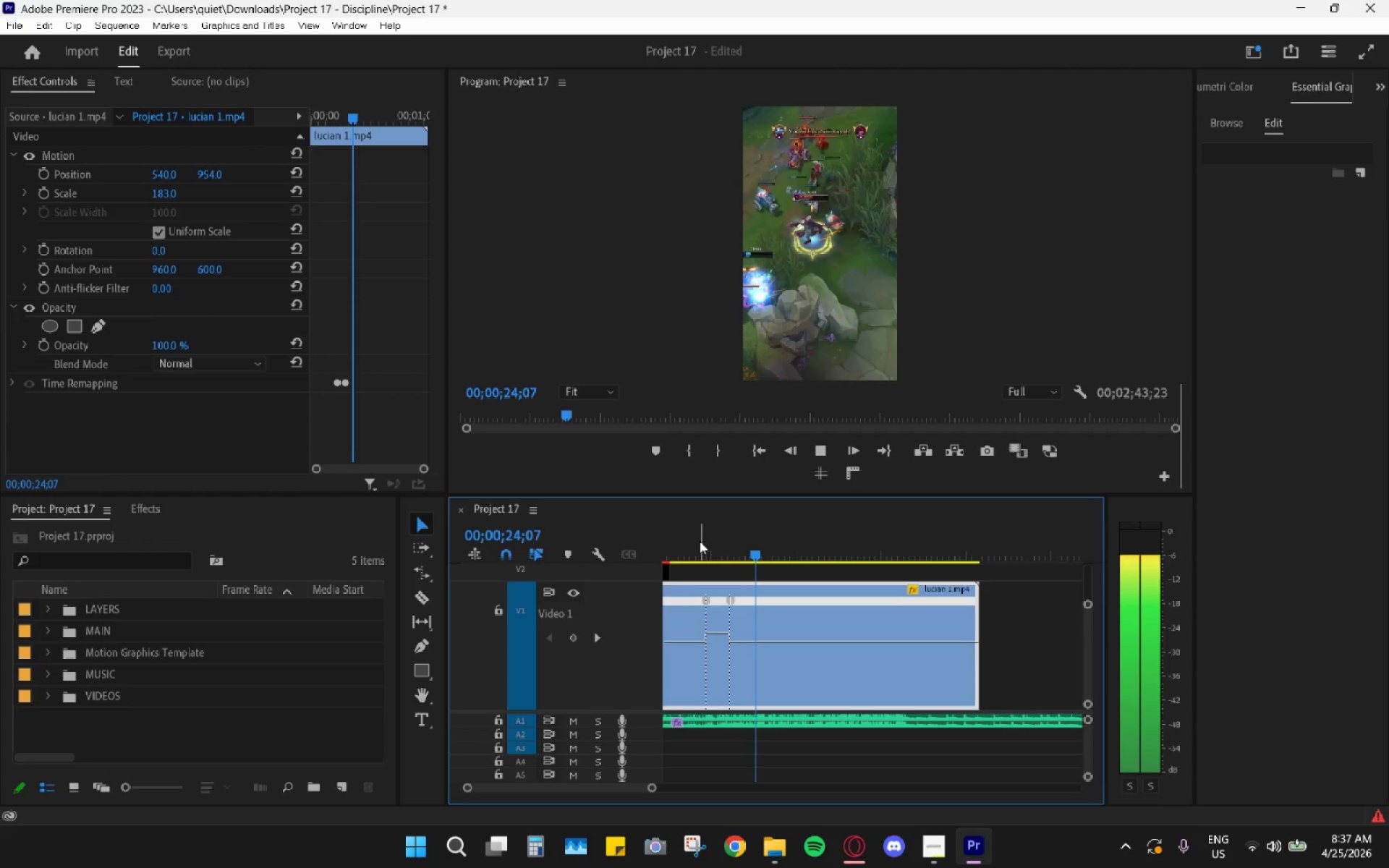 
key(Space)
 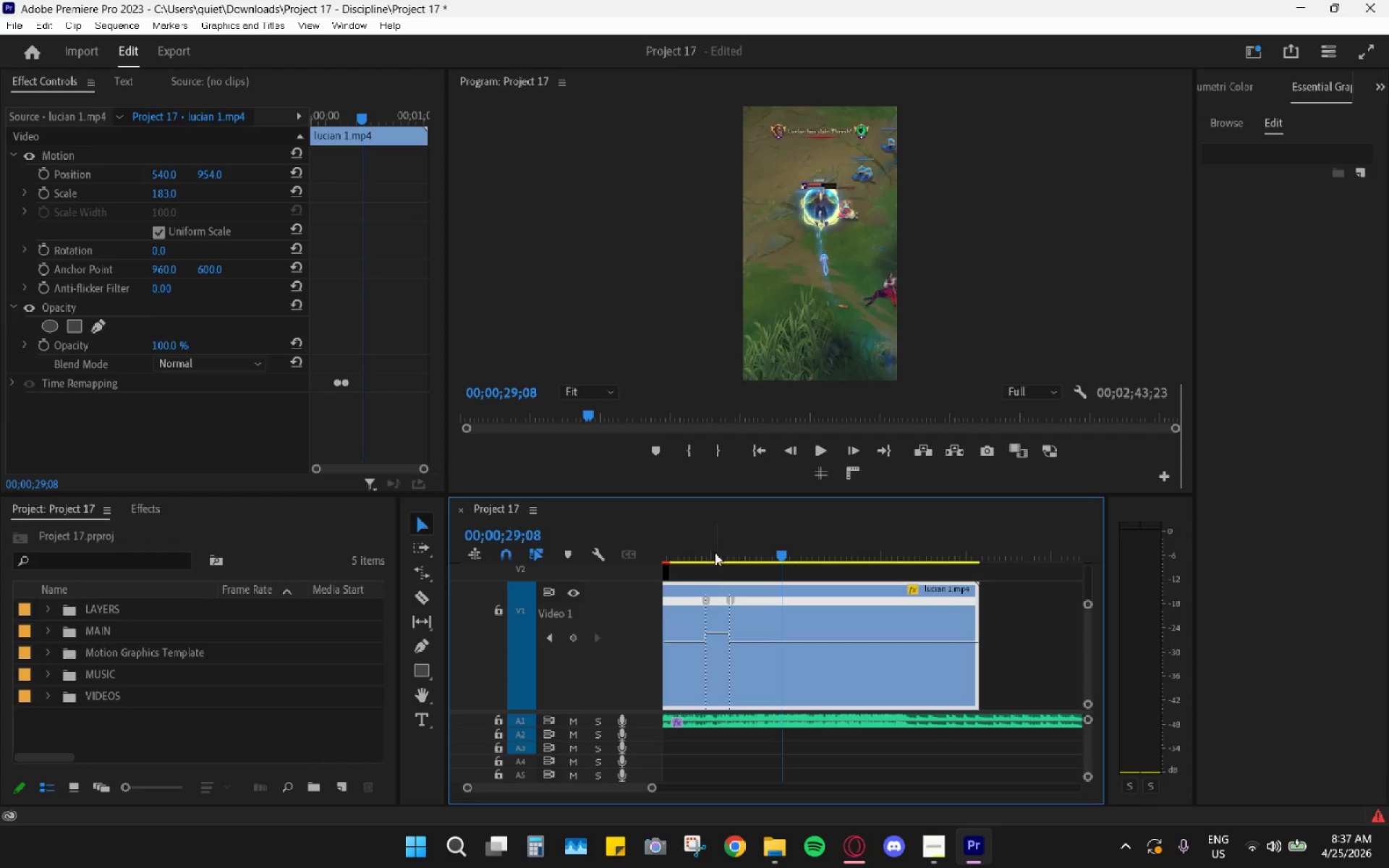 
hold_key(key=AltLeft, duration=0.78)
 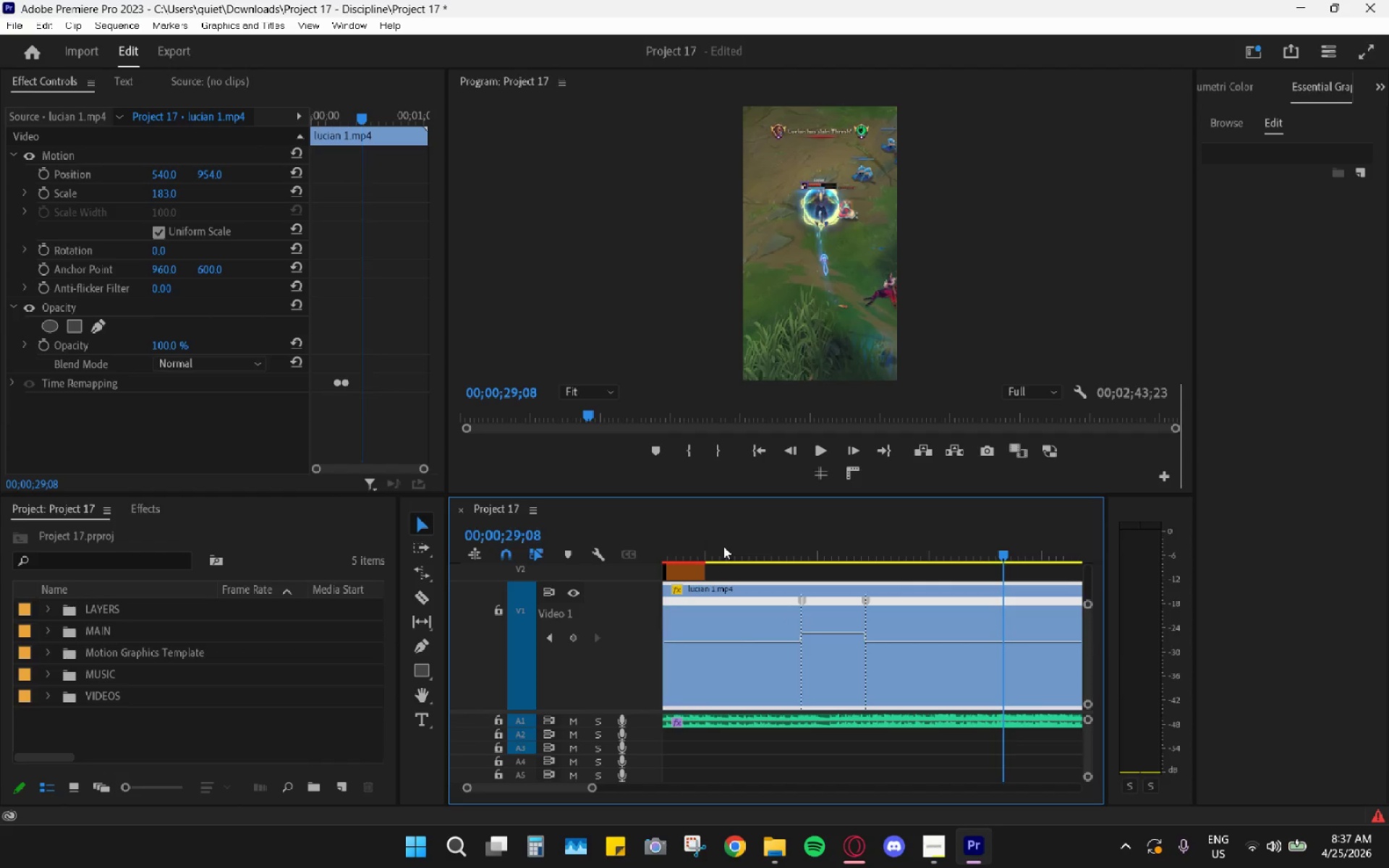 
left_click([723, 546])
 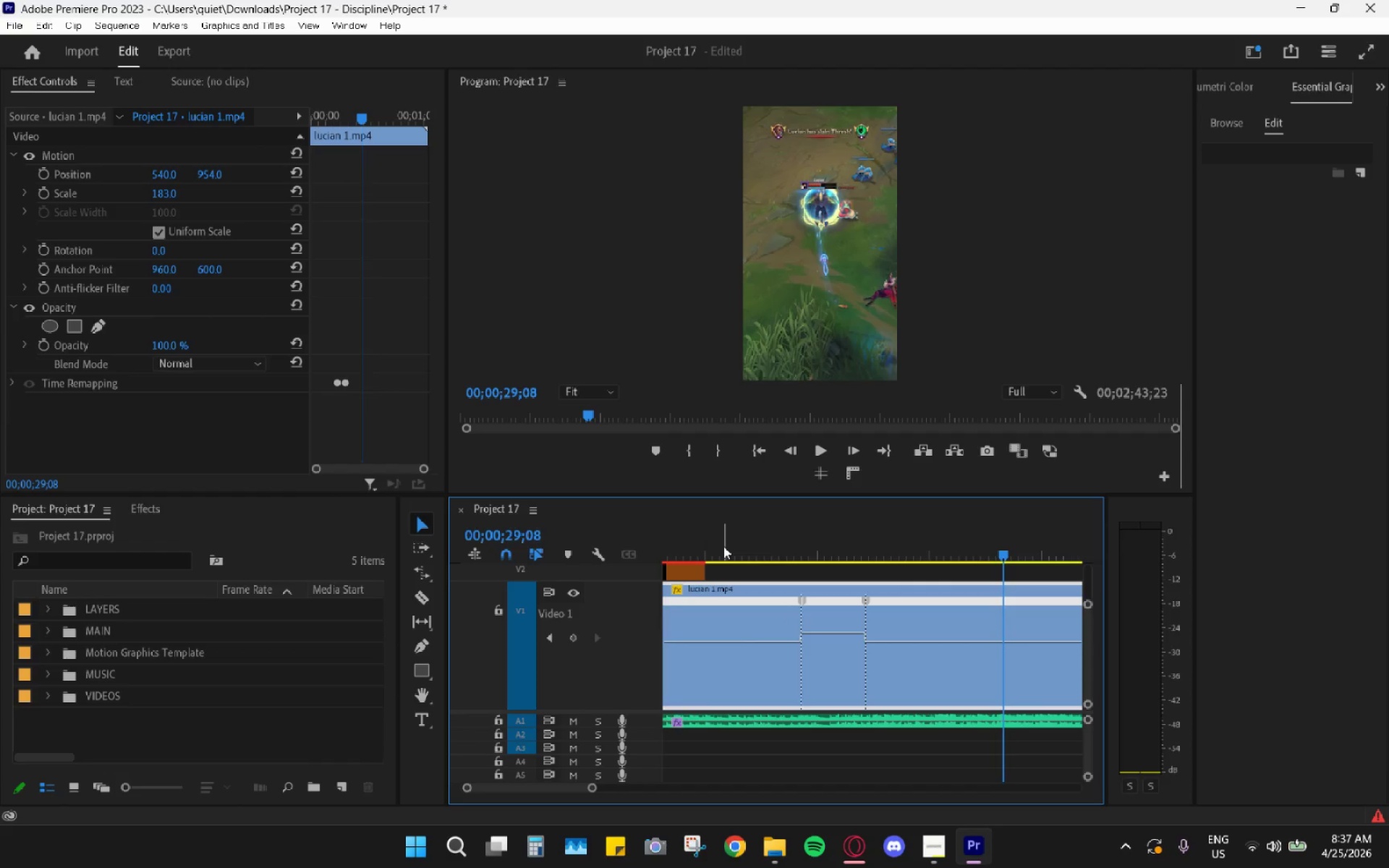 
scroll: coordinate [713, 576], scroll_direction: up, amount: 12.0
 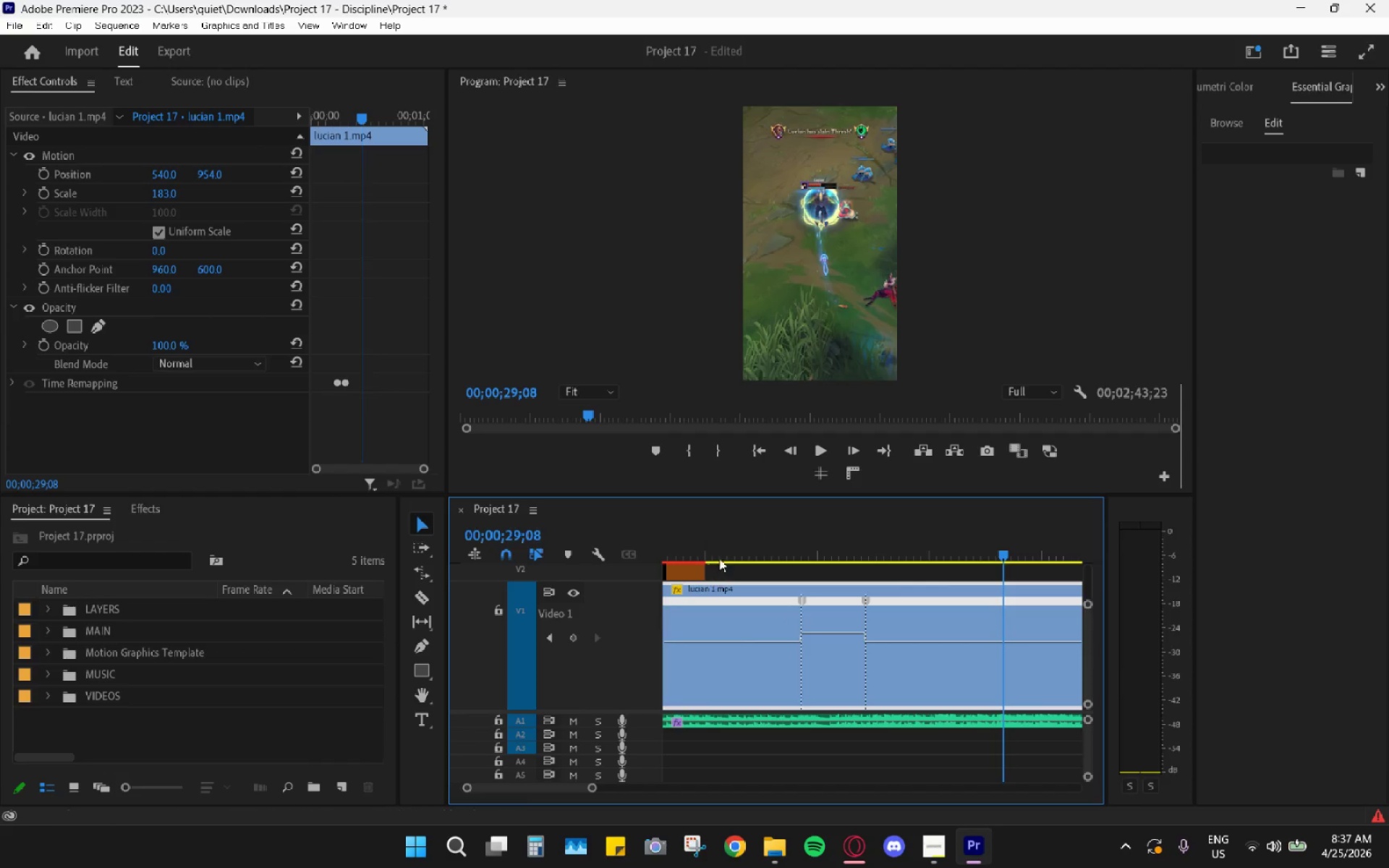 
double_click([721, 546])
 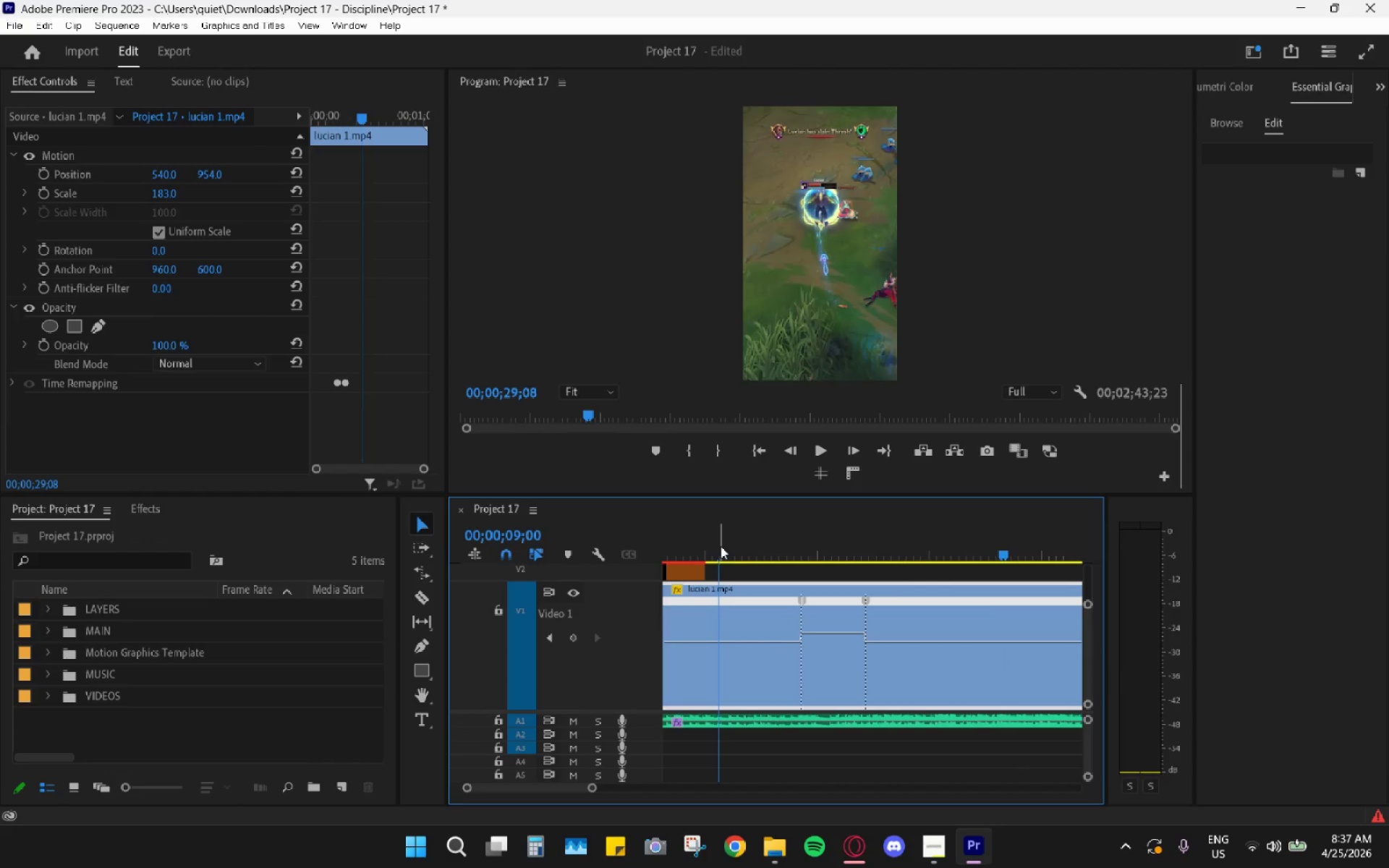 
key(Space)
 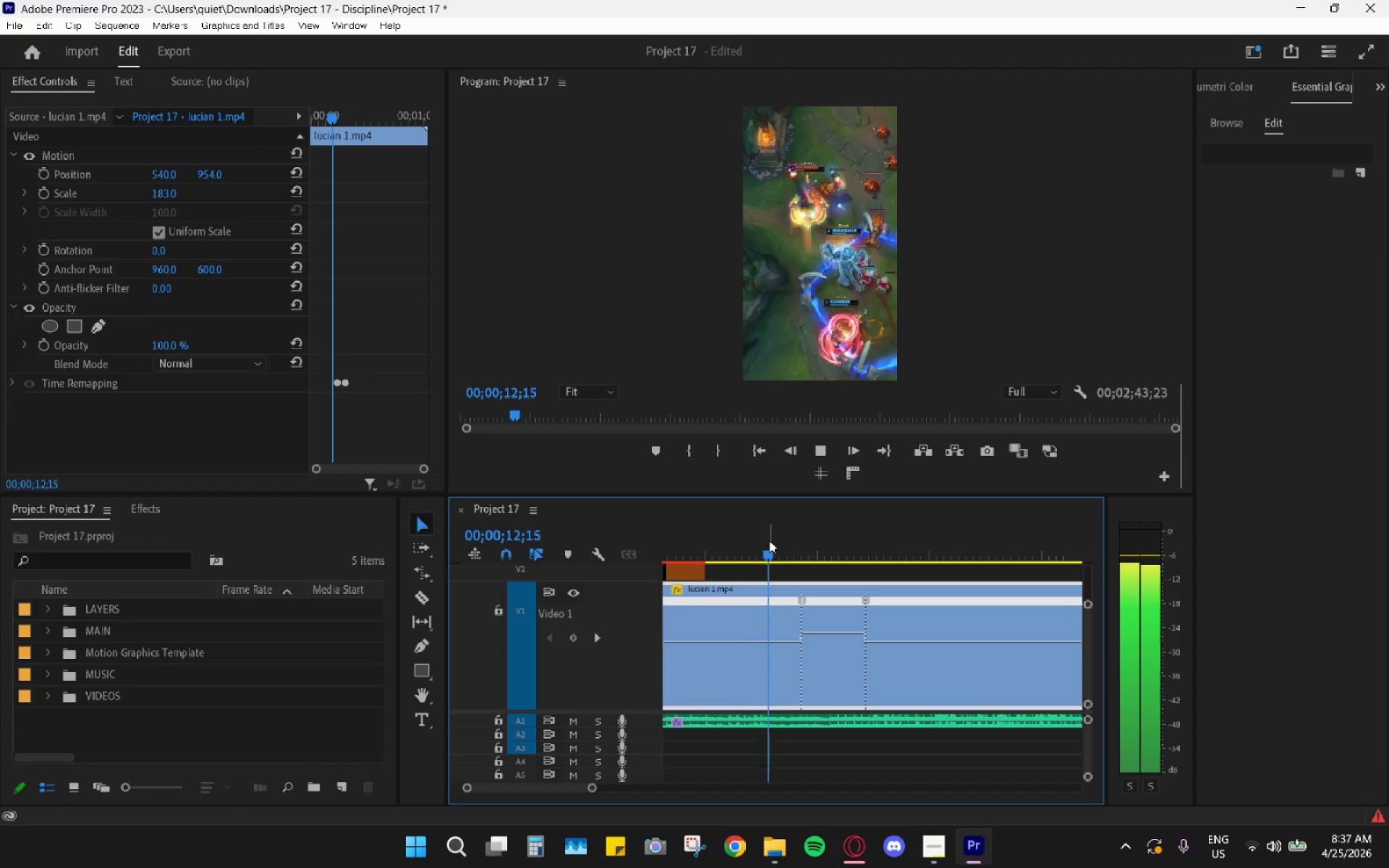 
wait(5.06)
 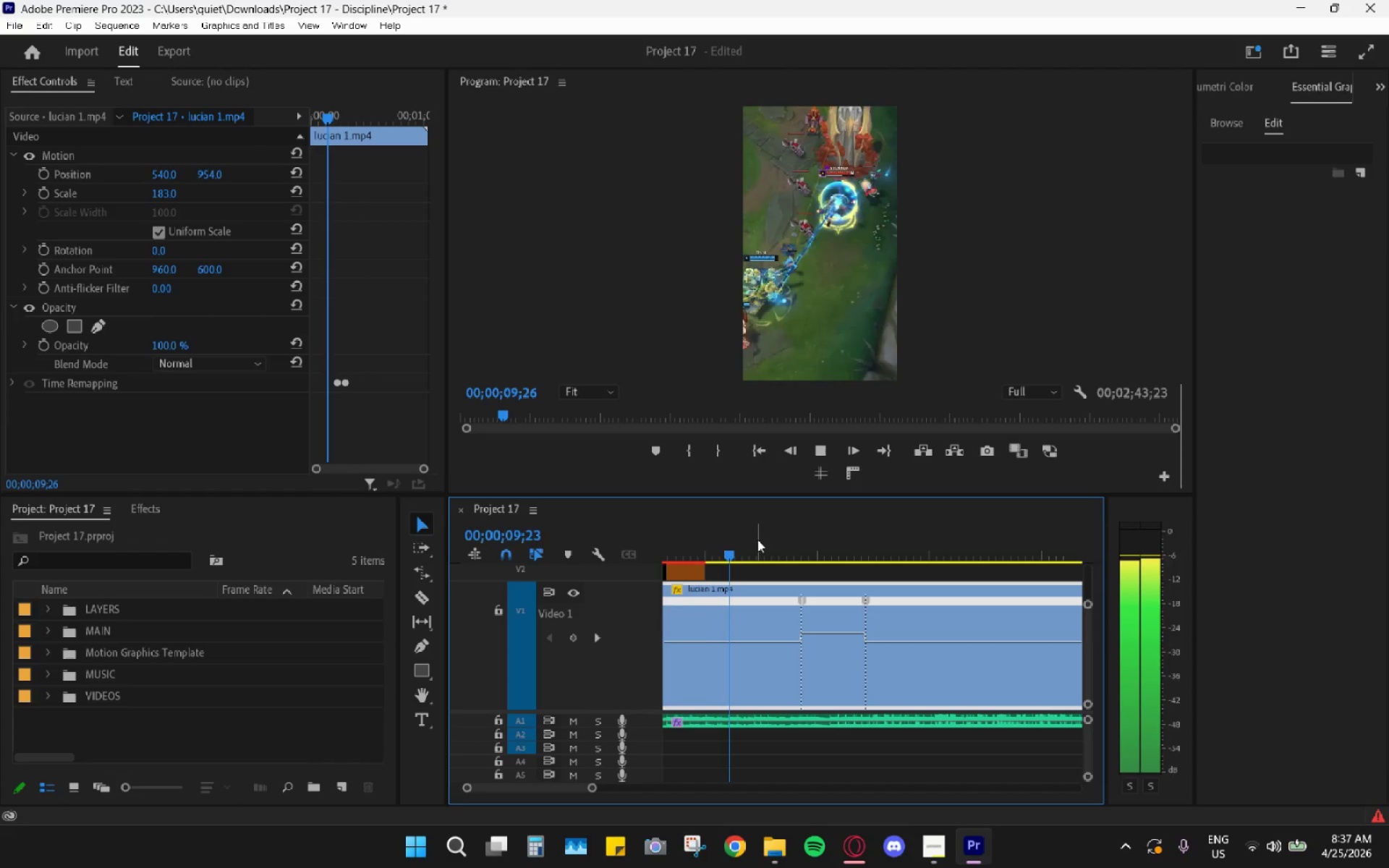 
key(Space)
 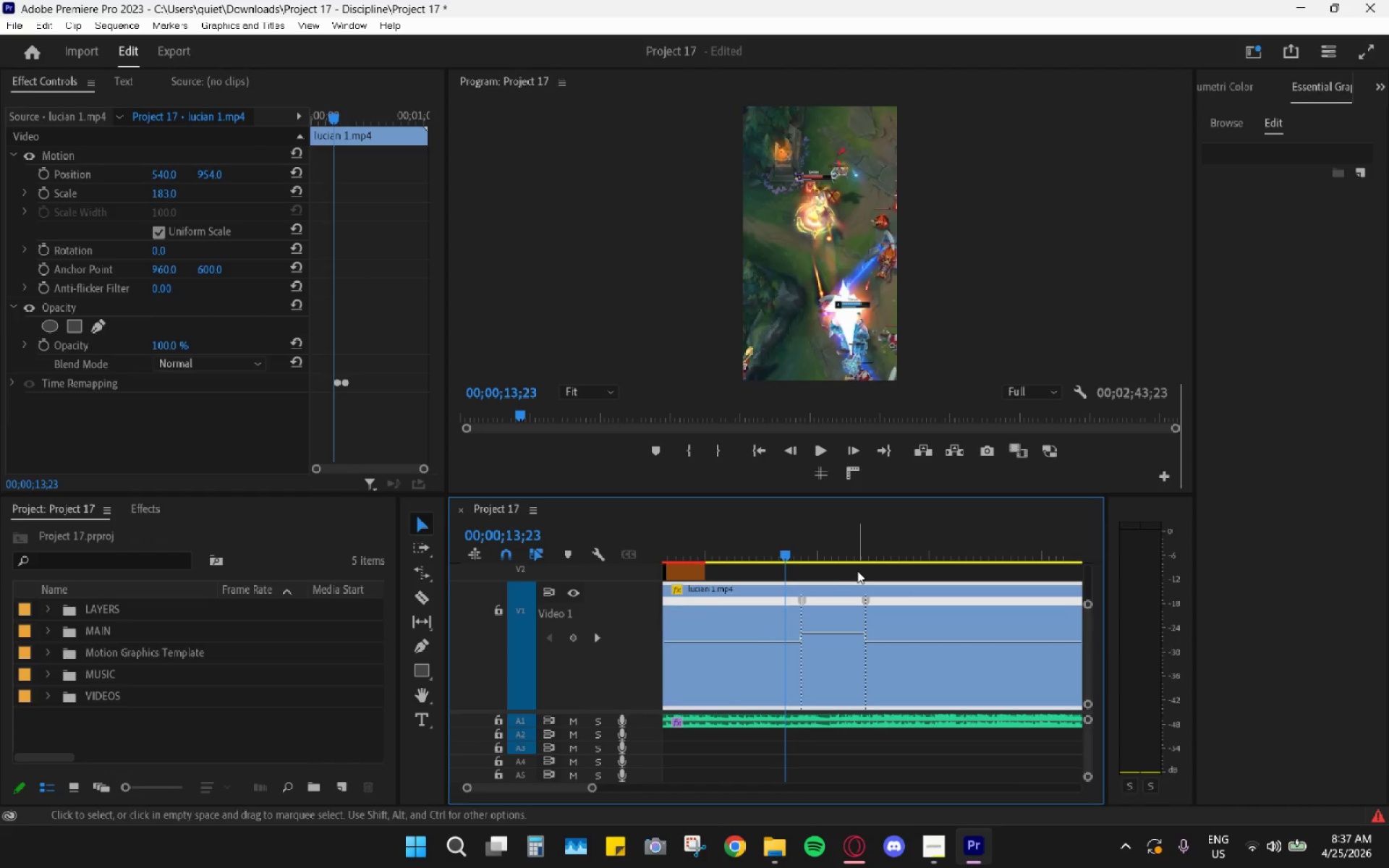 
key(Control+Z)
 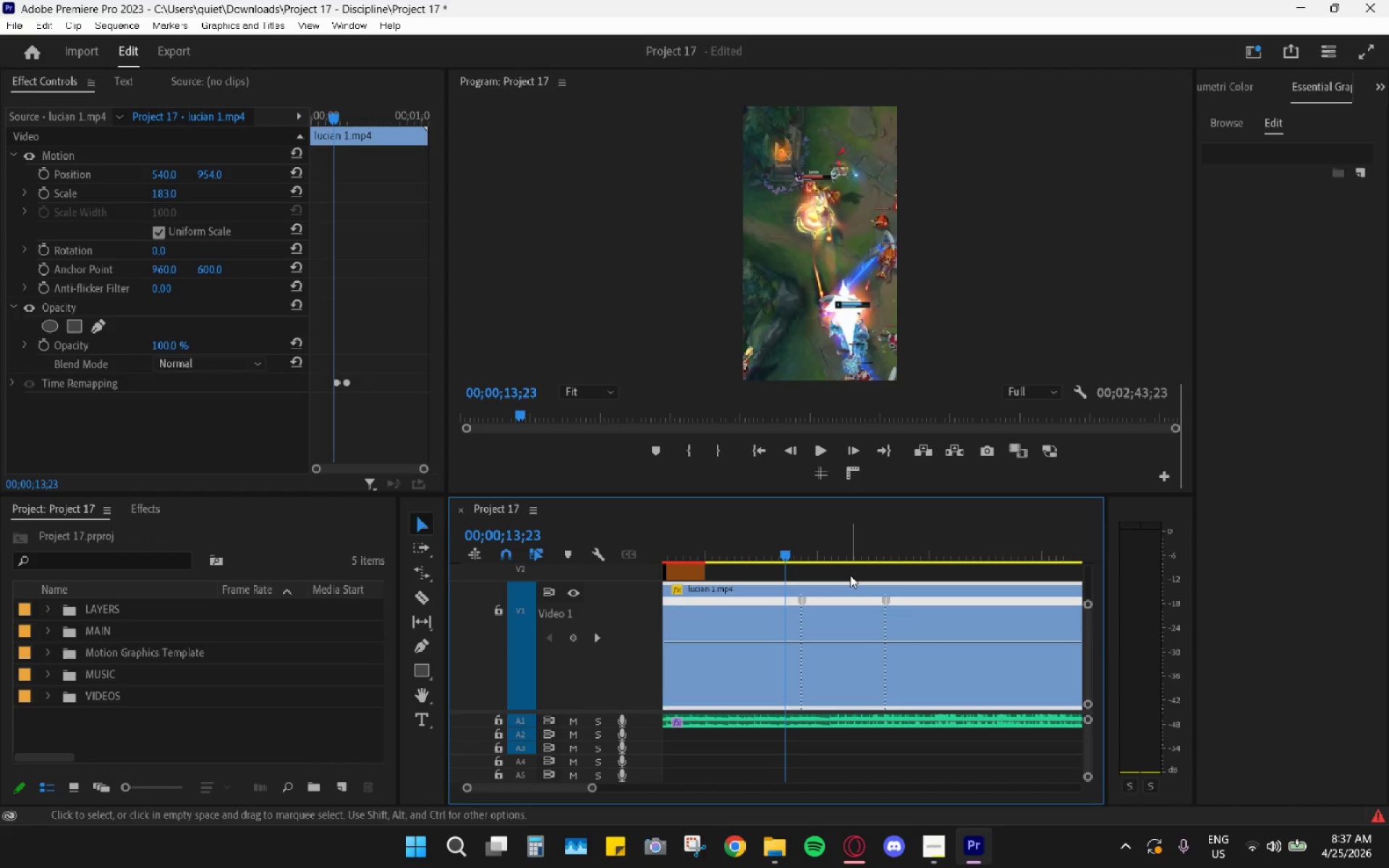 
key(Control+Z)
 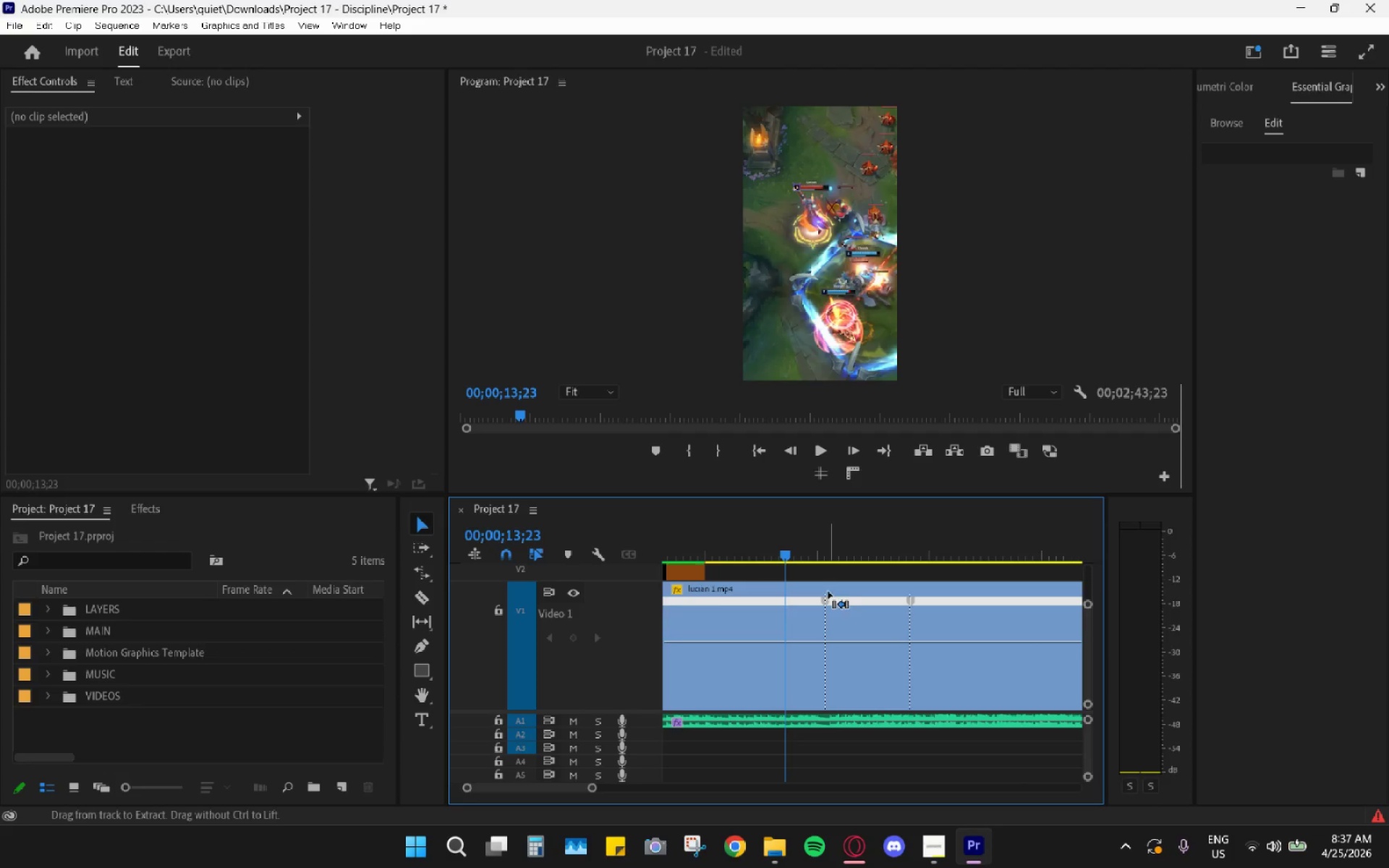 
key(Control+Z)
 